 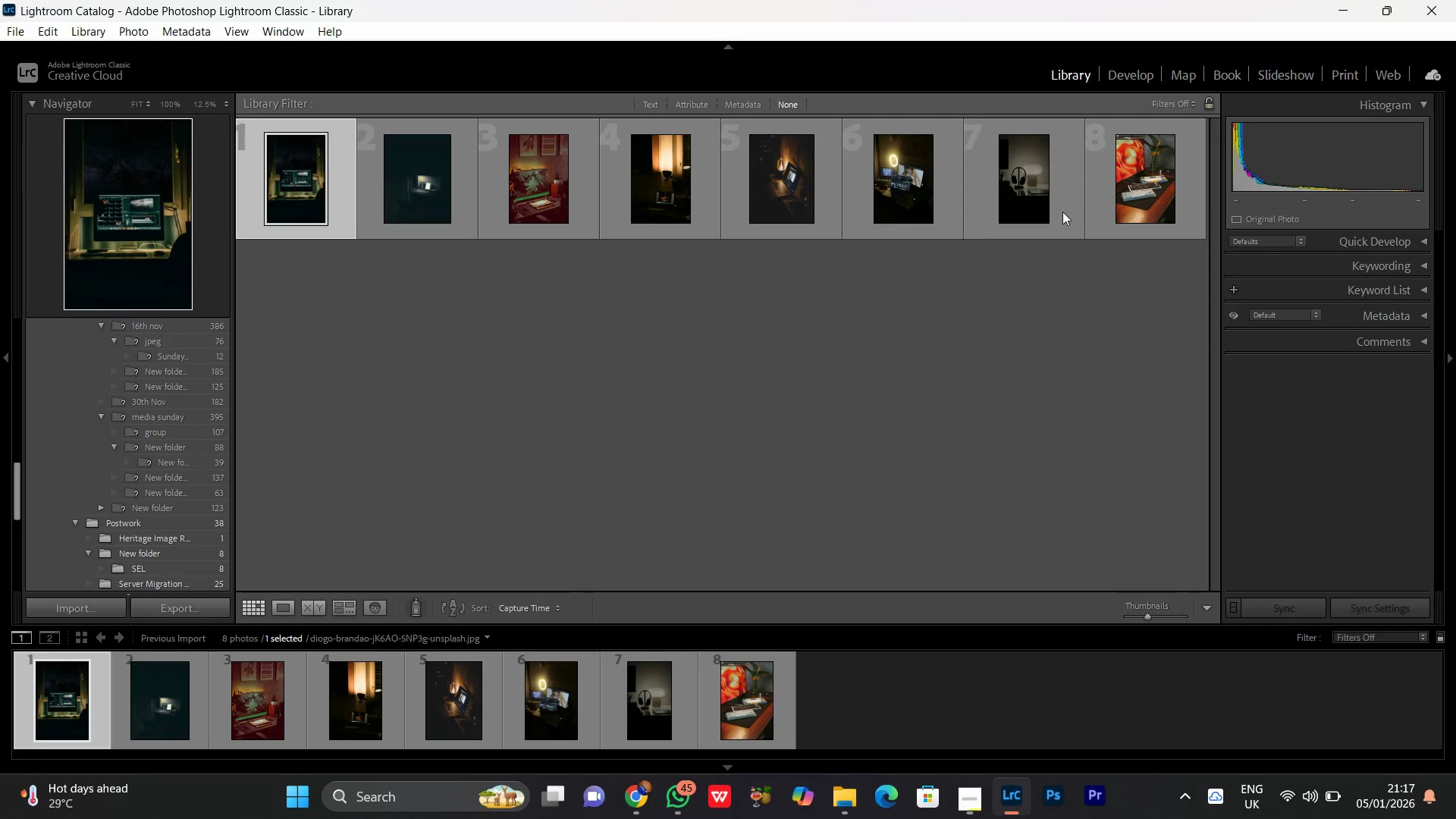 
left_click([1136, 67])
 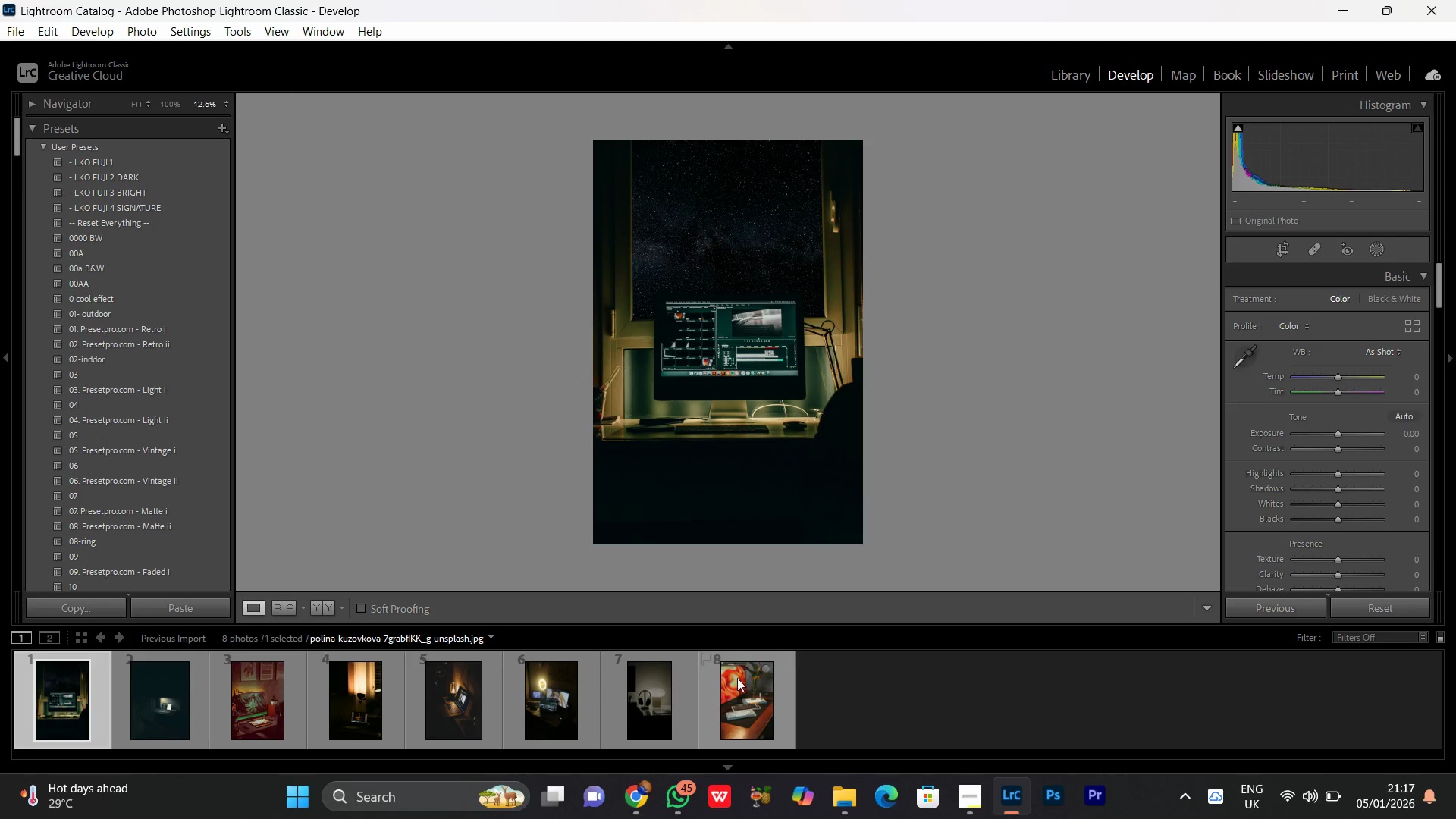 
wait(5.78)
 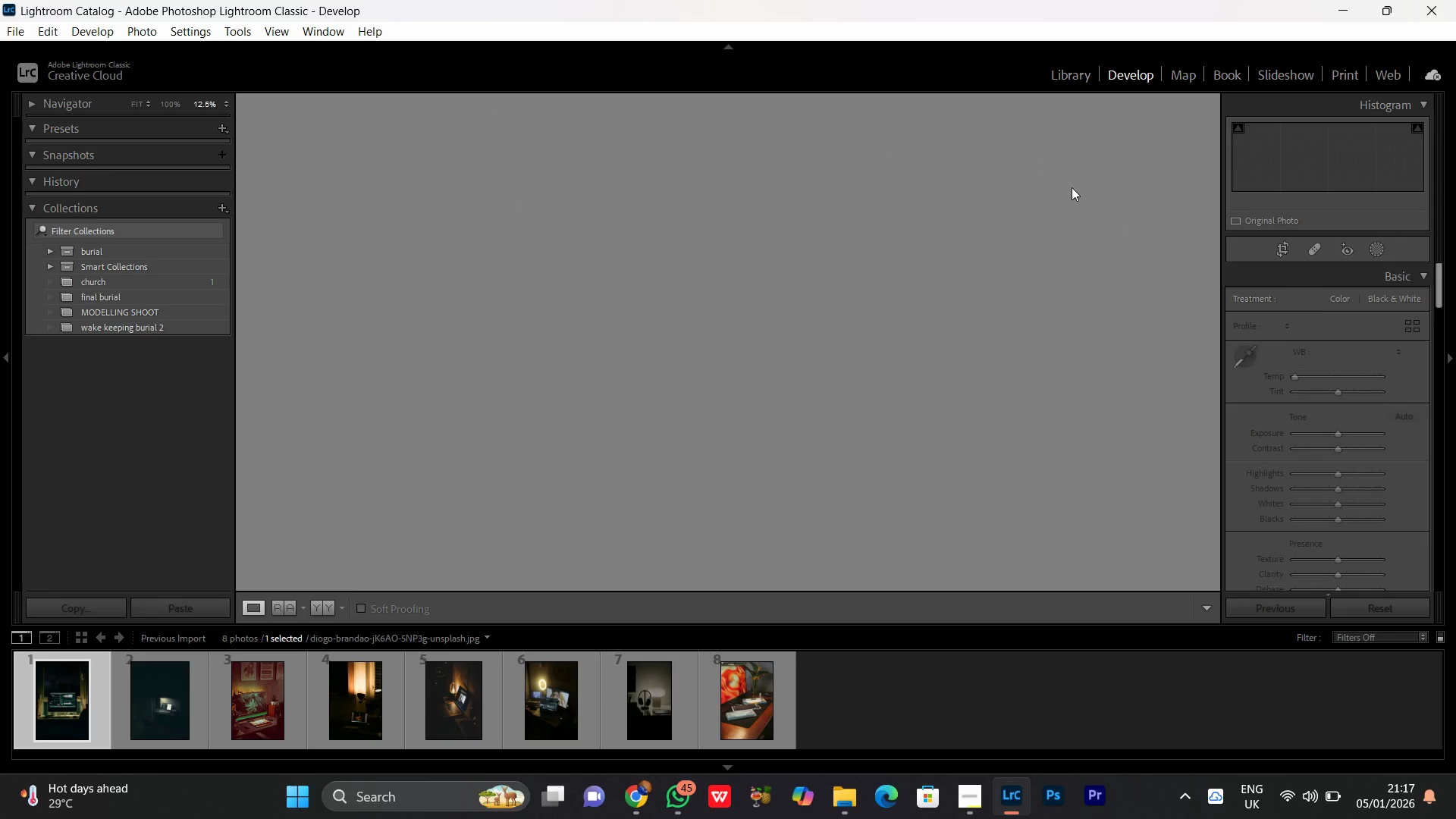 
left_click([639, 807])
 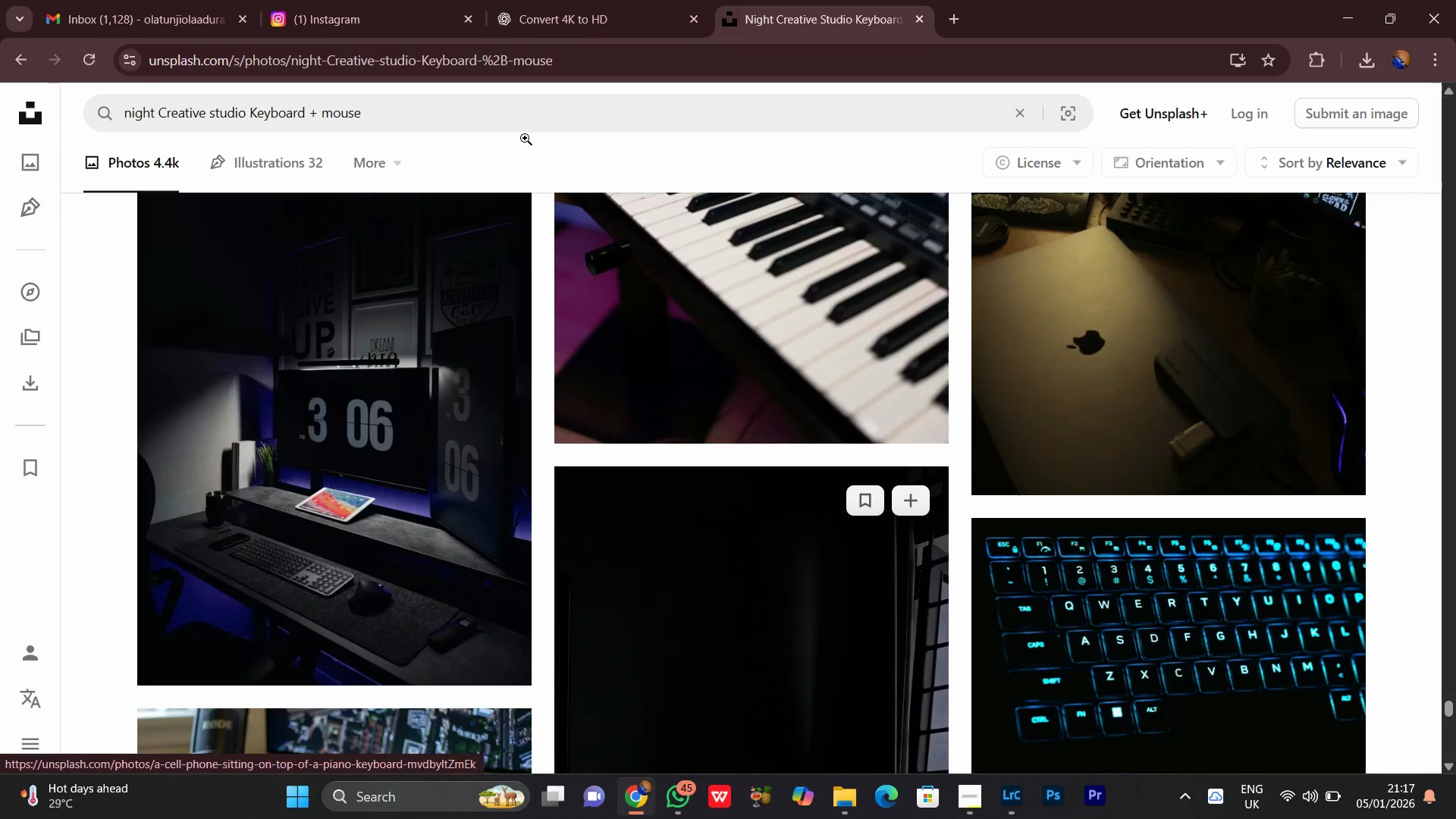 
left_click([631, 0])
 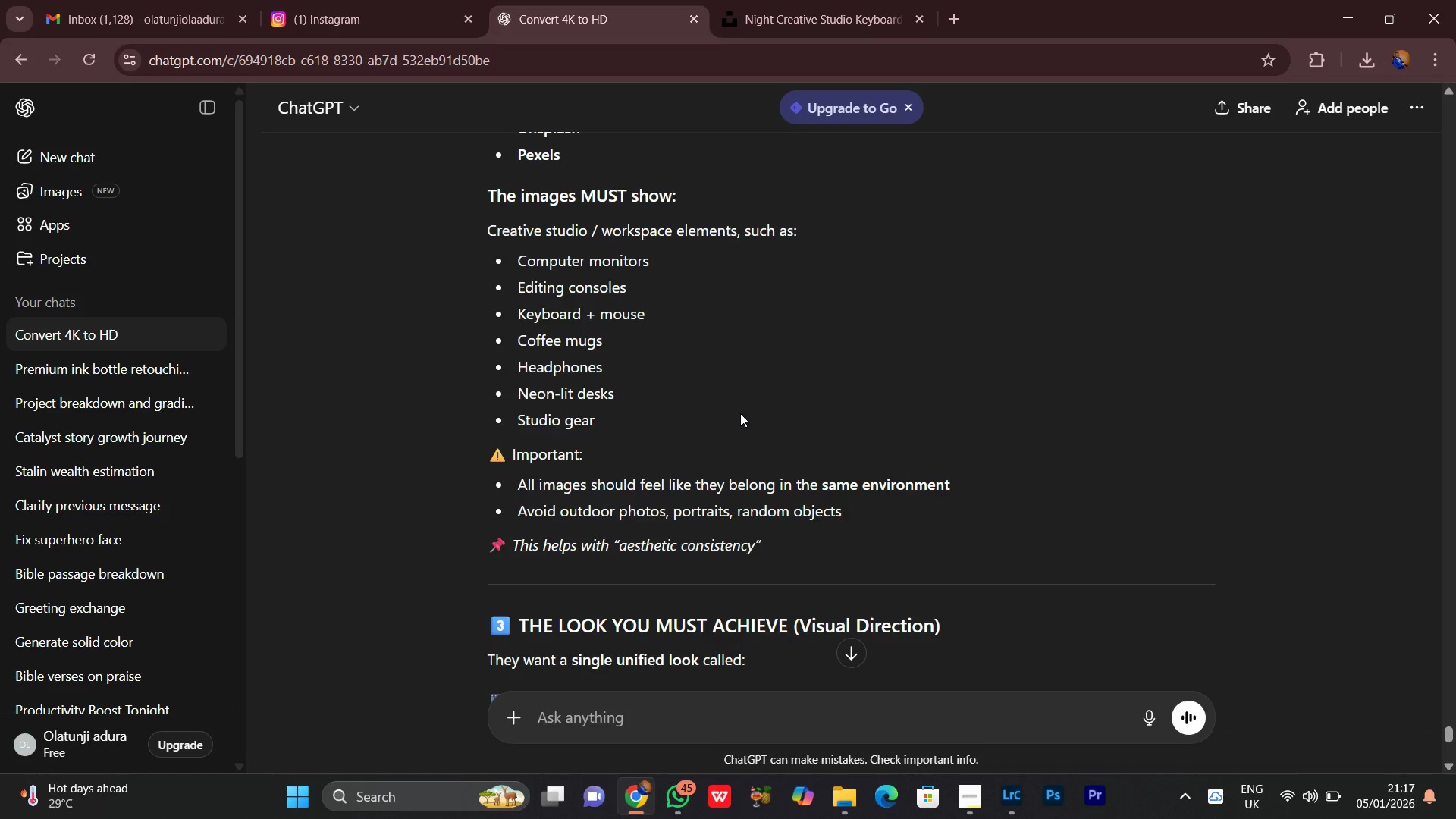 
scroll: coordinate [736, 393], scroll_direction: down, amount: 6.0
 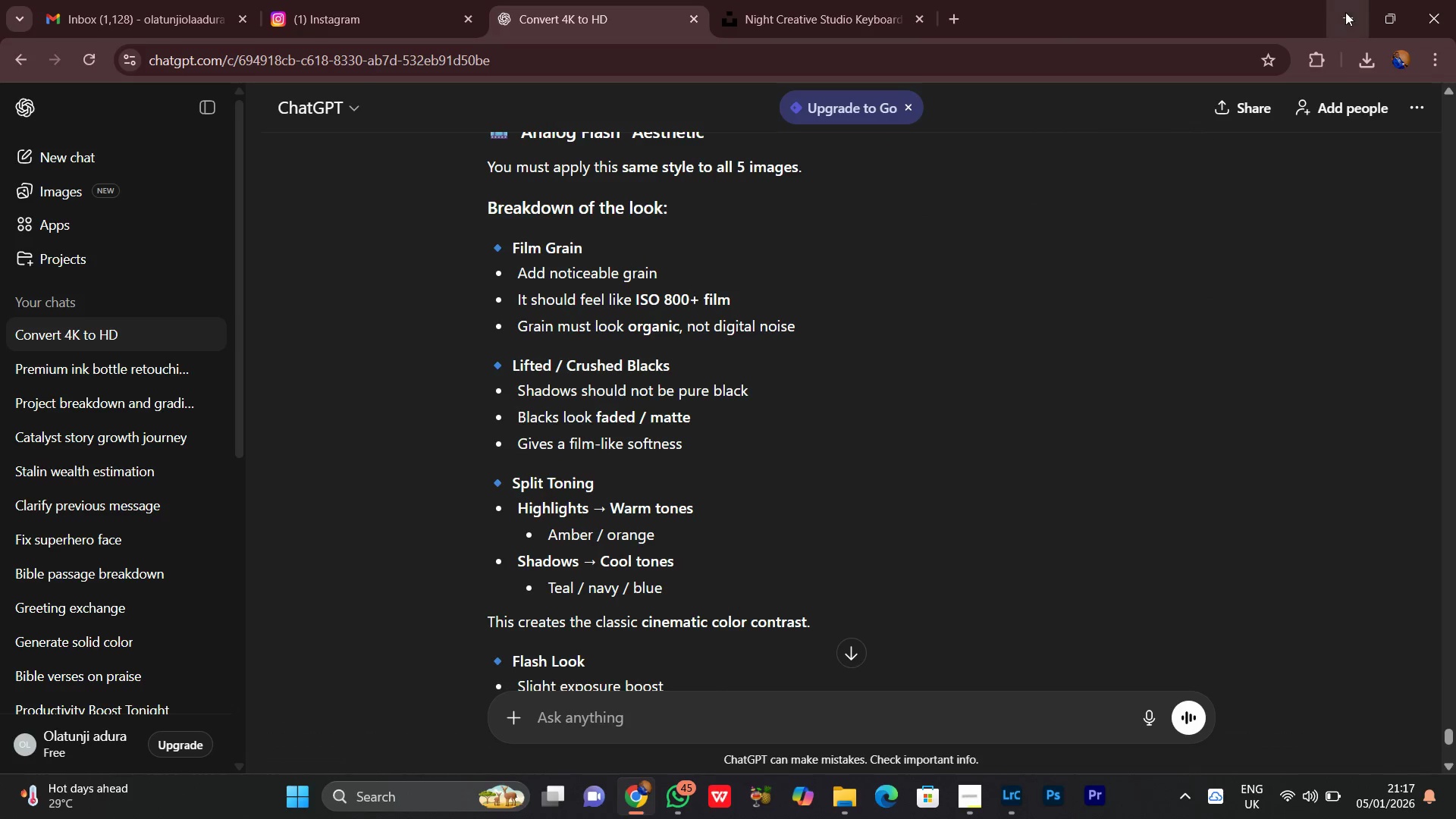 
left_click([1345, 12])
 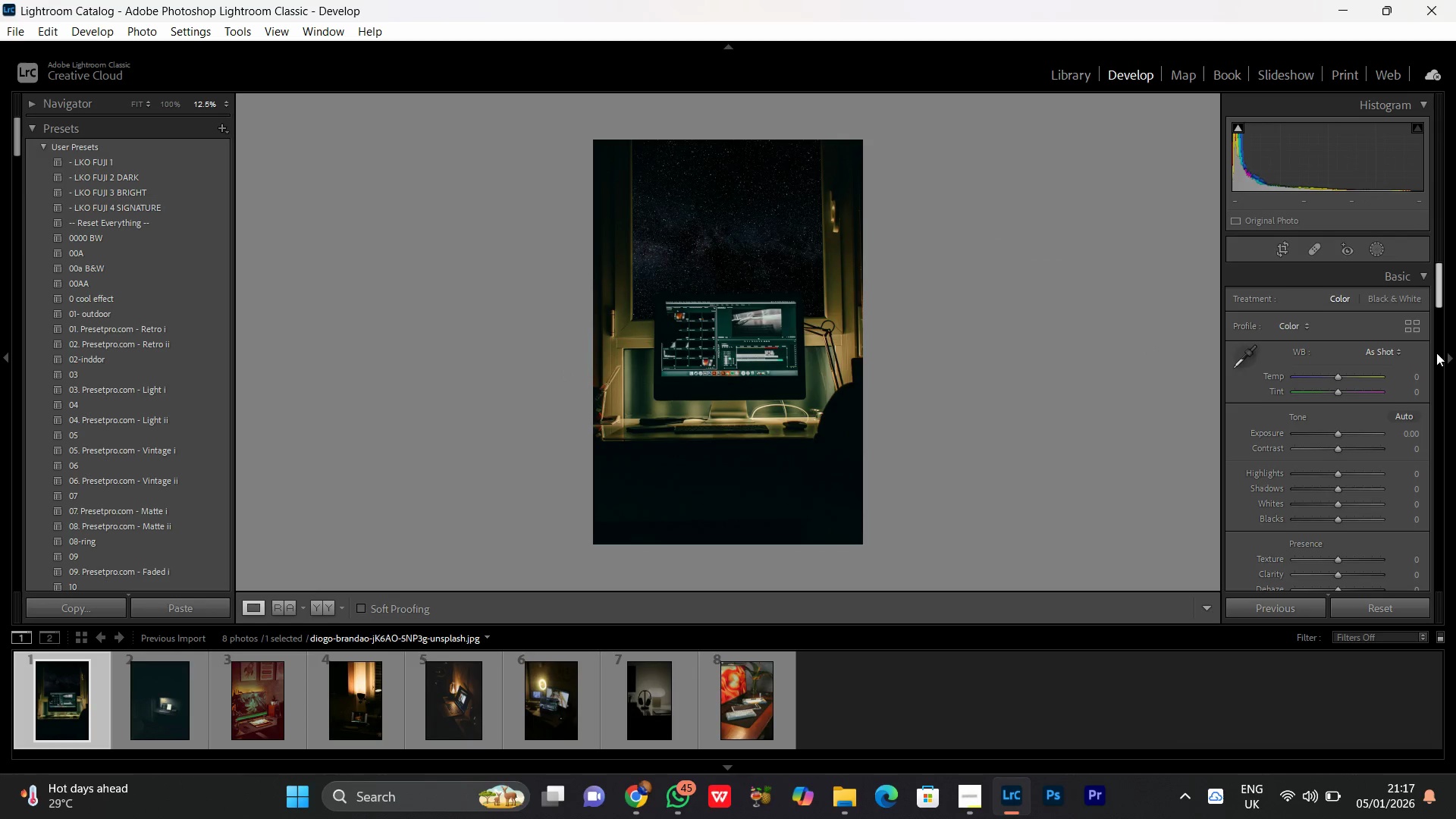 
scroll: coordinate [1357, 451], scroll_direction: down, amount: 20.0
 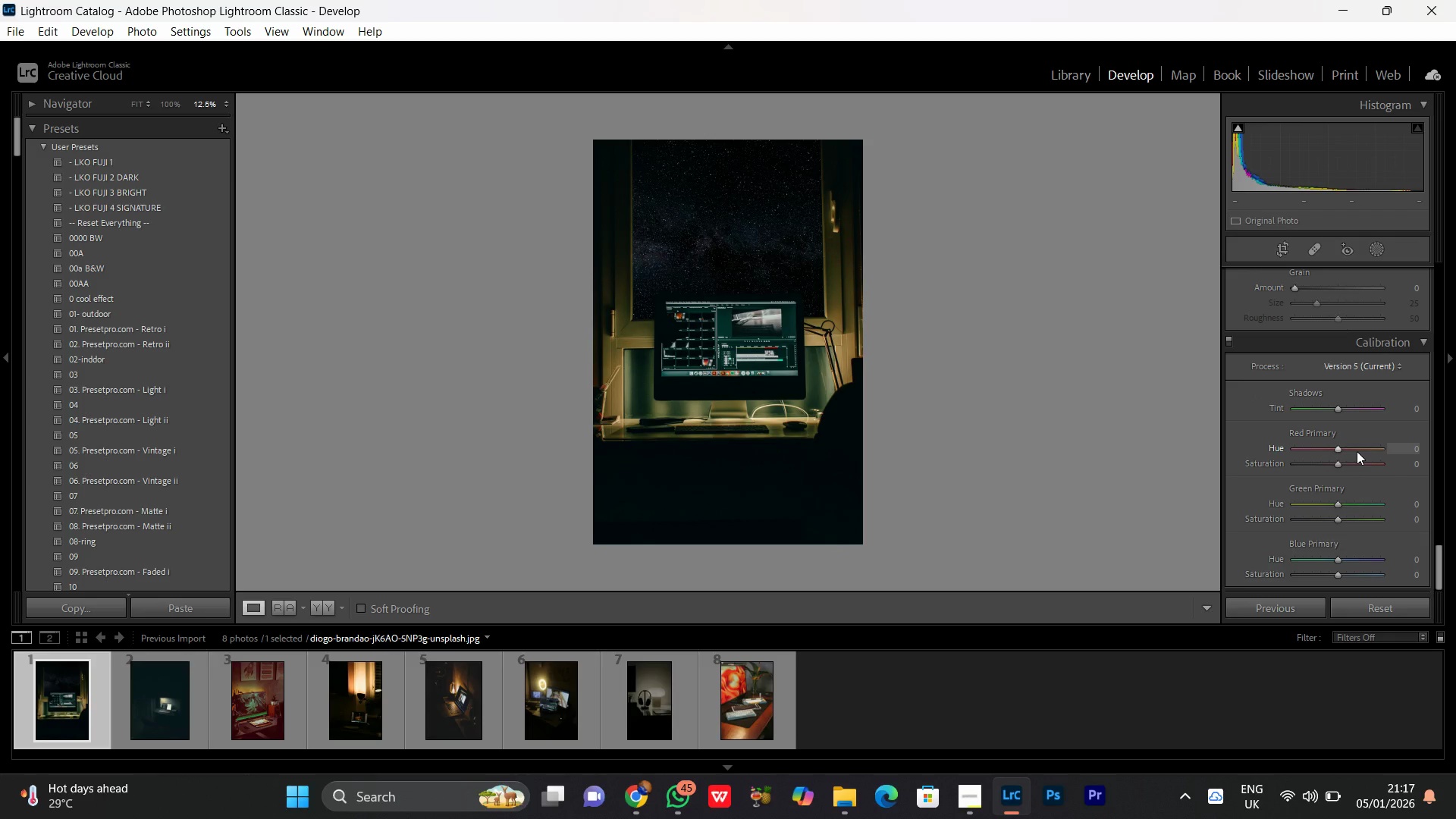 
scroll: coordinate [1357, 451], scroll_direction: up, amount: 2.0
 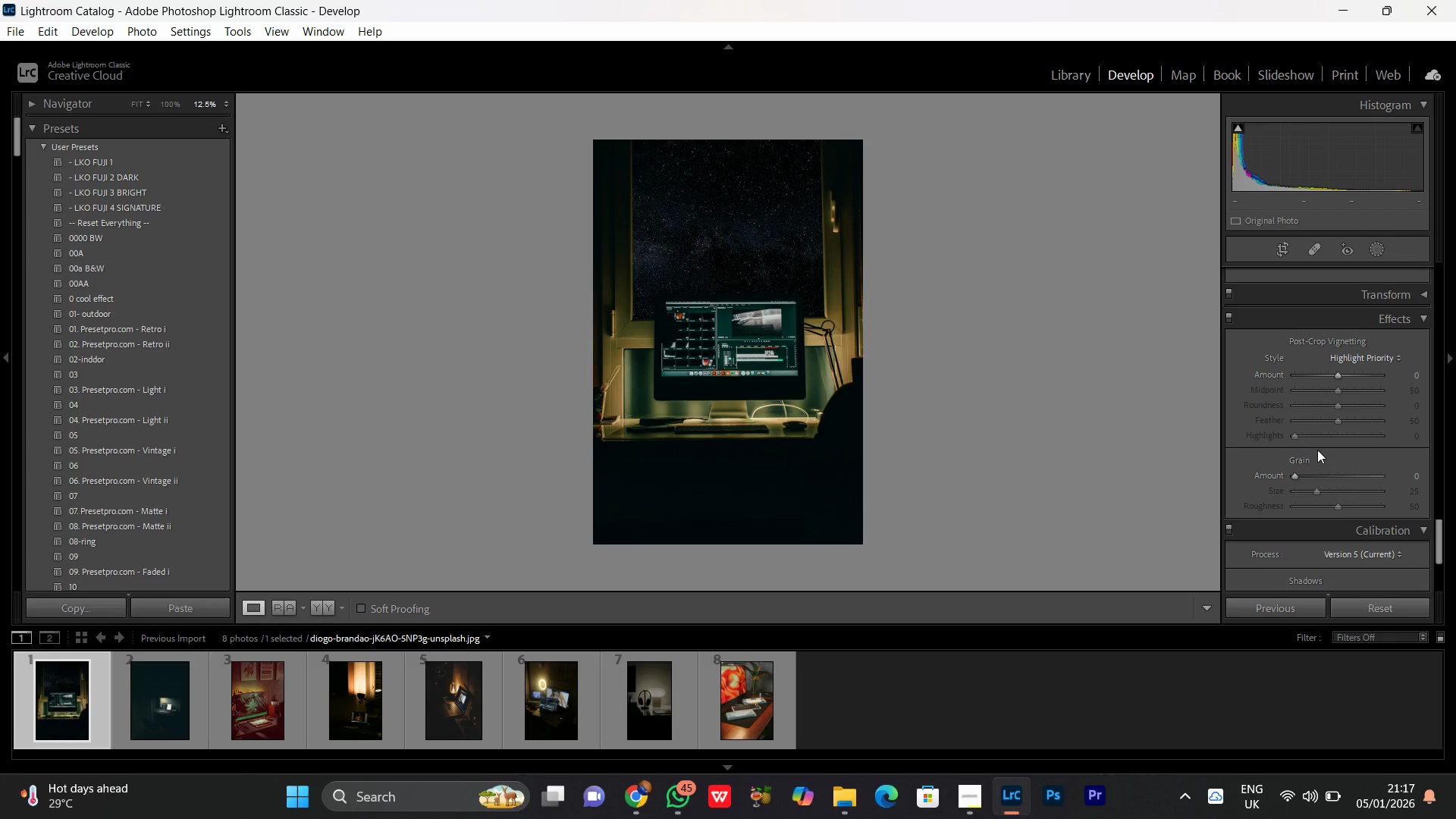 
scroll: coordinate [1378, 390], scroll_direction: down, amount: 1.0
 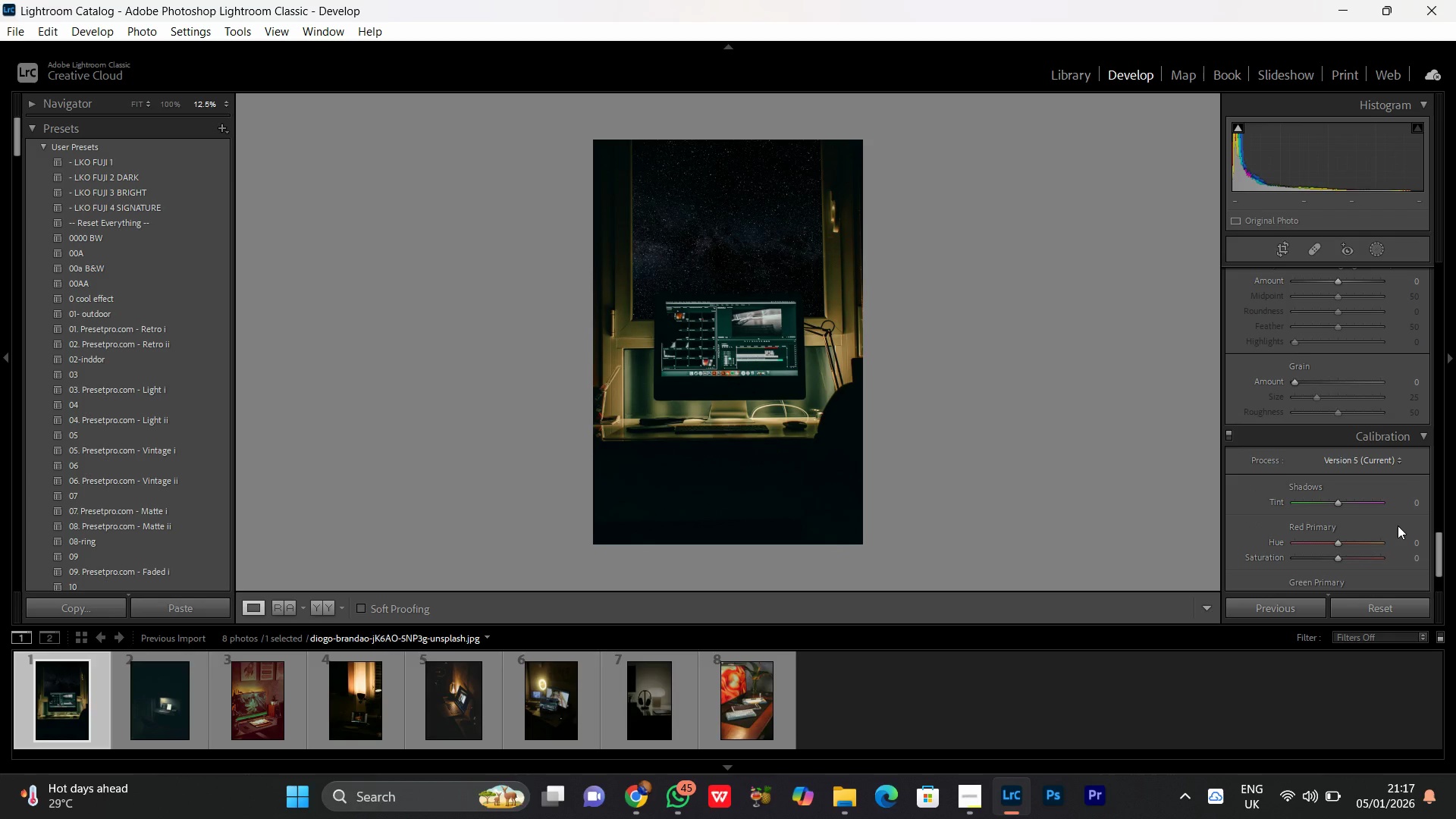 
wait(6.38)
 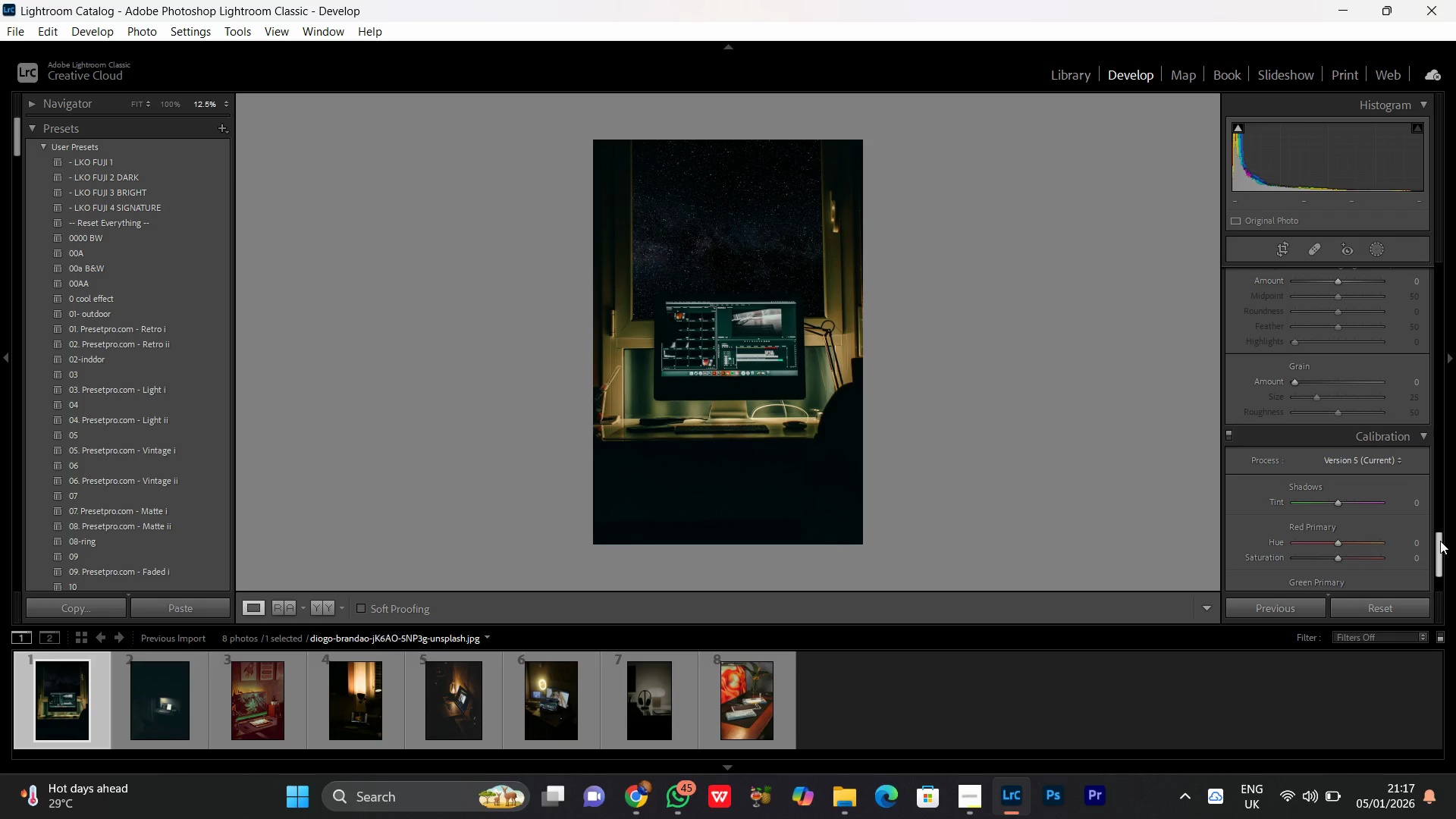 
scroll: coordinate [1367, 522], scroll_direction: down, amount: 1.0
 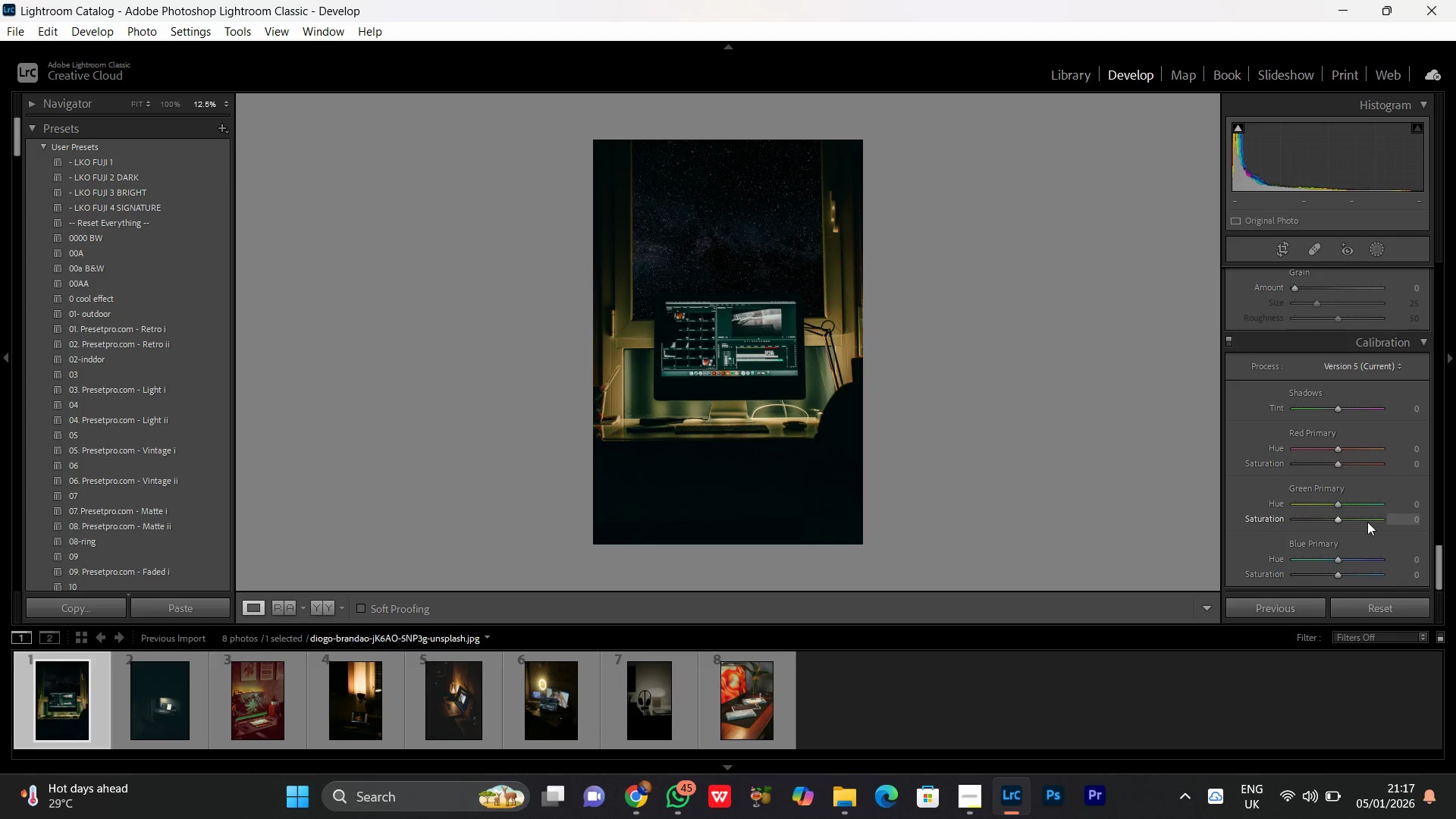 
wait(7.38)
 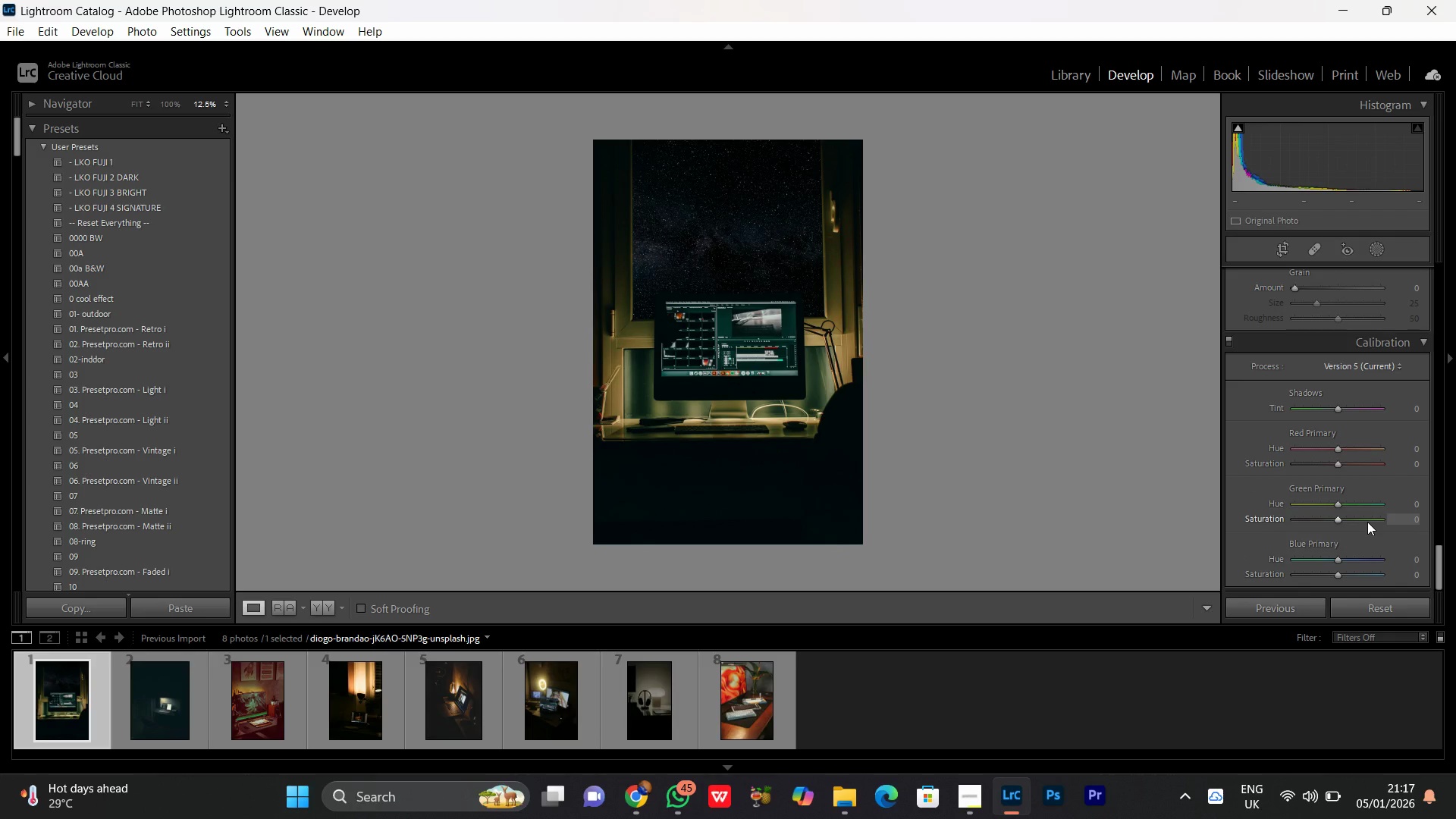 
scroll: coordinate [1367, 521], scroll_direction: down, amount: 1.0
 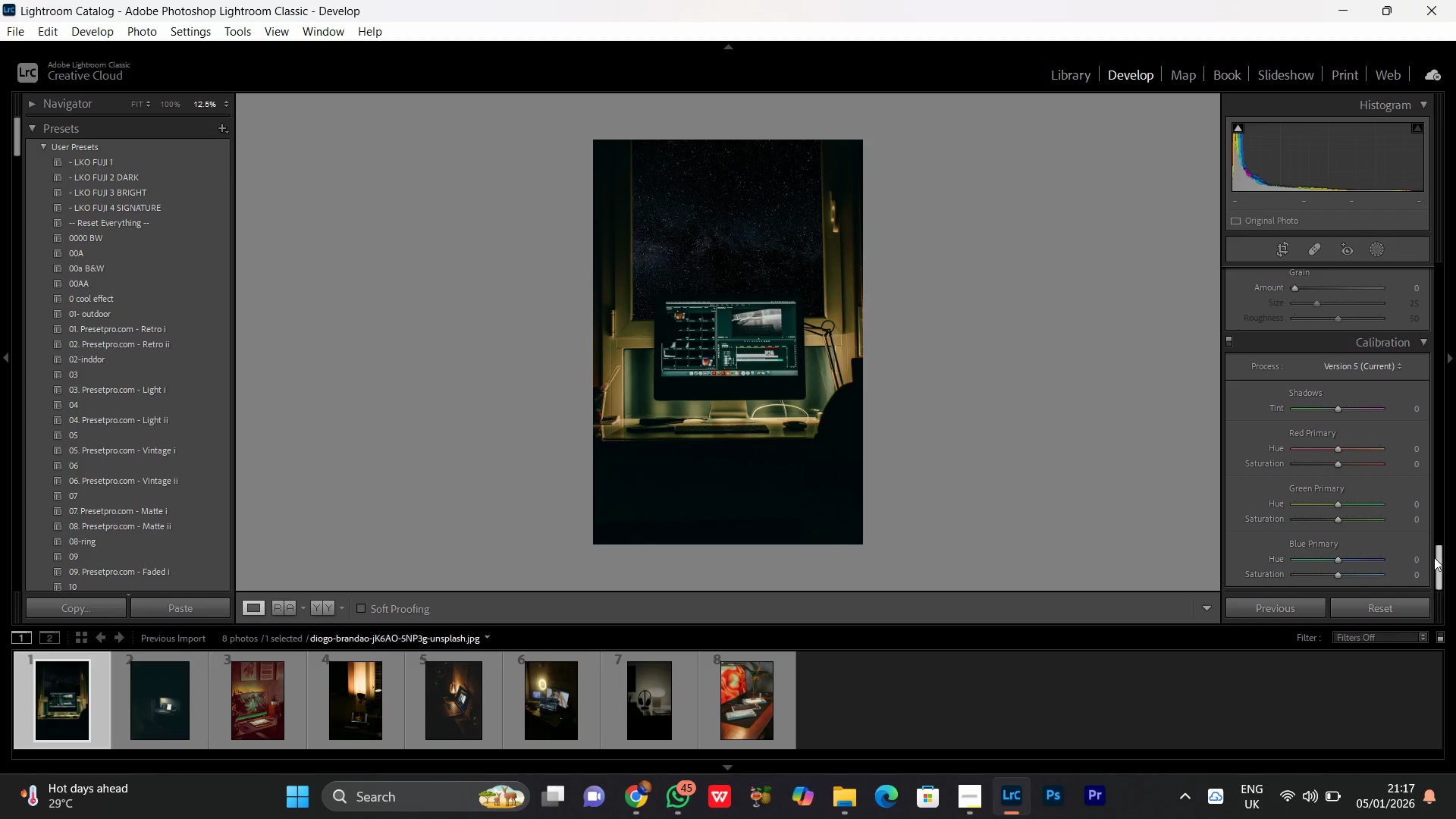 
left_click_drag(start_coordinate=[1434, 557], to_coordinate=[1452, 529])
 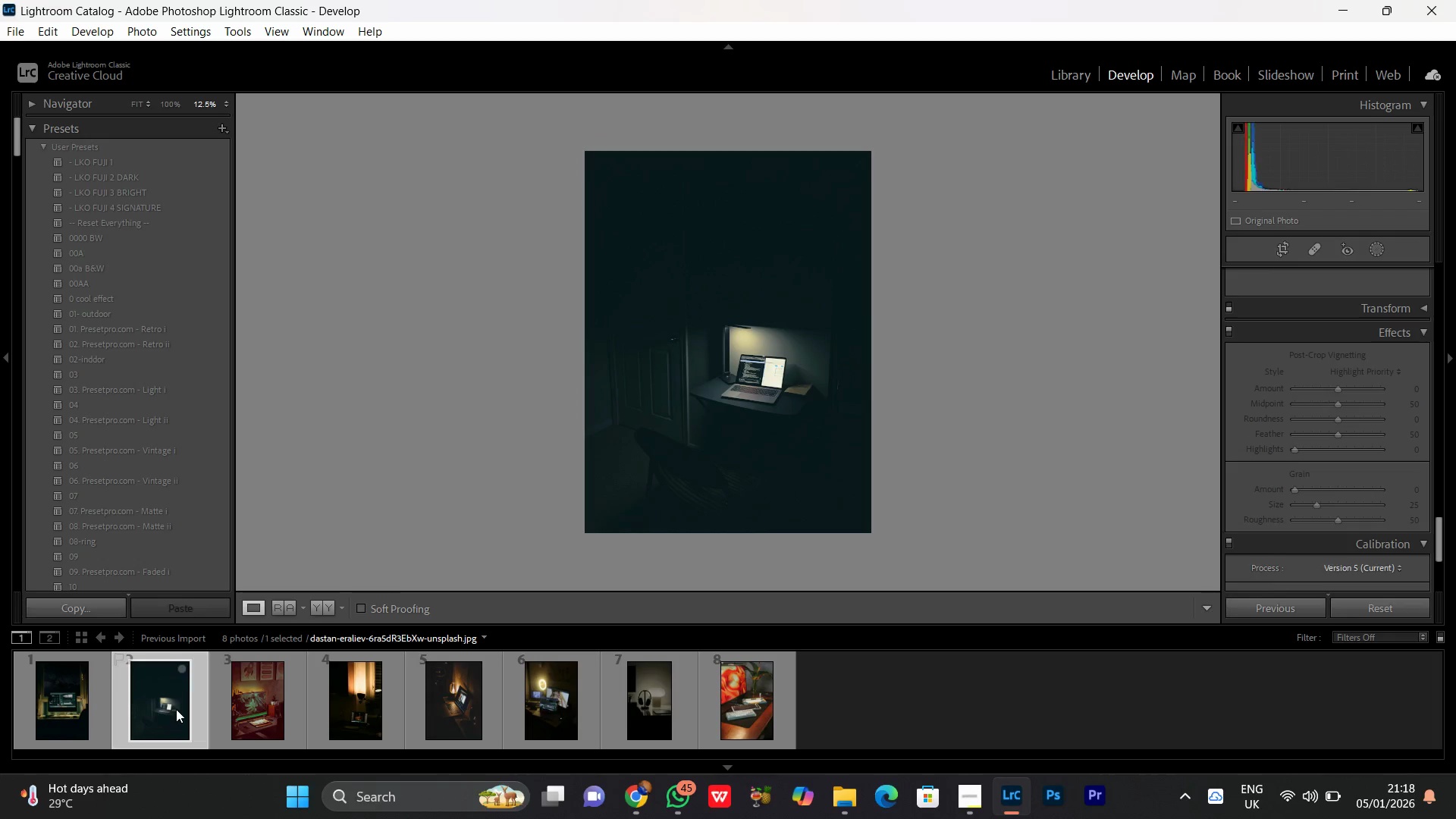 
left_click([818, 381])
 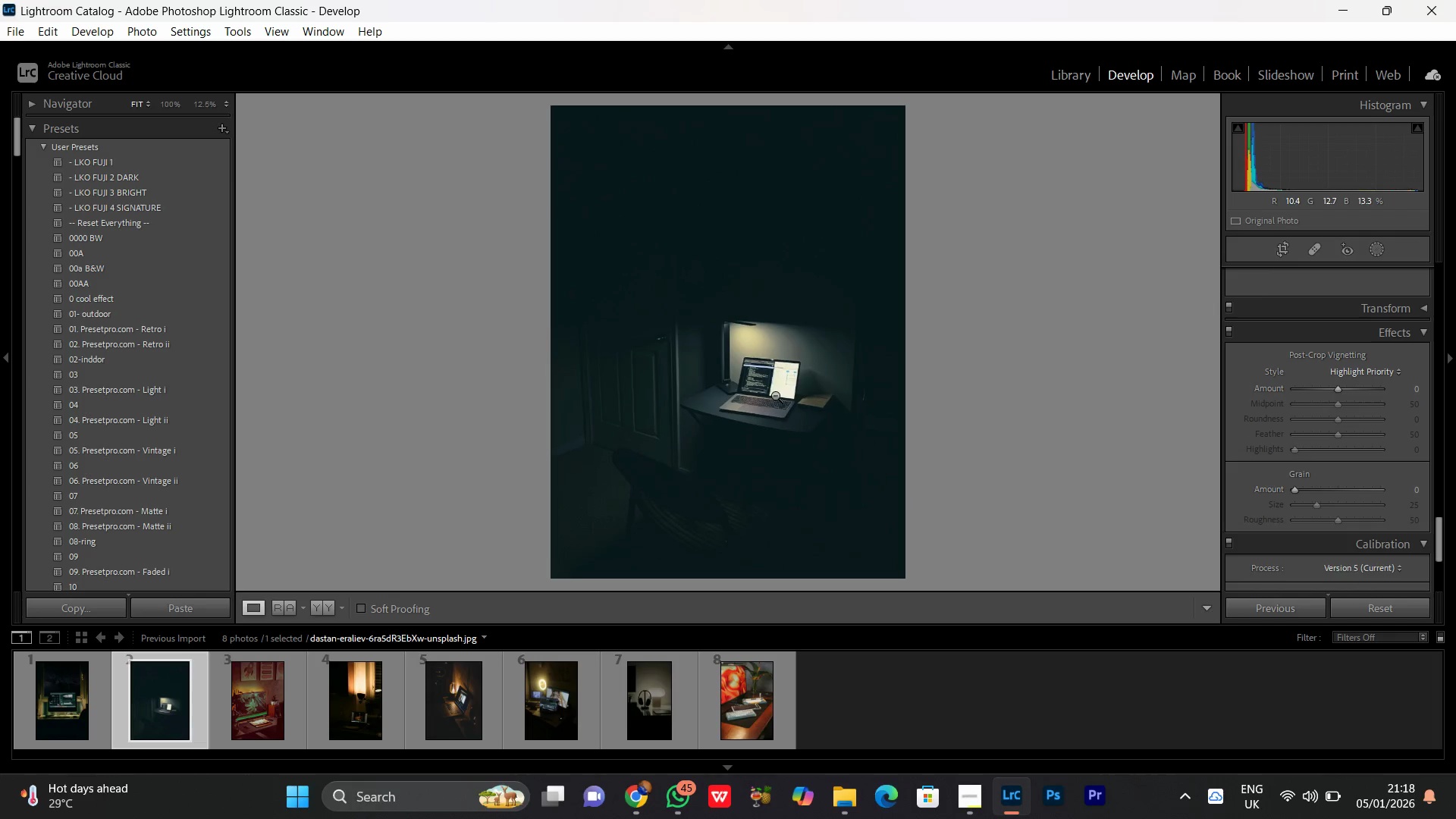 
left_click([775, 395])
 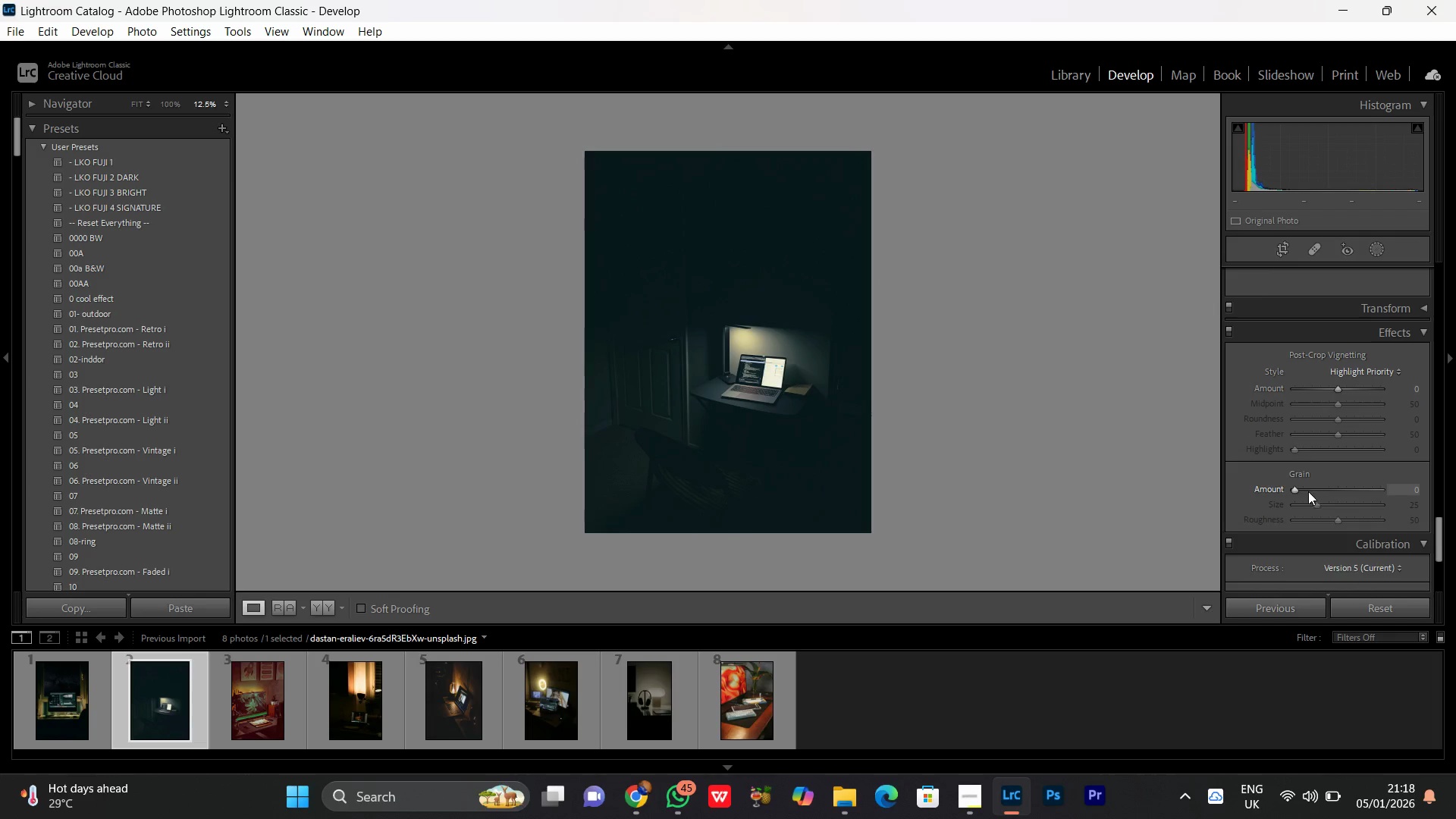 
left_click_drag(start_coordinate=[1298, 491], to_coordinate=[1334, 499])
 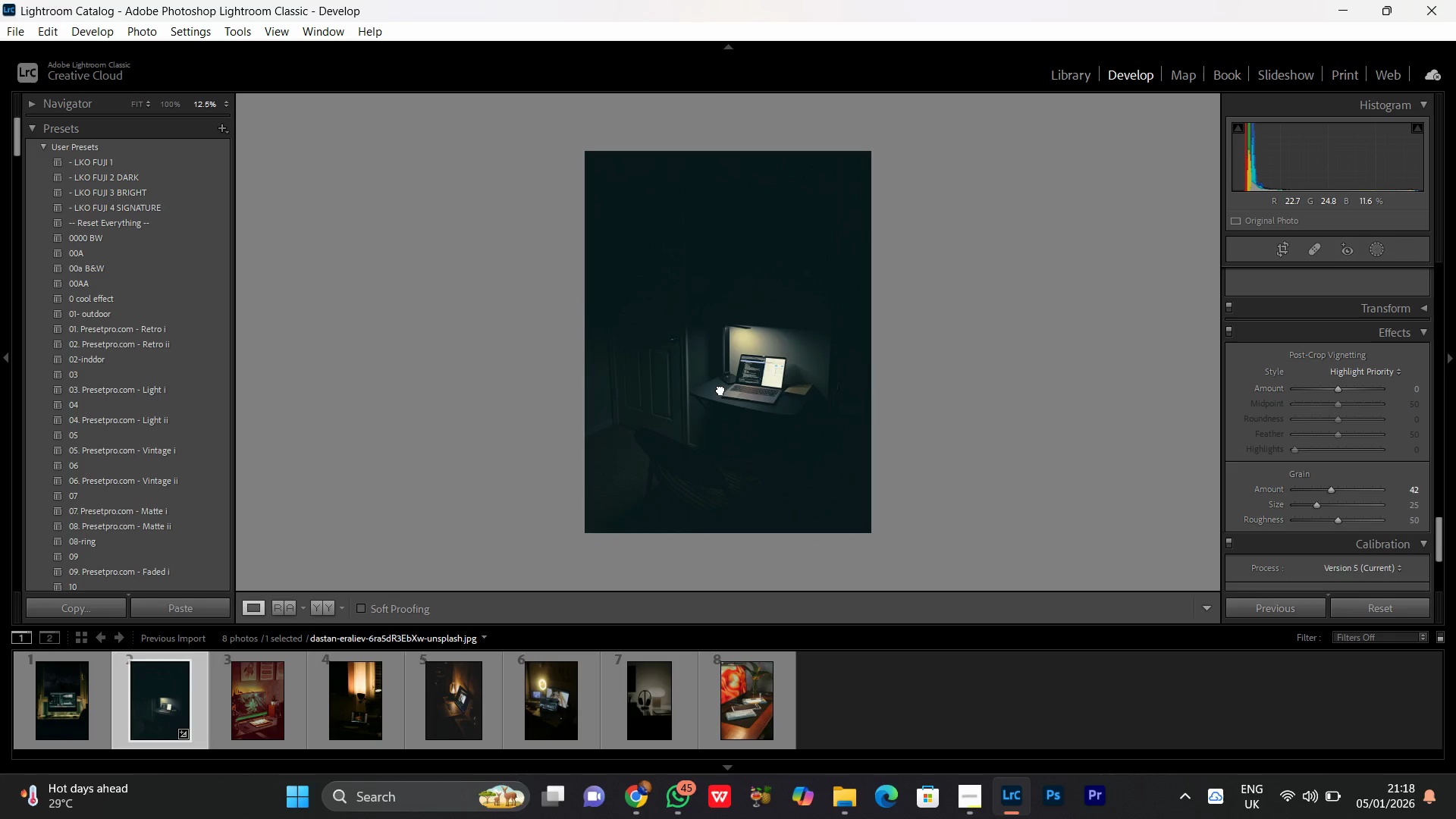 
left_click([720, 389])
 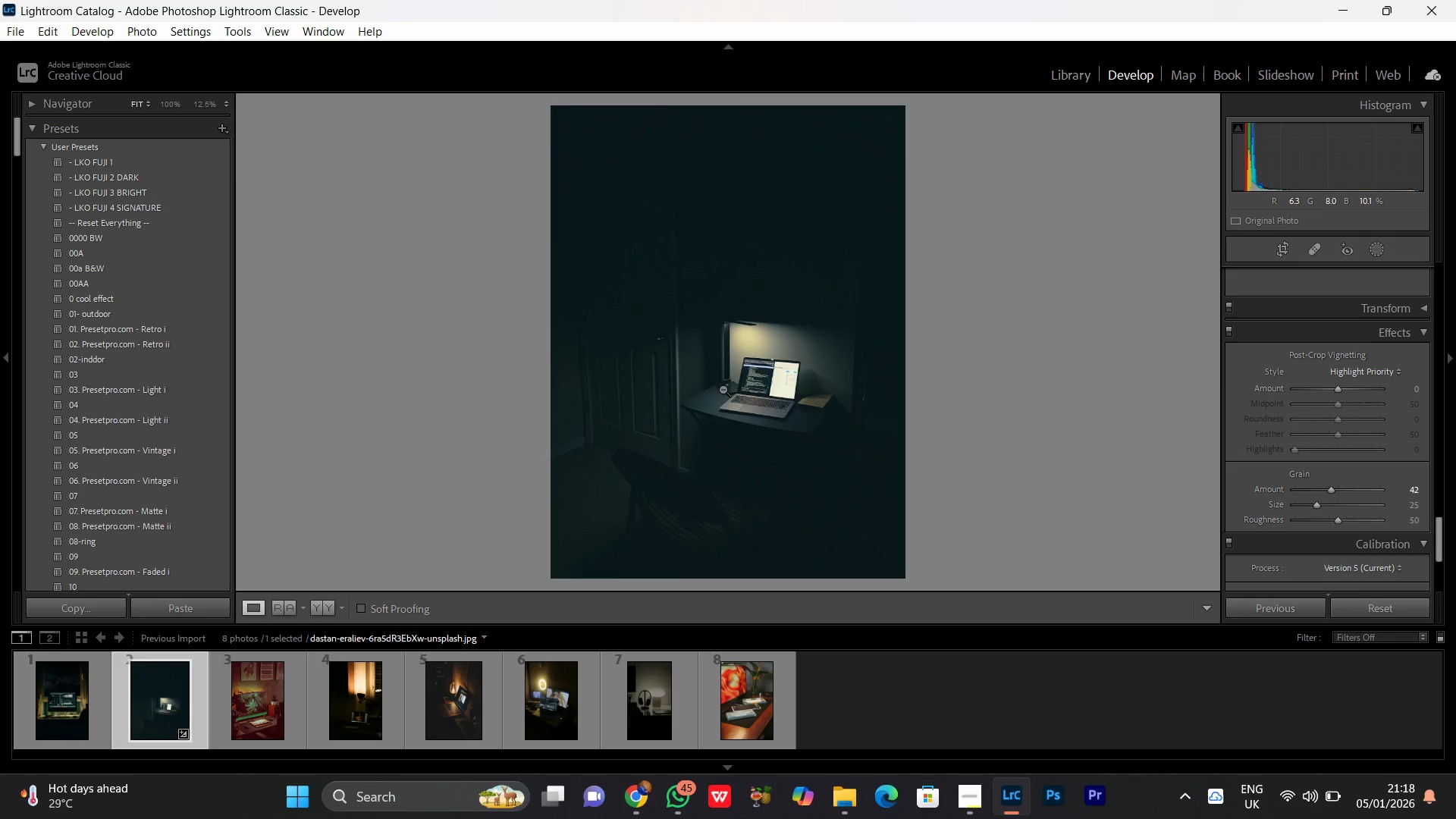 
key(Control+Equal)
 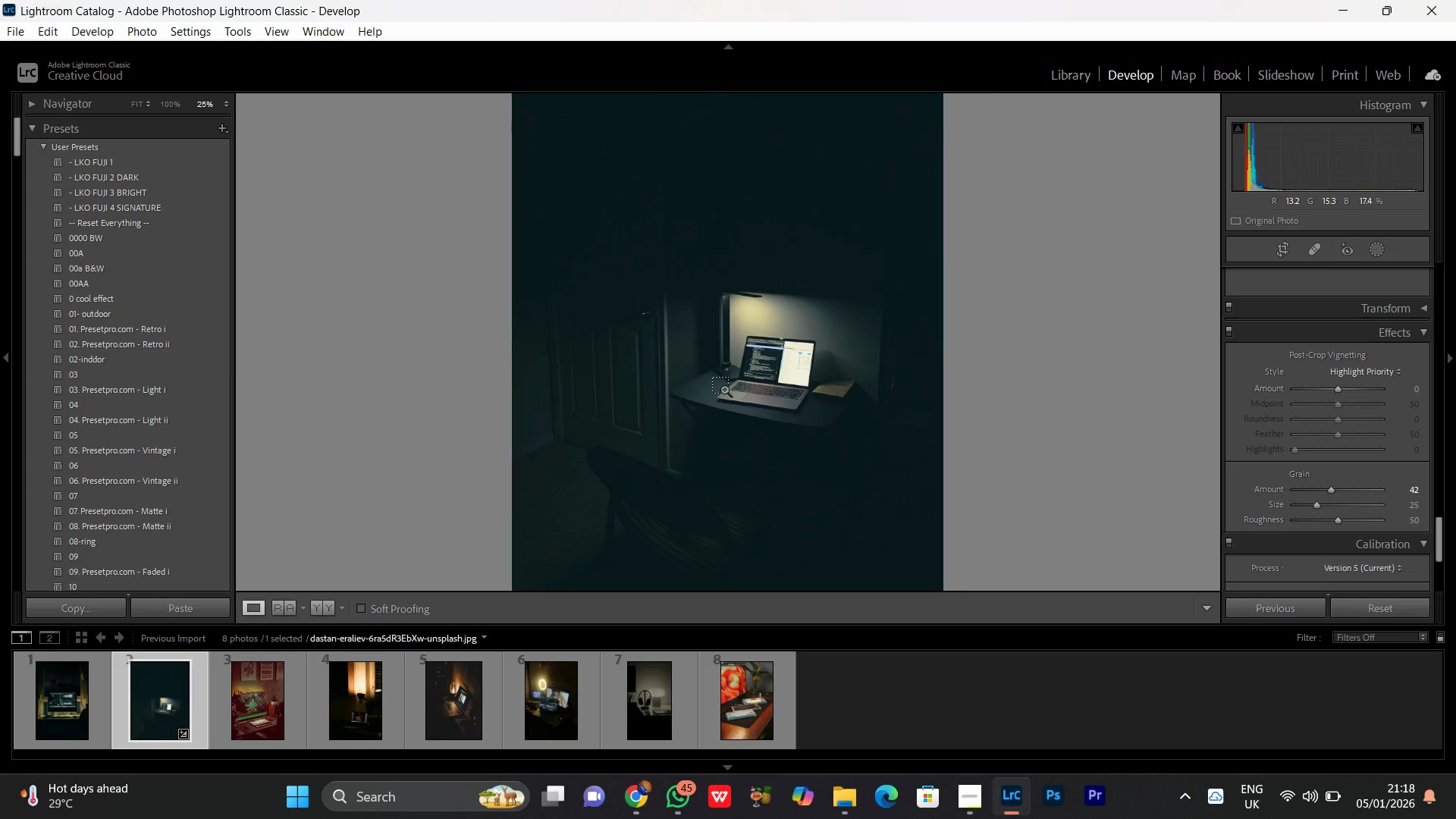 
key(Control+Equal)
 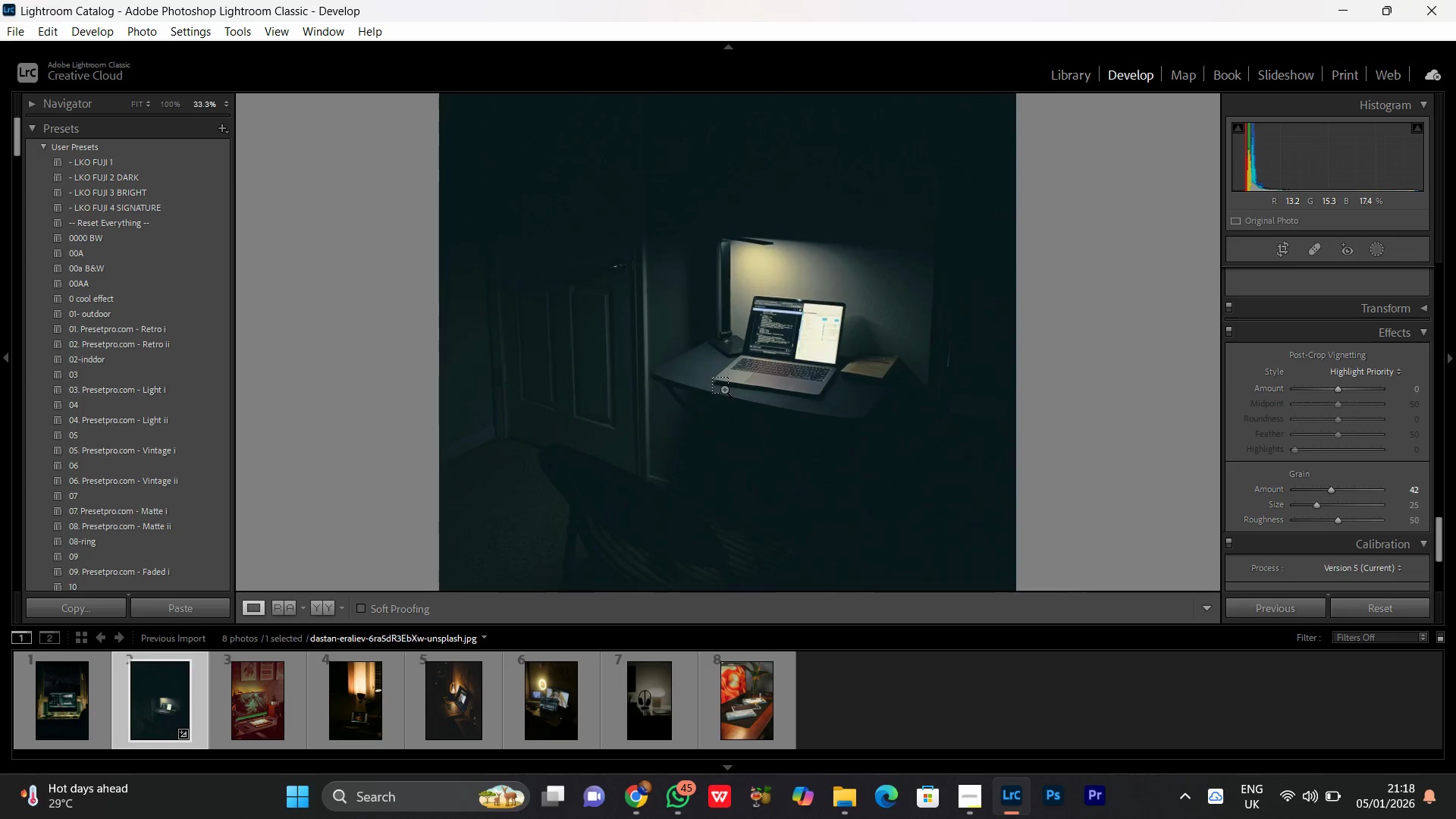 
key(Control+Equal)
 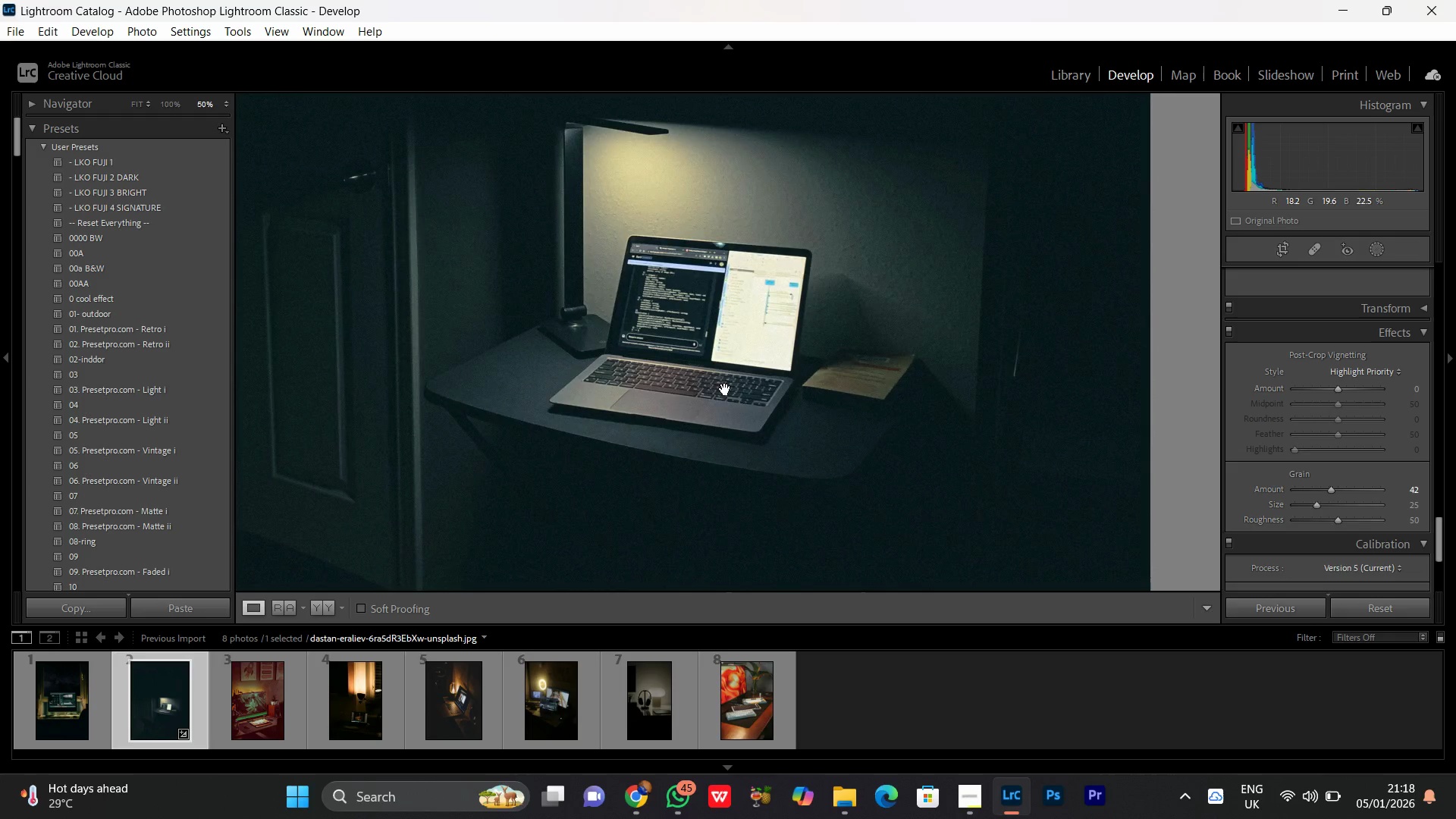 
key(Control+Equal)
 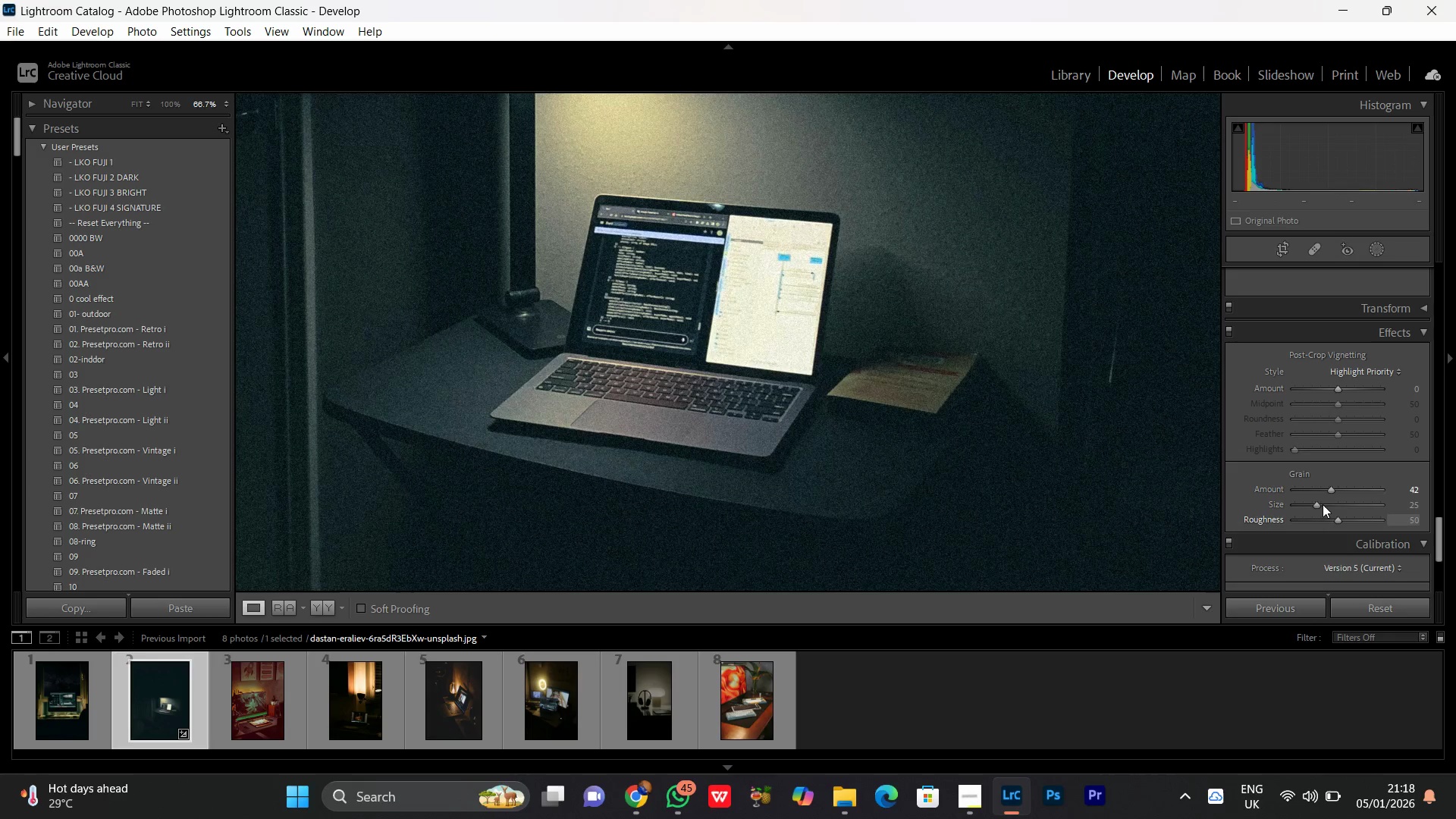 
left_click_drag(start_coordinate=[1334, 493], to_coordinate=[1355, 489])
 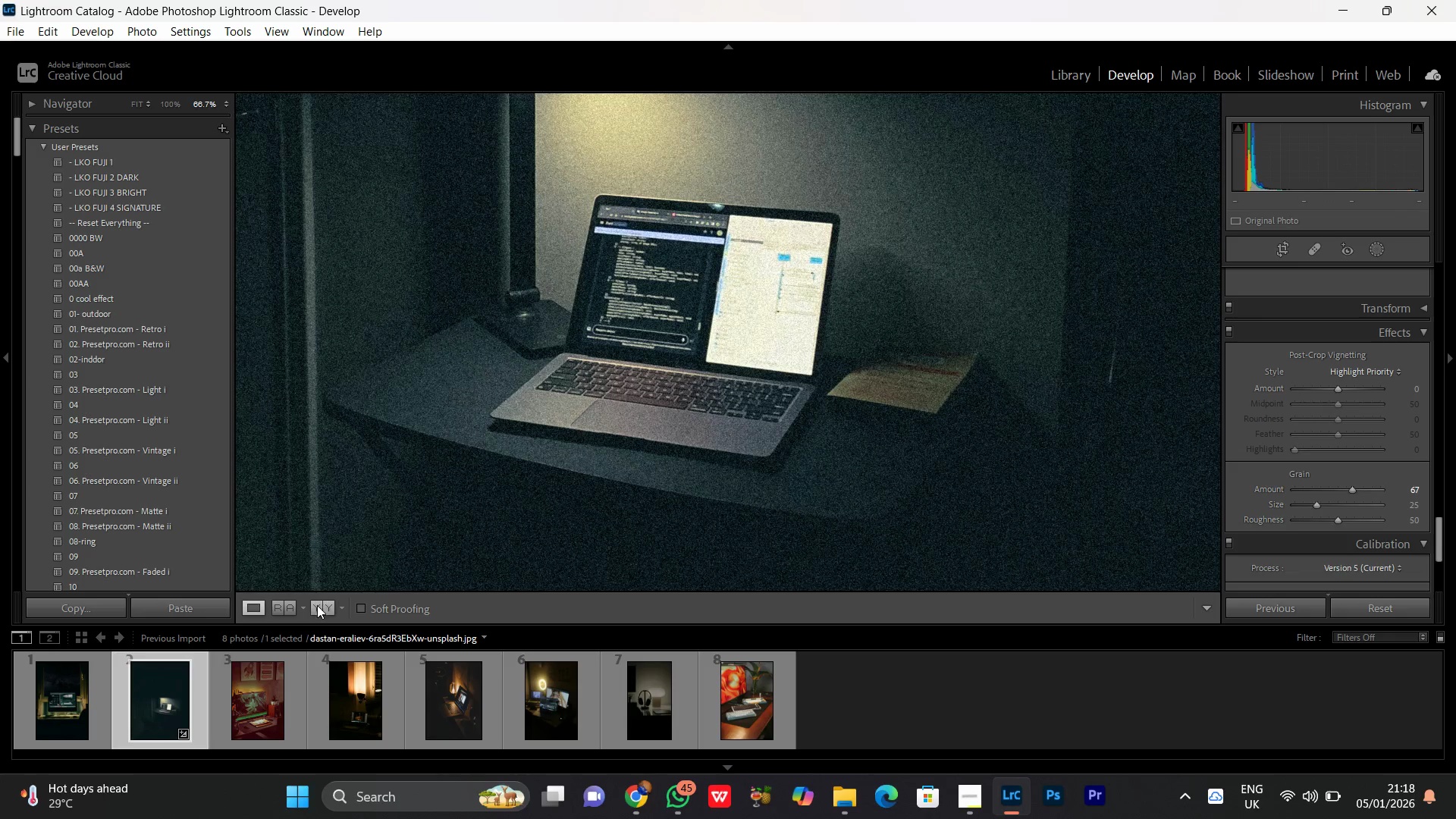 
left_click([322, 604])
 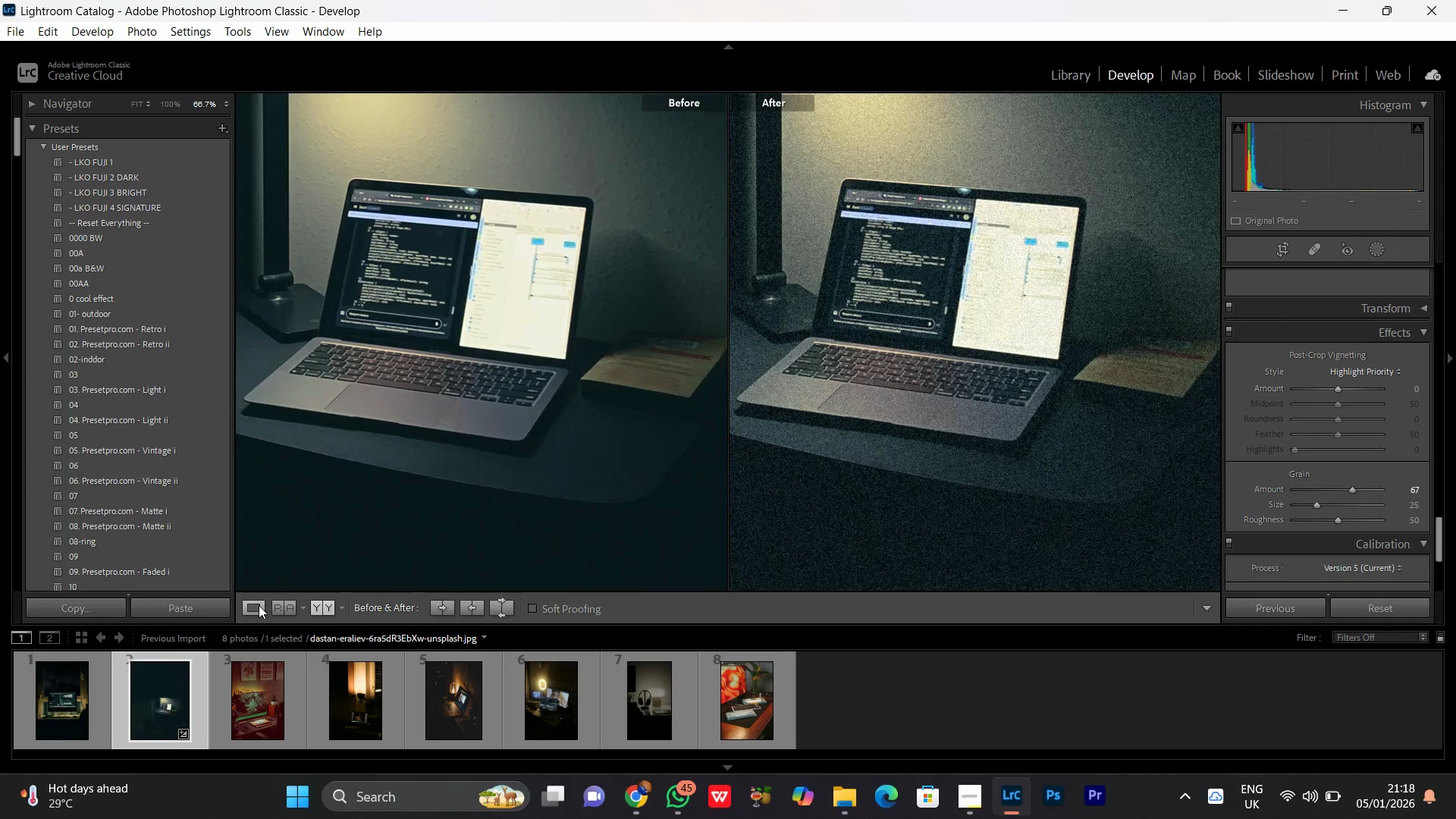 
left_click([249, 601])
 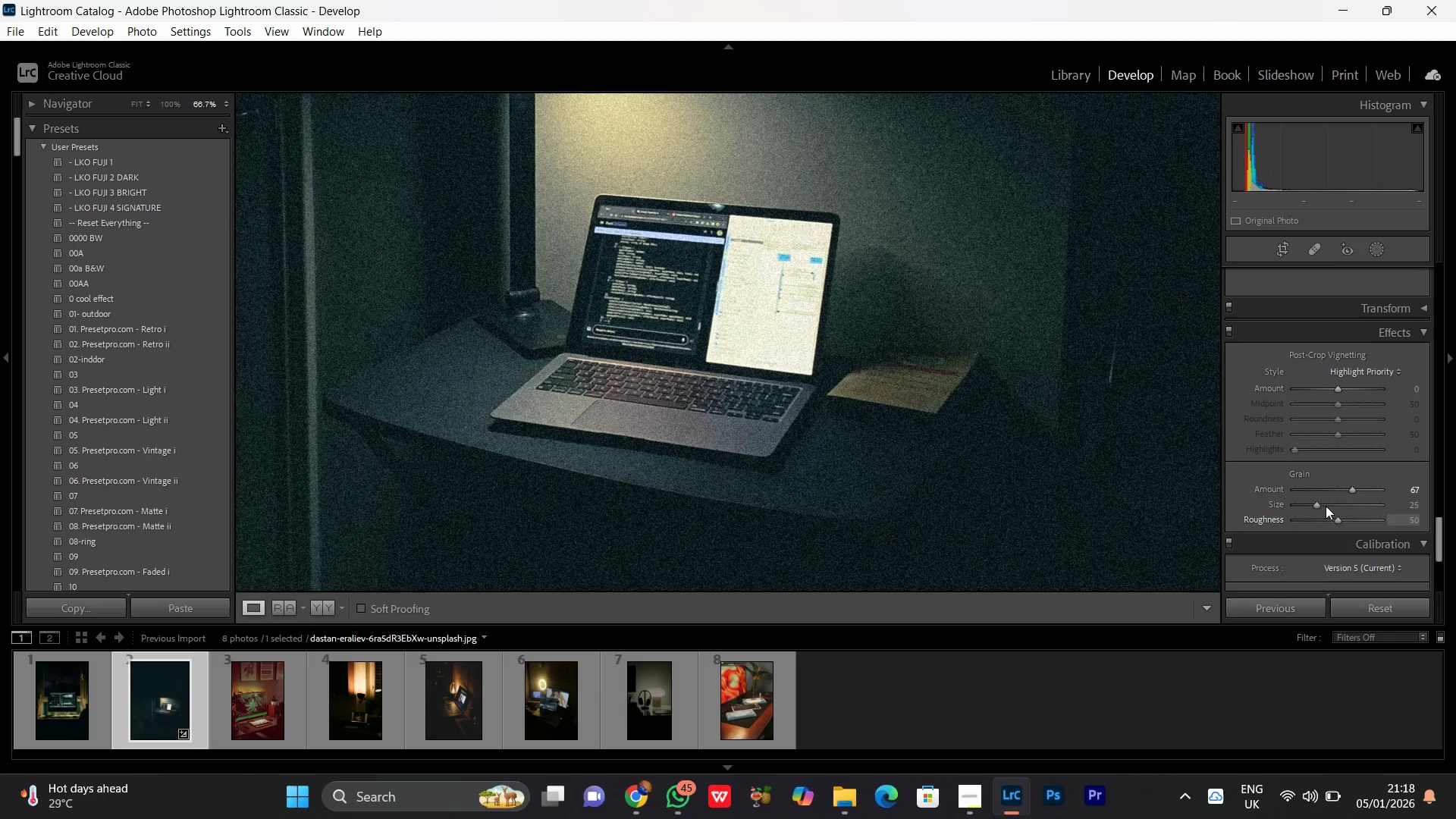 
left_click_drag(start_coordinate=[1316, 503], to_coordinate=[1300, 507])
 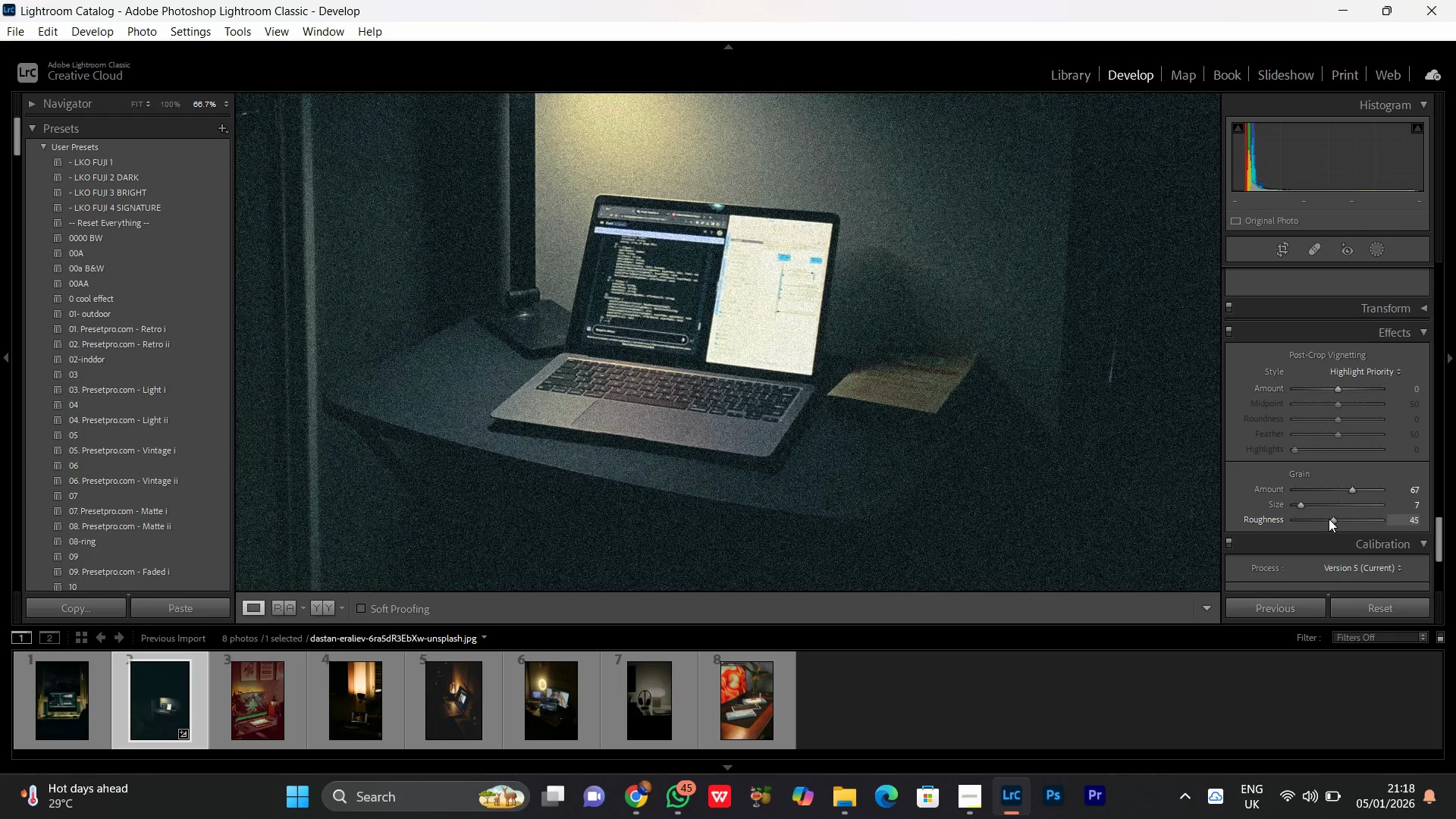 
wait(10.67)
 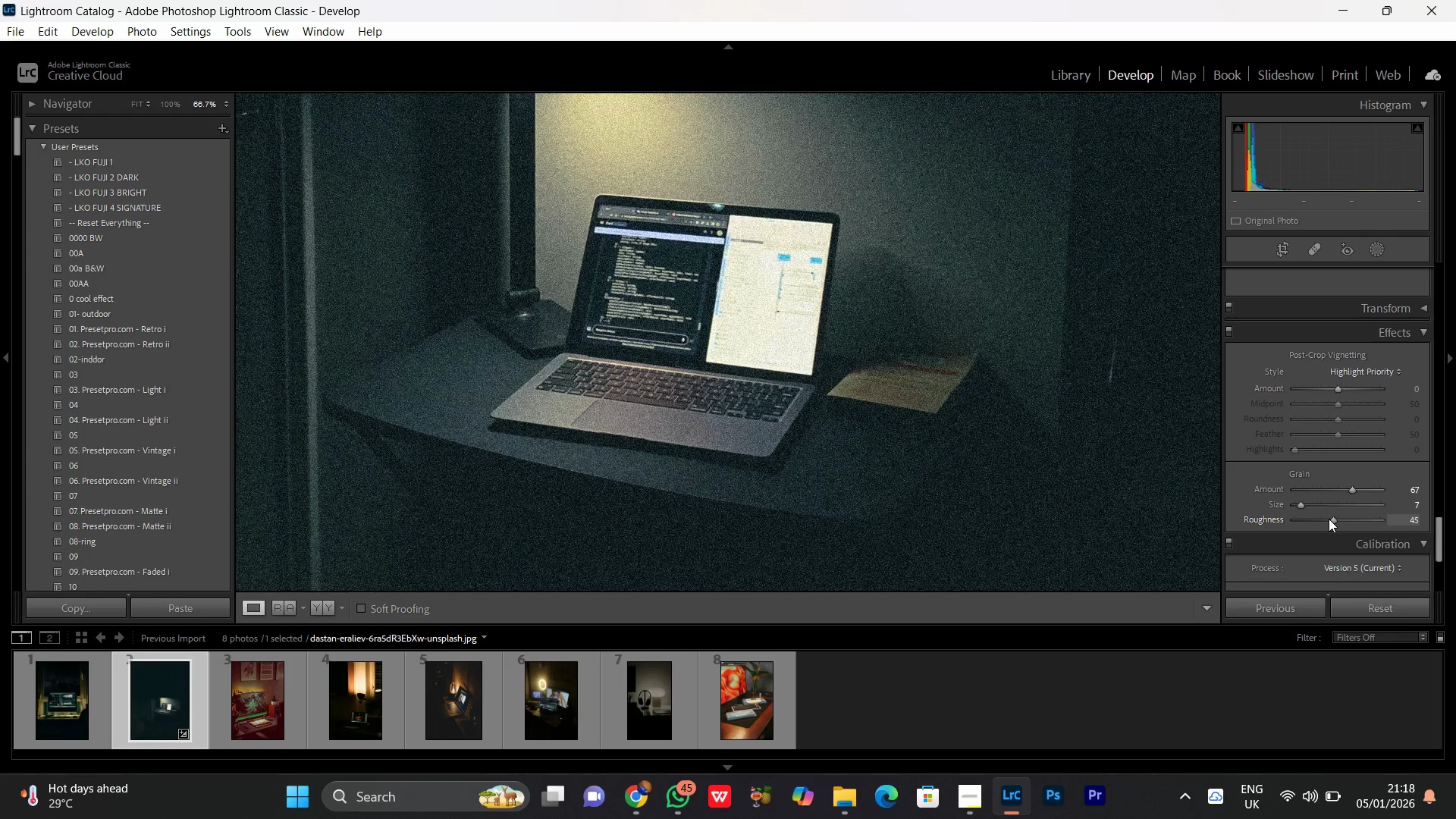 
left_click_drag(start_coordinate=[1335, 388], to_coordinate=[1270, 406])
 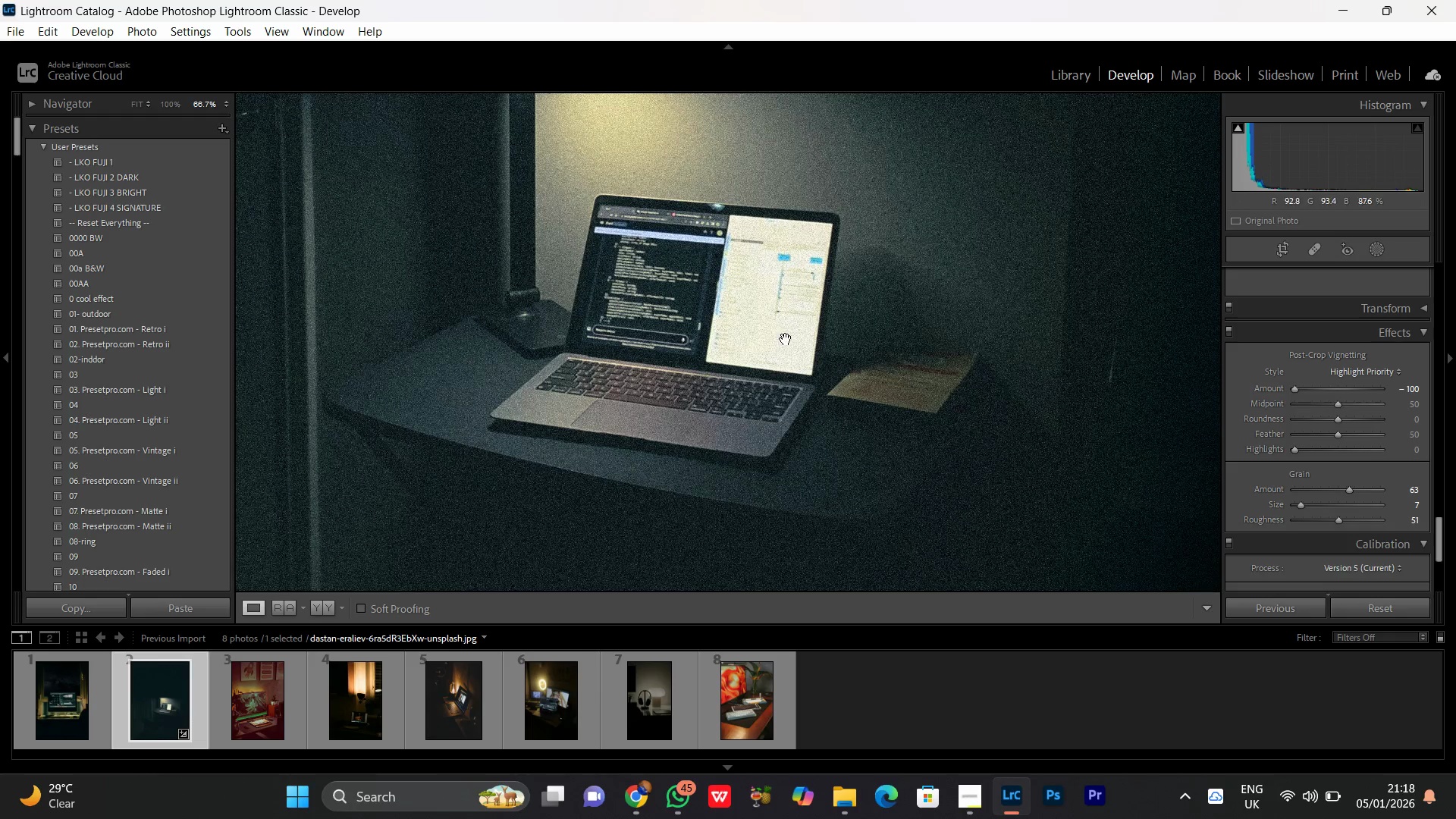 
left_click_drag(start_coordinate=[786, 339], to_coordinate=[757, 356])
 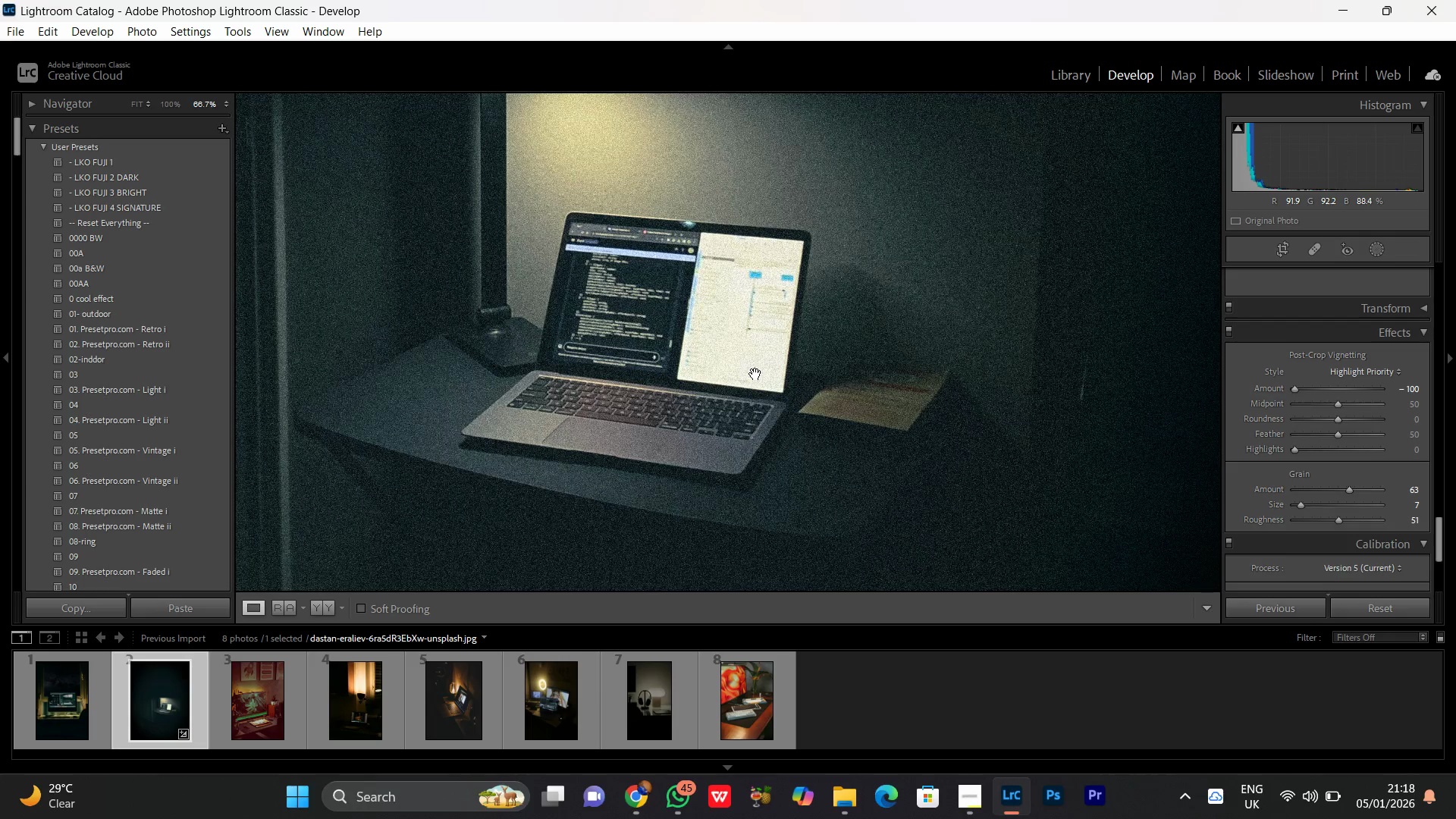 
double_click([755, 374])
 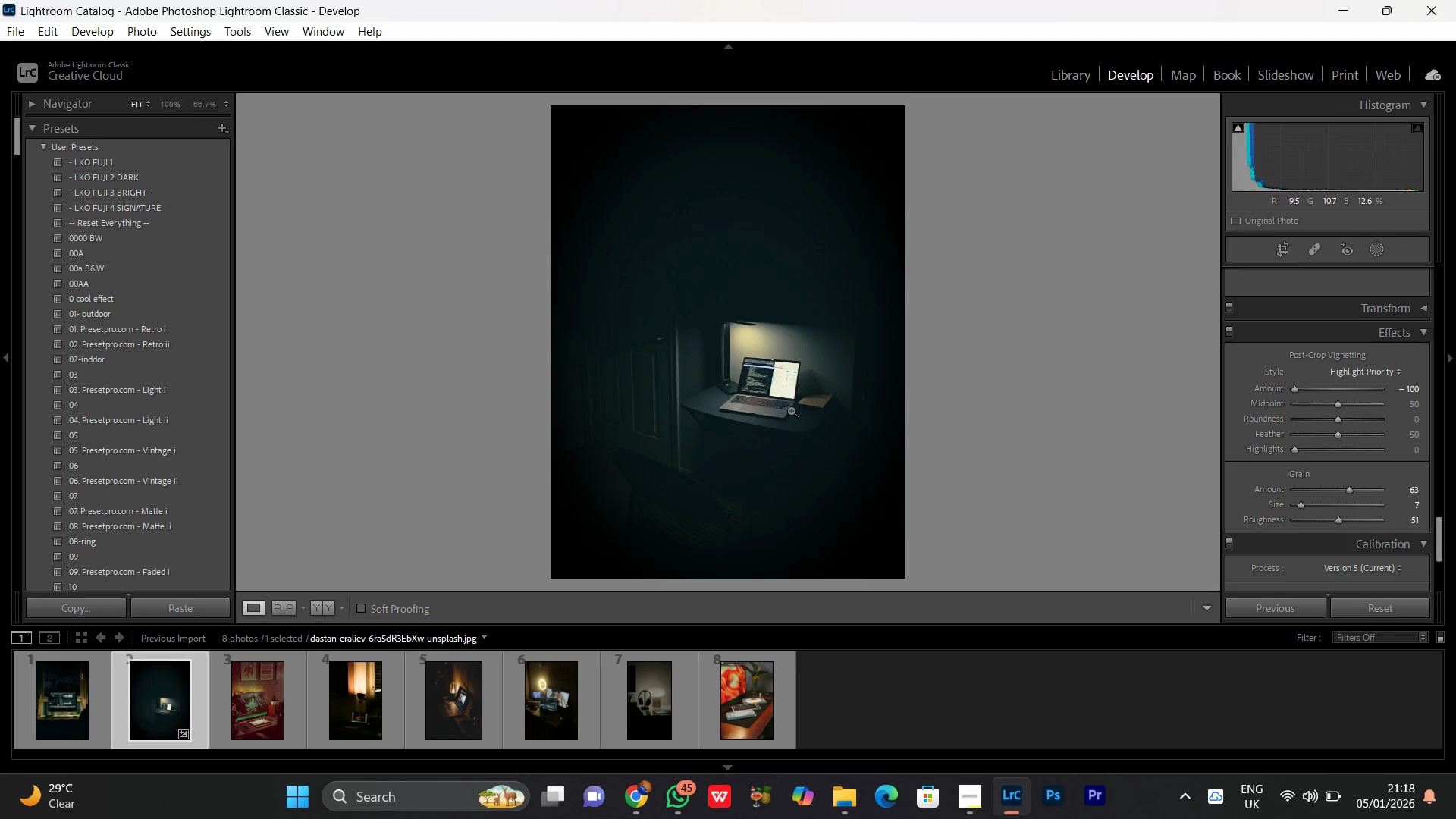 
double_click([791, 410])
 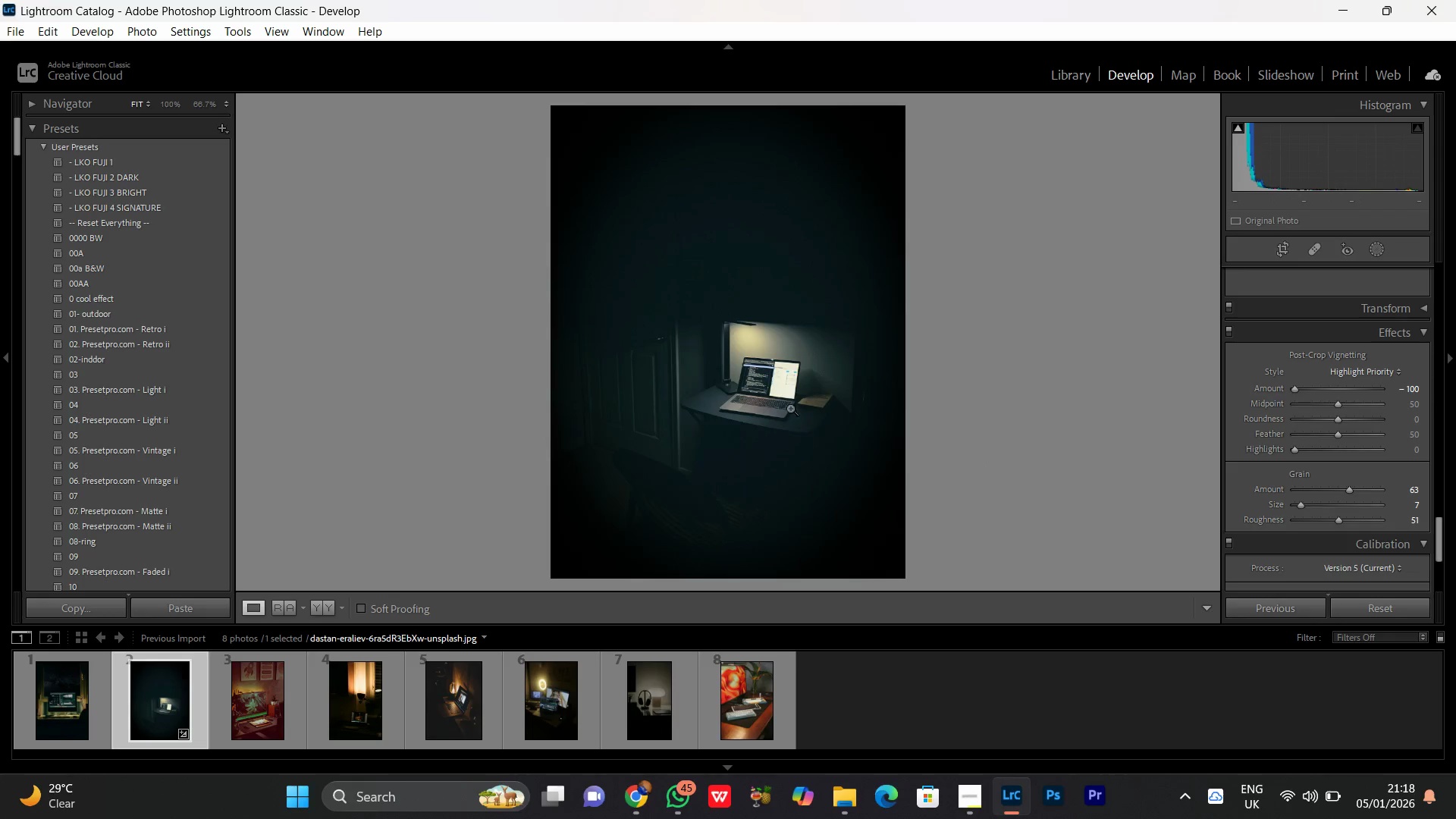 
left_click([775, 390])
 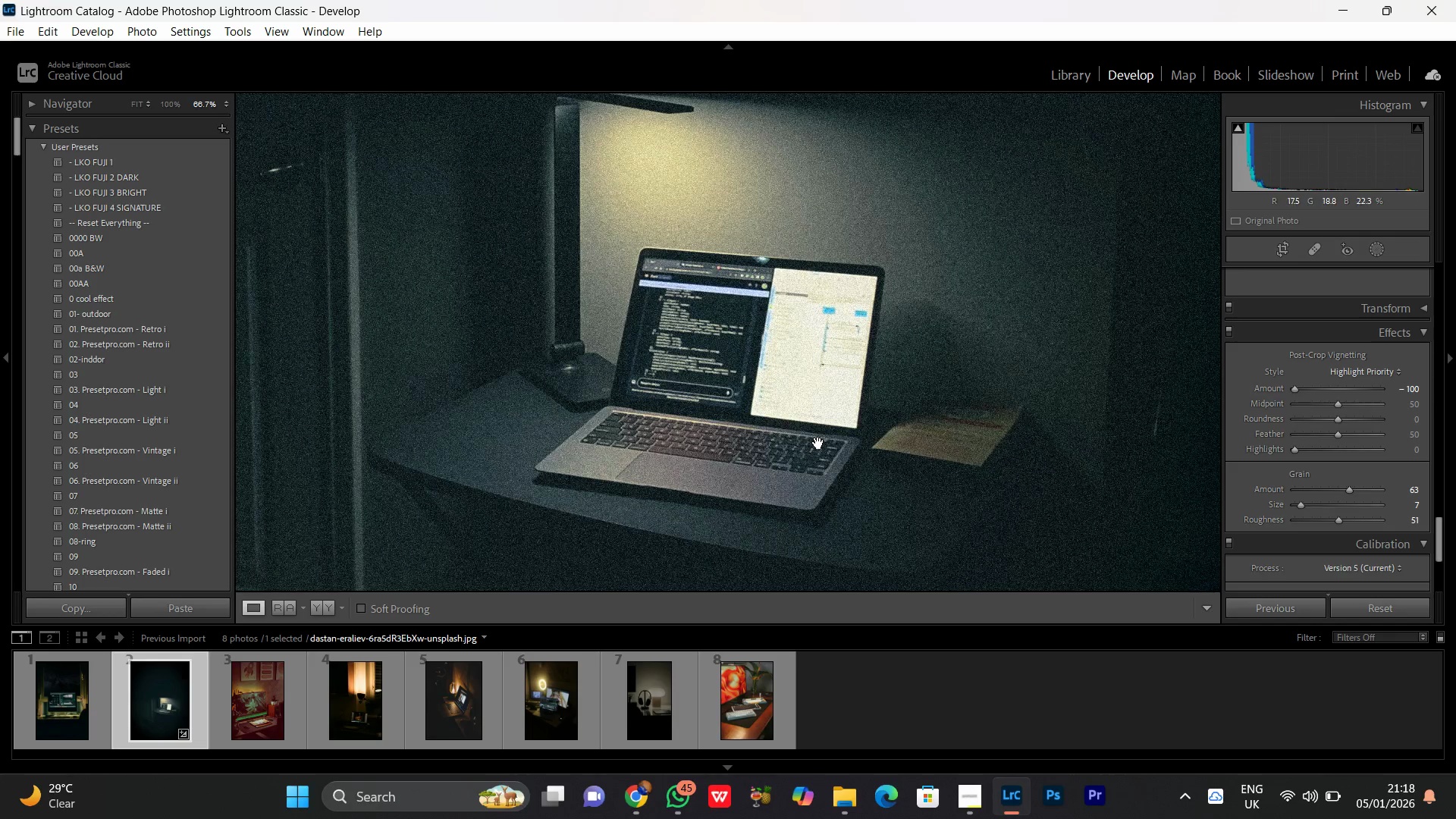 
scroll: coordinate [858, 426], scroll_direction: down, amount: 3.0
 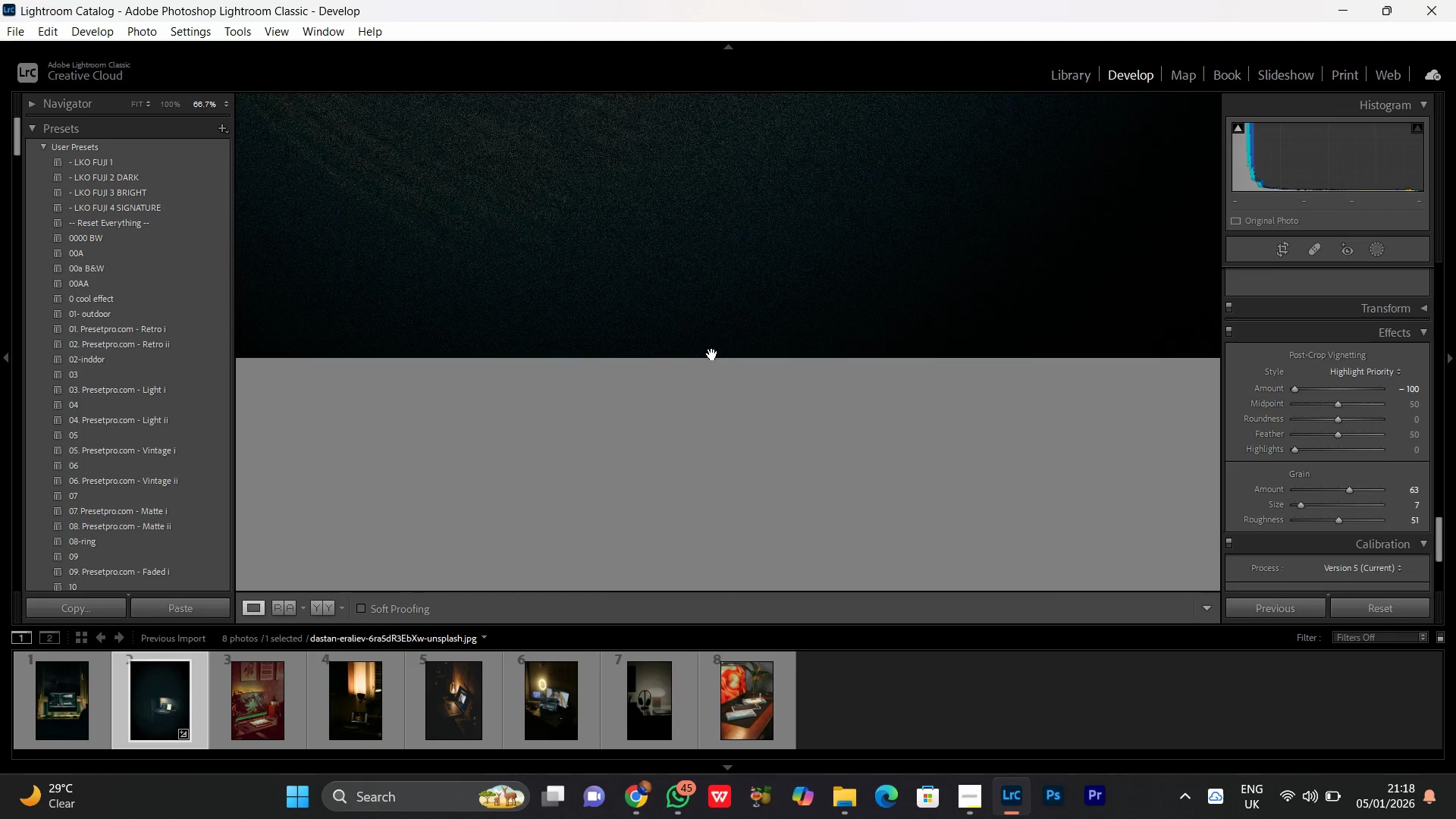 
left_click([806, 337])
 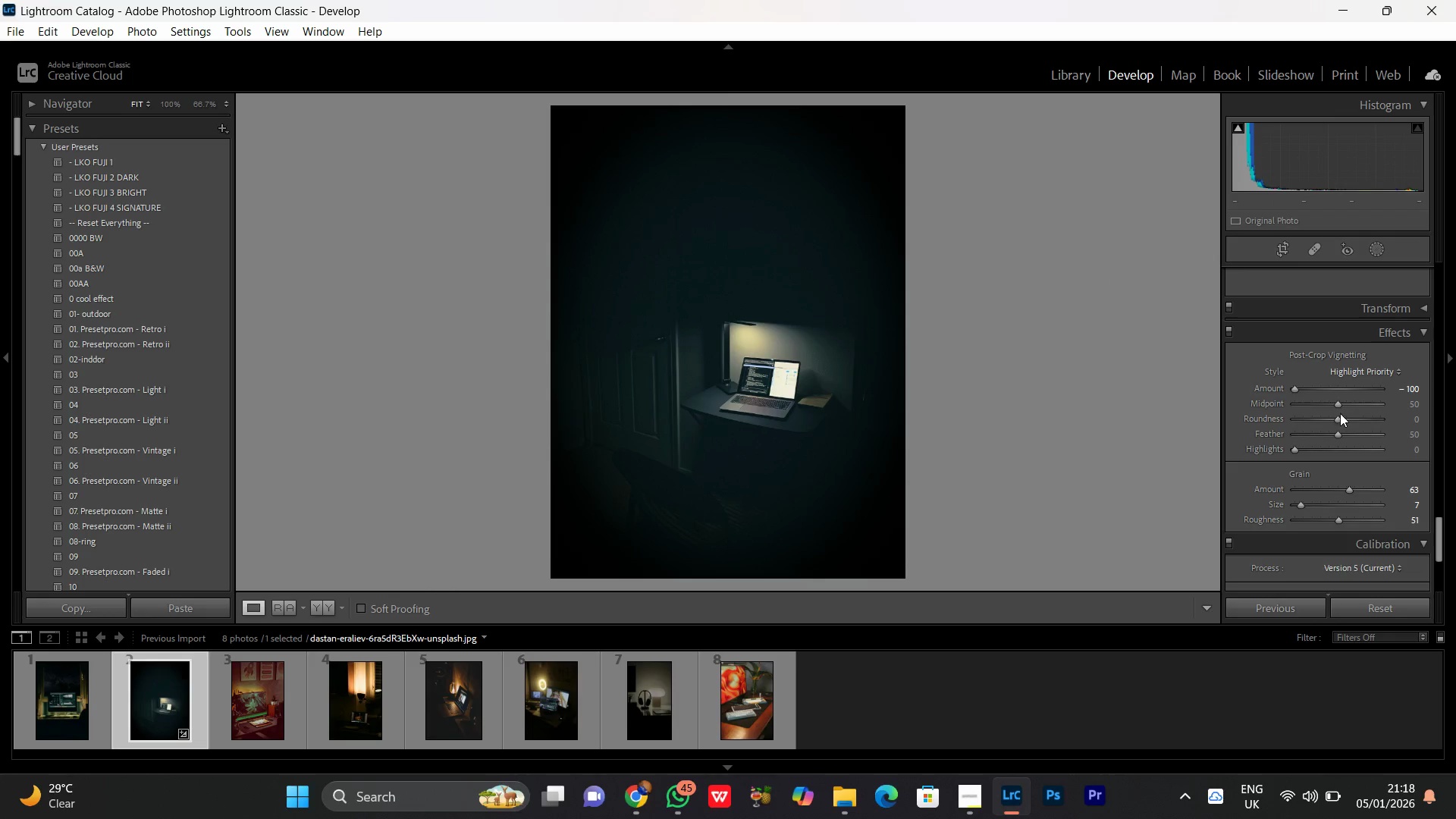 
left_click_drag(start_coordinate=[1334, 419], to_coordinate=[1352, 417])
 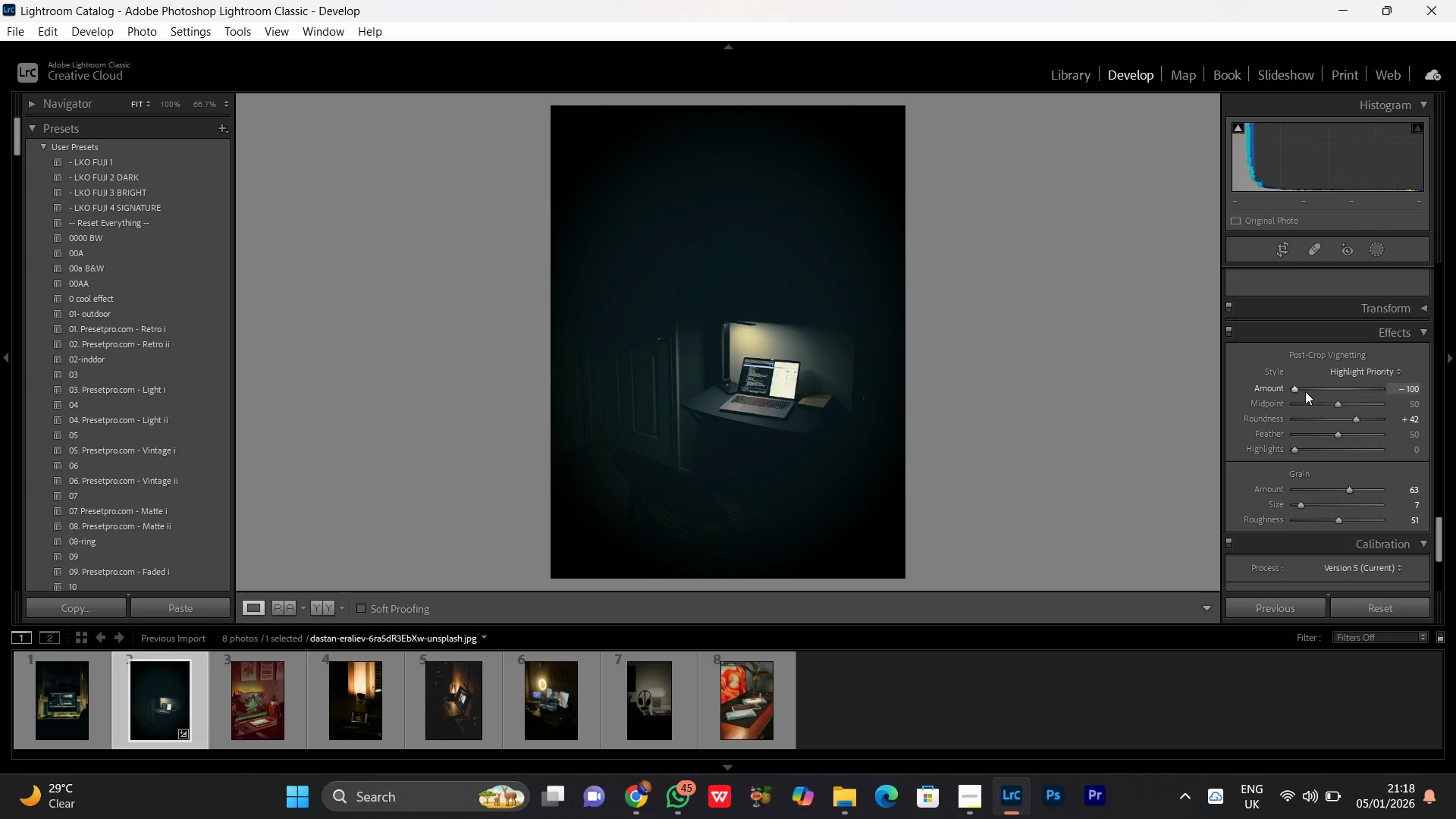 
left_click_drag(start_coordinate=[1305, 391], to_coordinate=[1320, 391])
 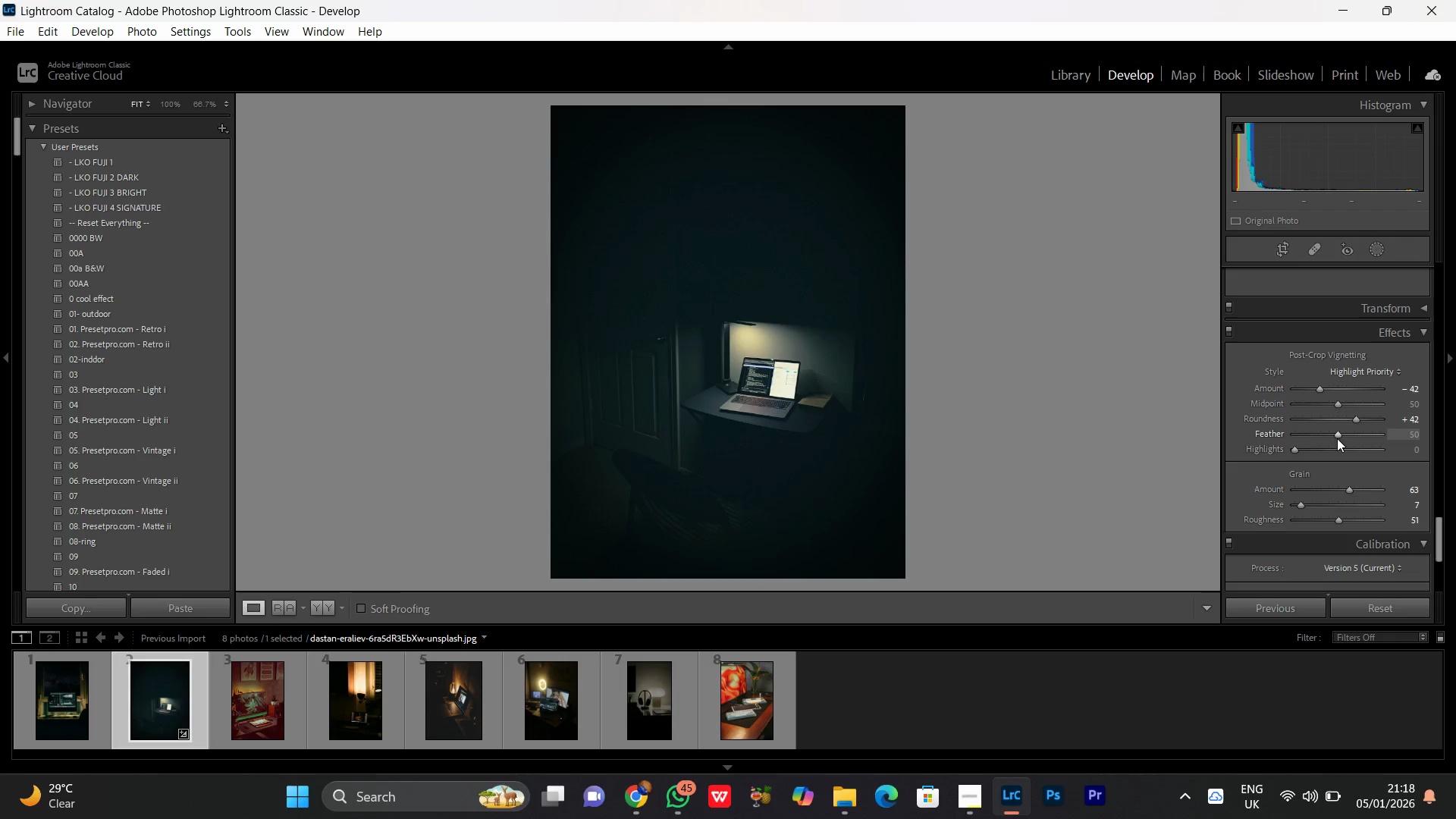 
left_click_drag(start_coordinate=[1337, 438], to_coordinate=[1348, 434])
 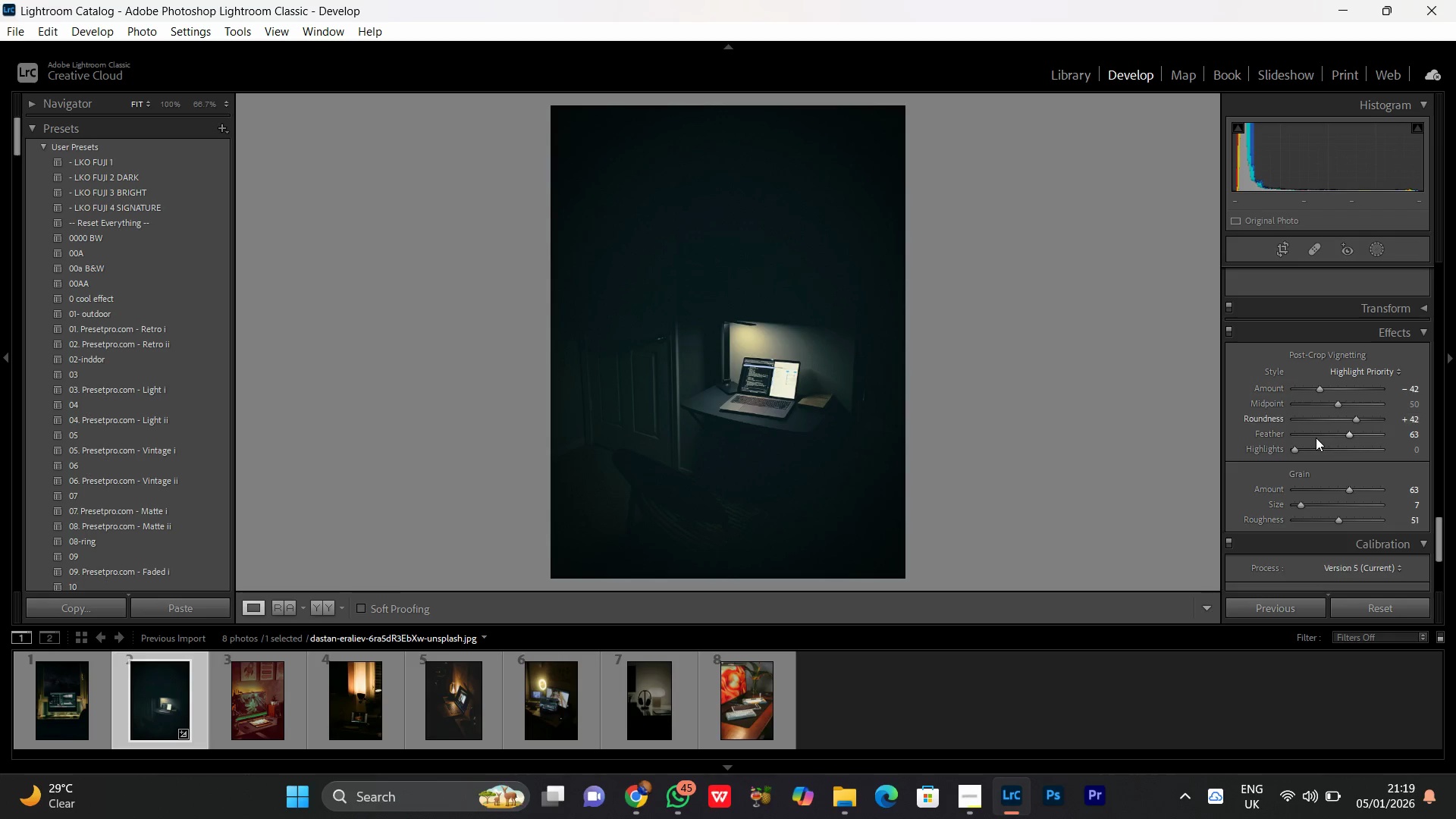 
scroll: coordinate [1310, 428], scroll_direction: up, amount: 23.0
 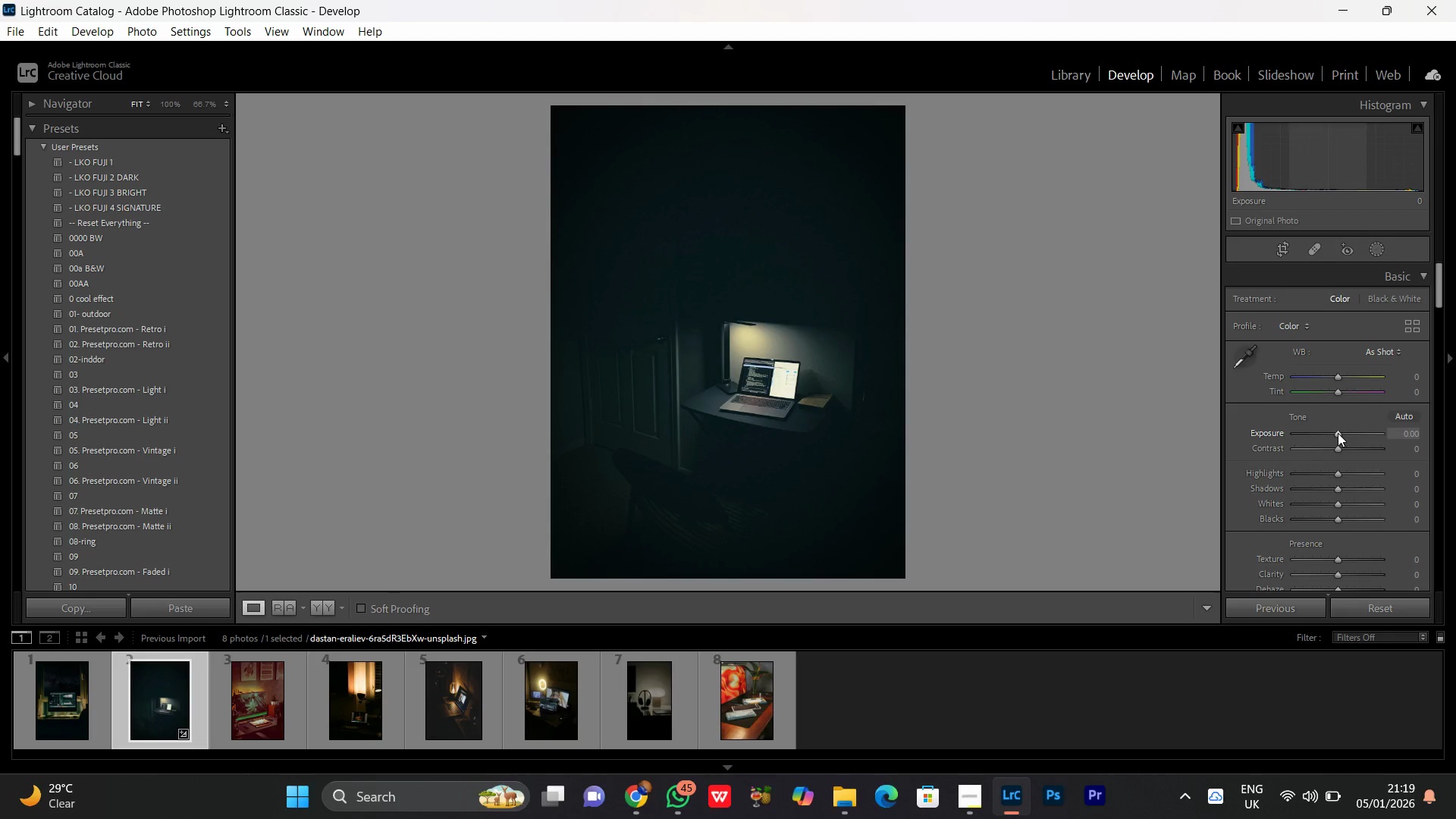 
left_click_drag(start_coordinate=[1338, 433], to_coordinate=[1345, 435])
 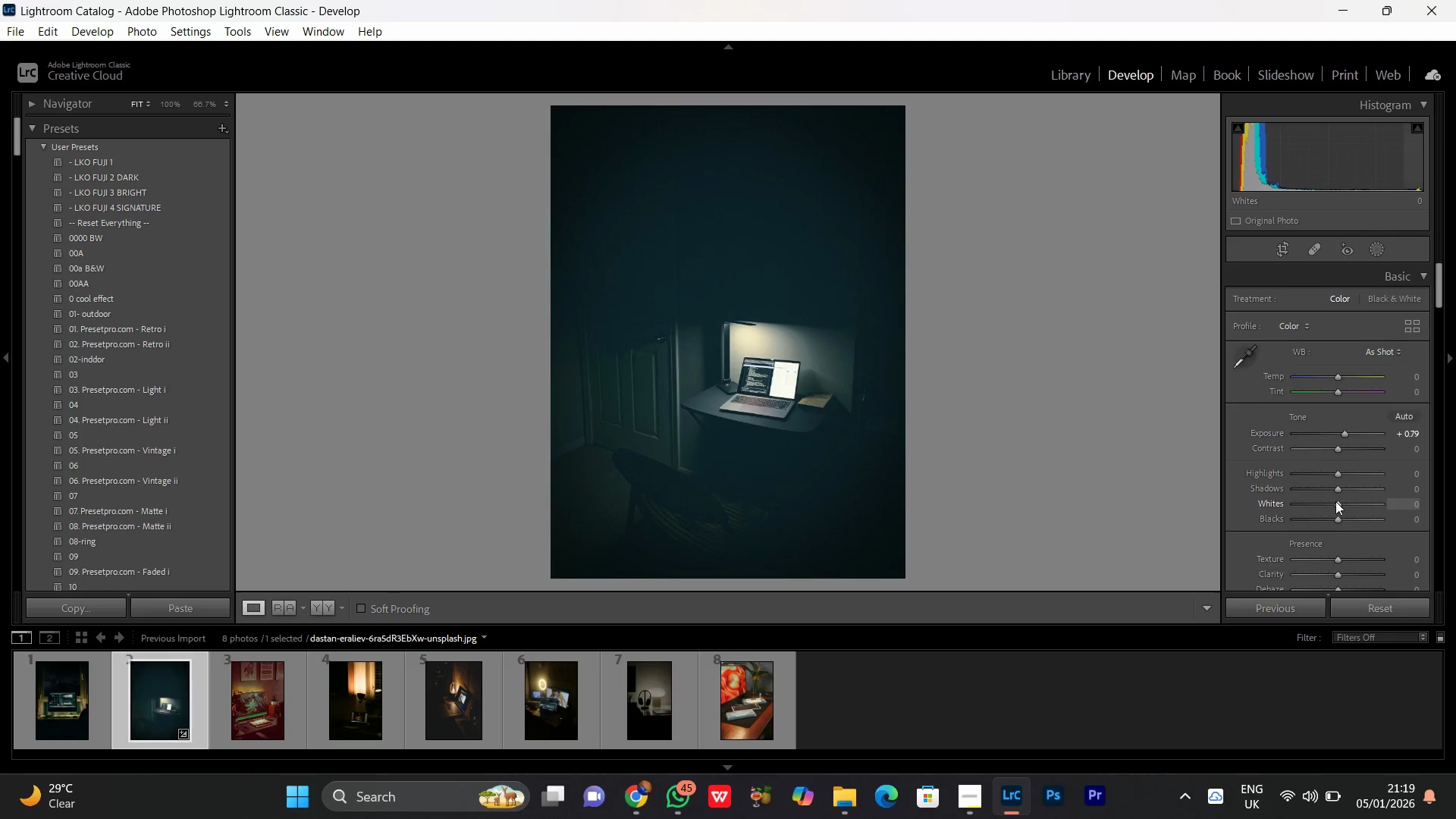 
left_click_drag(start_coordinate=[1336, 502], to_coordinate=[1368, 496])
 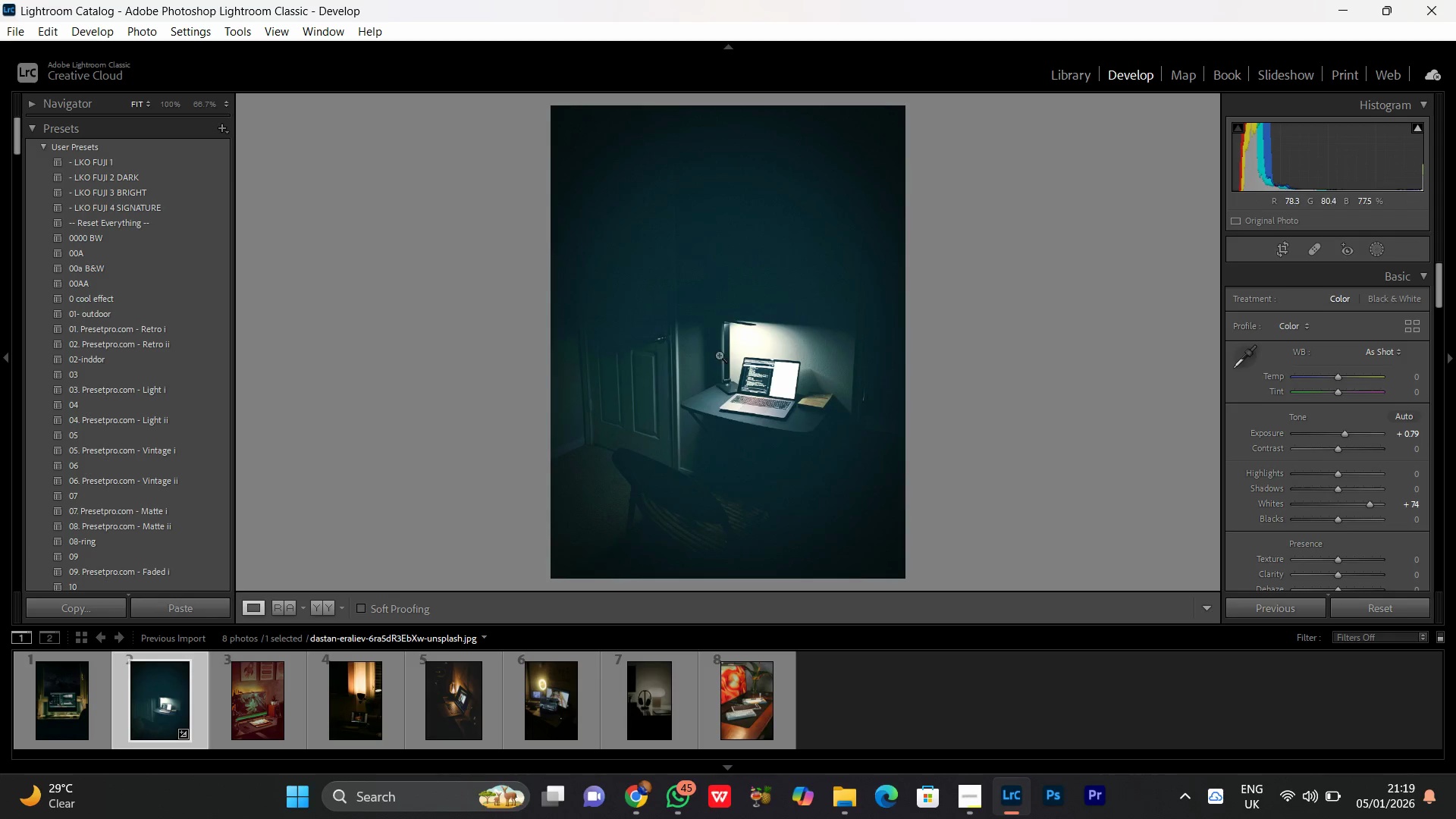 
left_click([719, 354])
 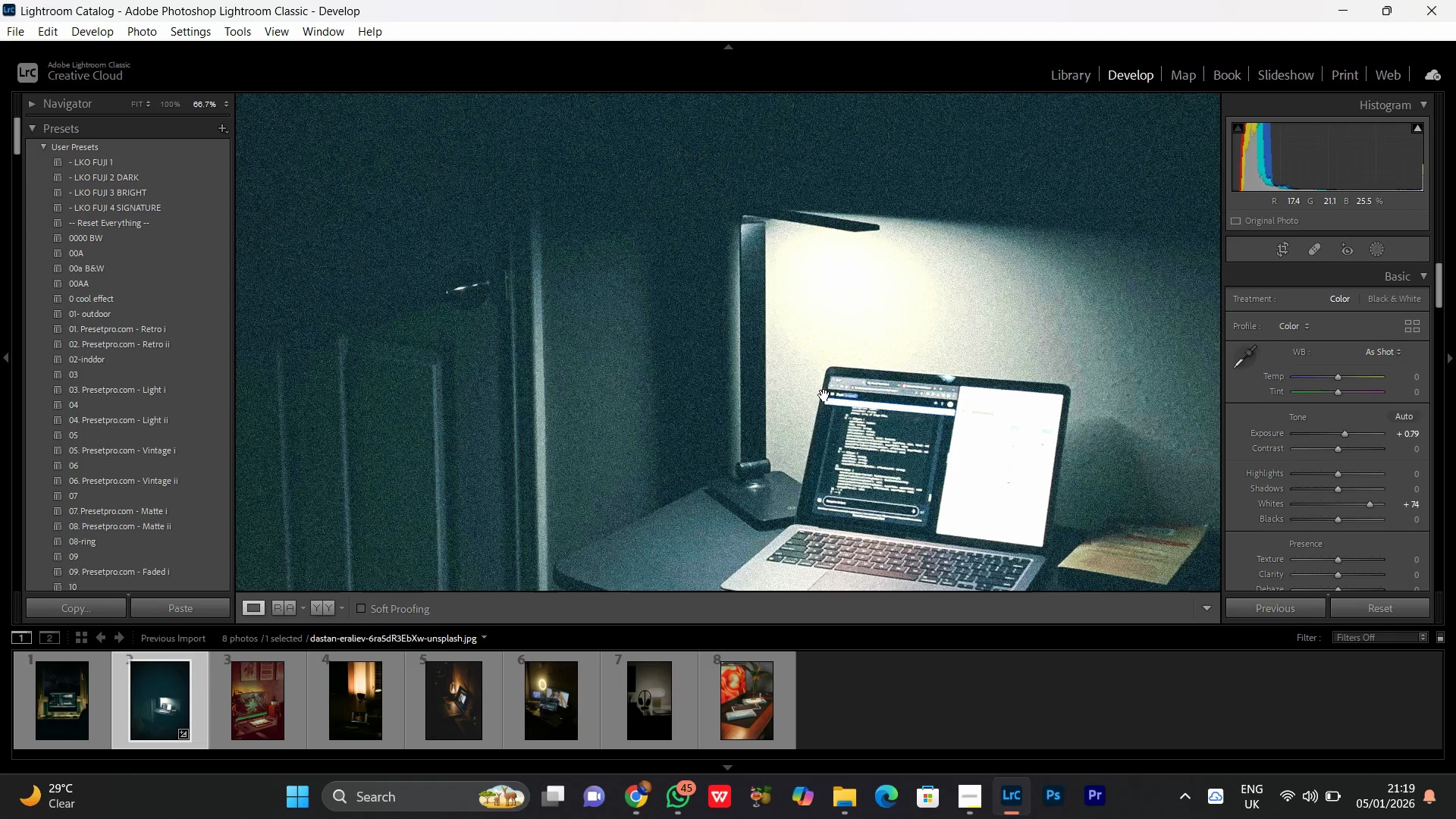 
left_click([824, 395])
 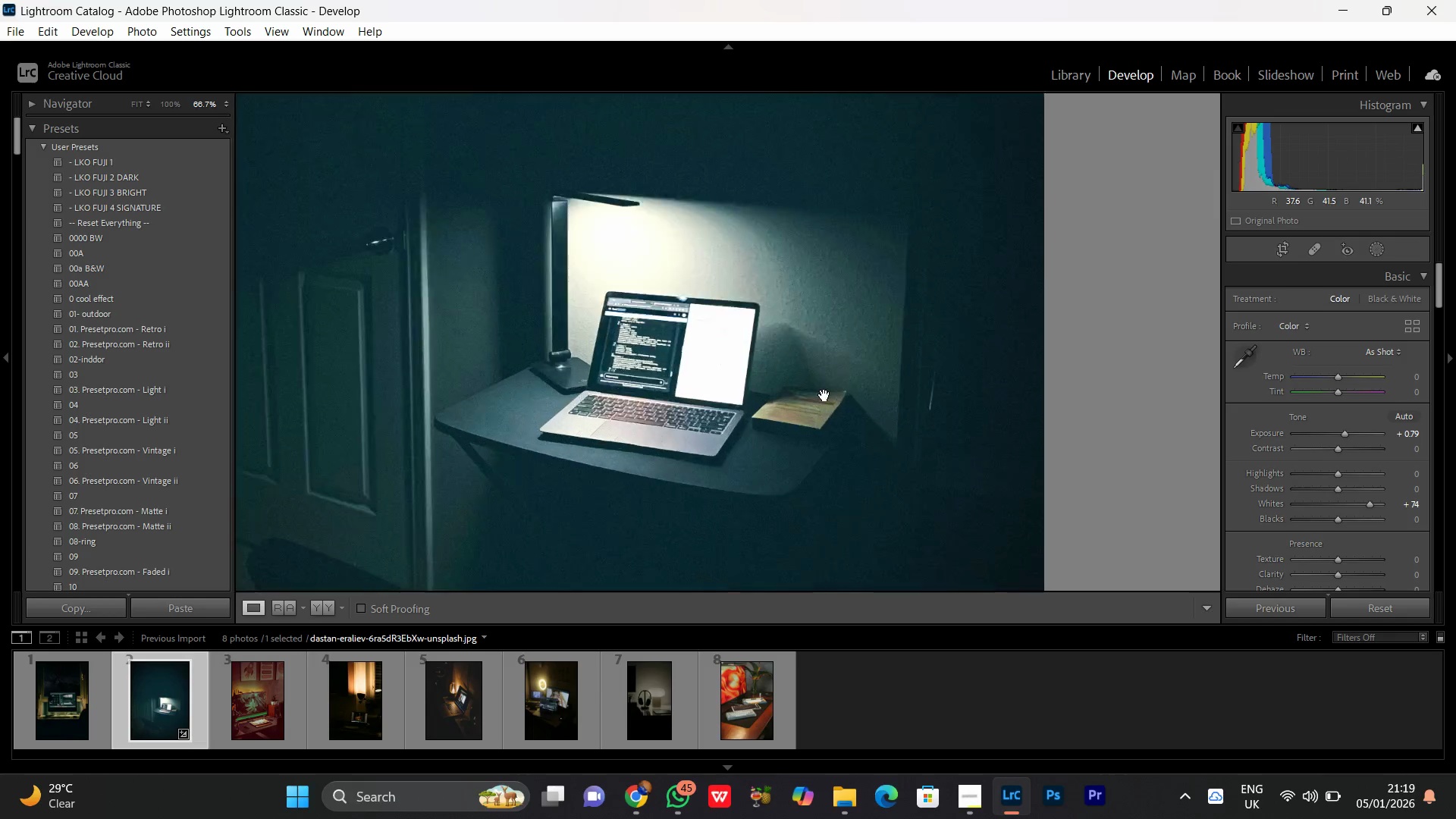 
double_click([824, 395])
 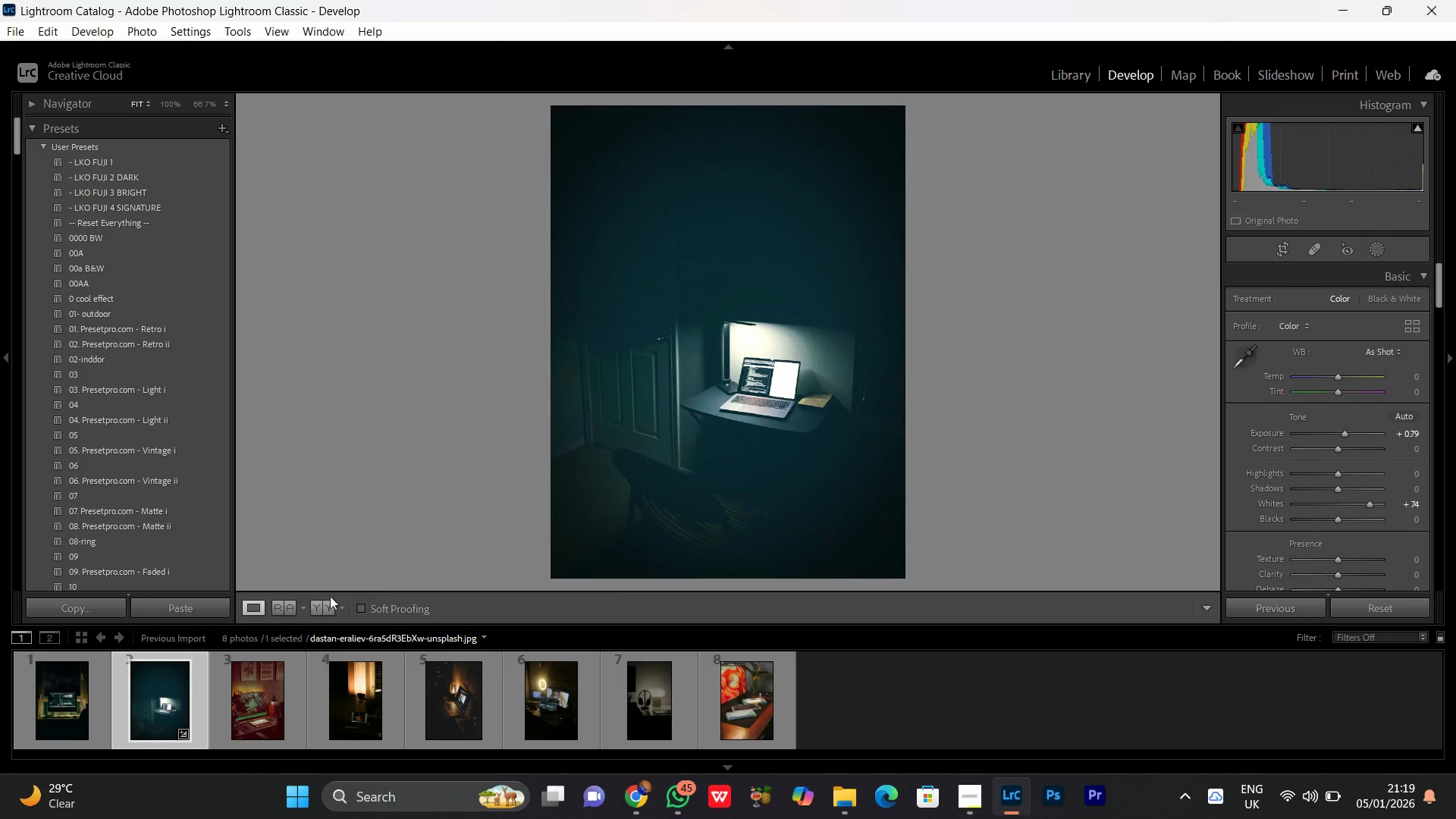 
left_click([318, 608])
 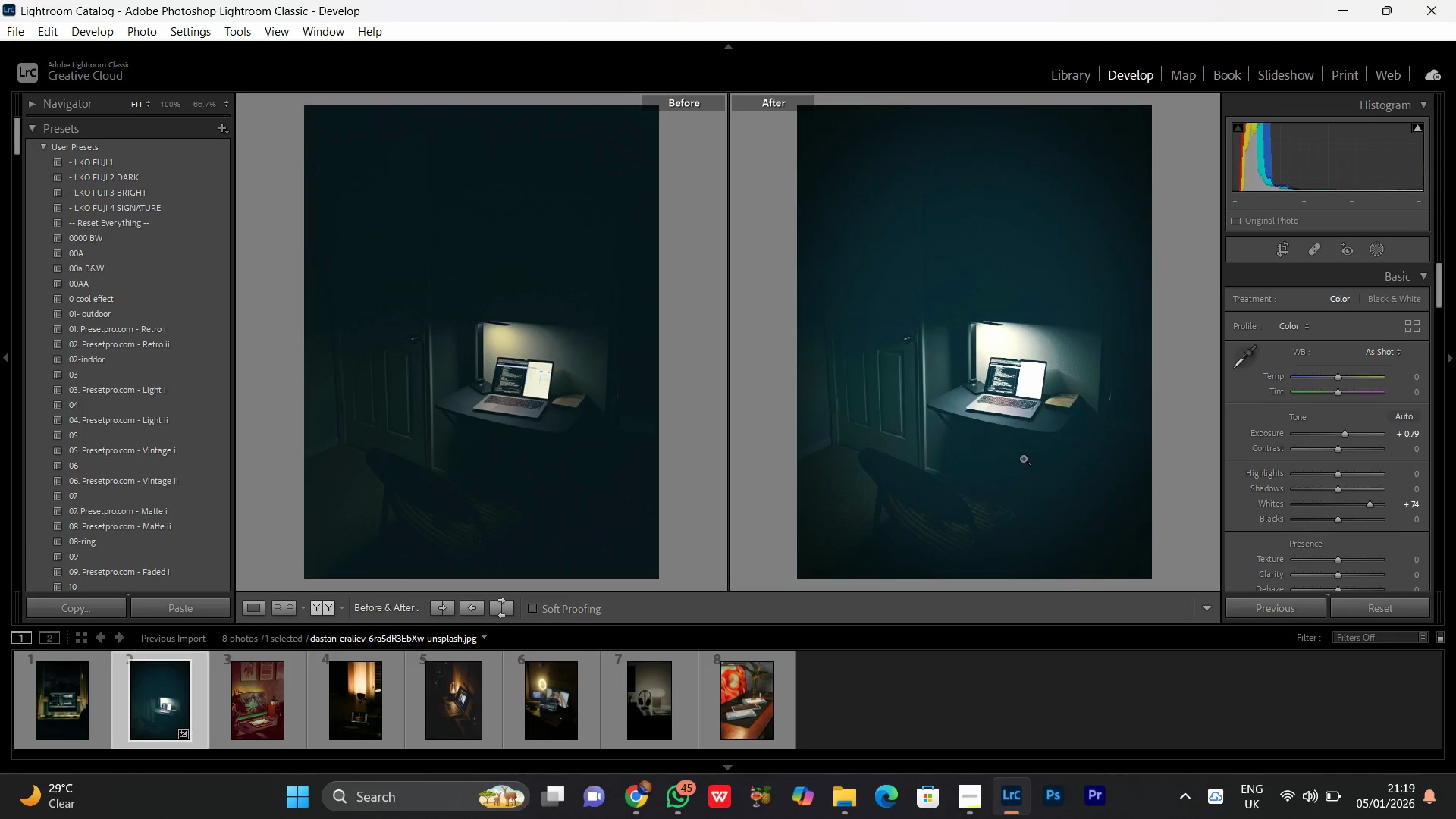 
double_click([1025, 410])
 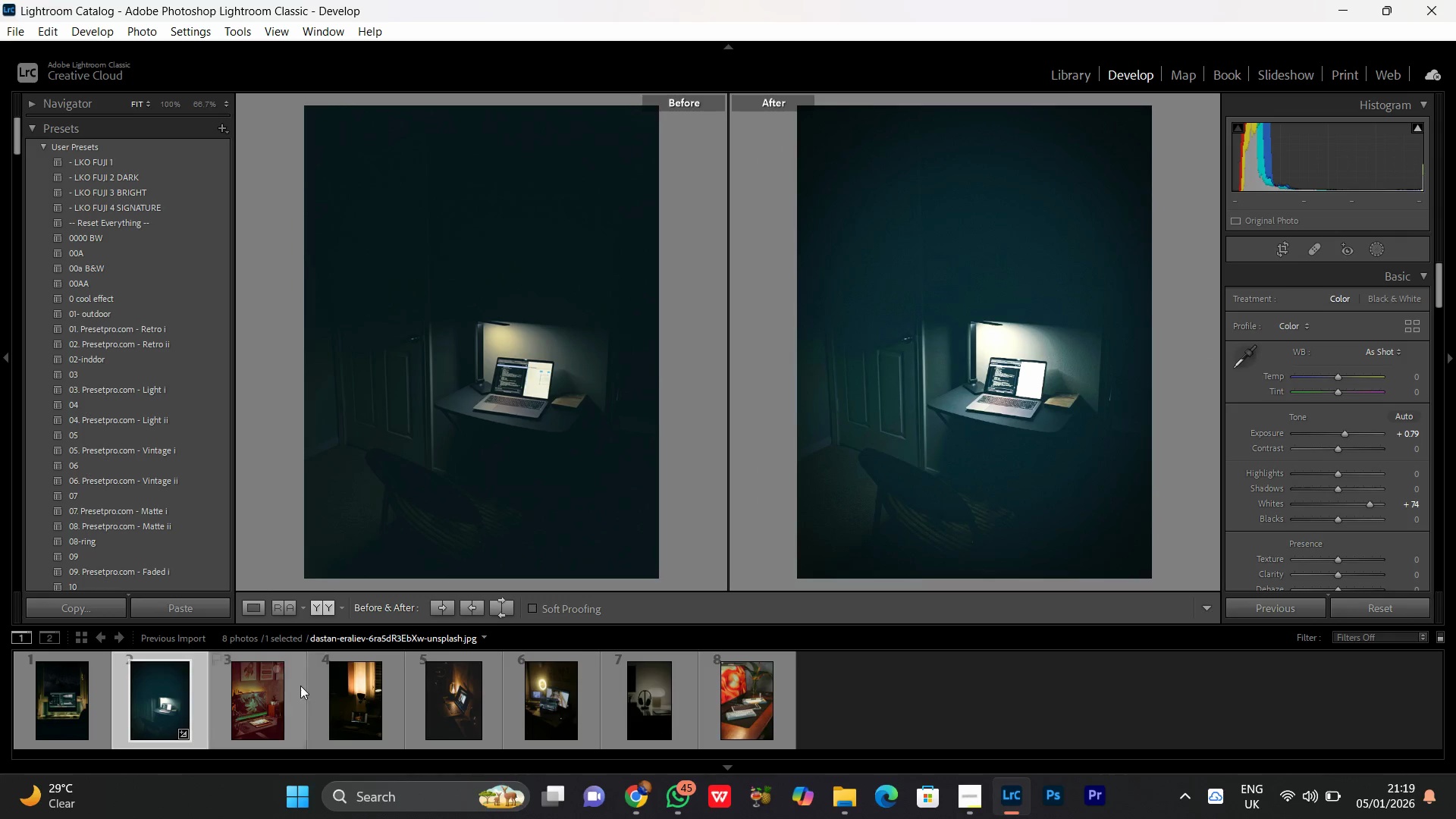 
wait(6.75)
 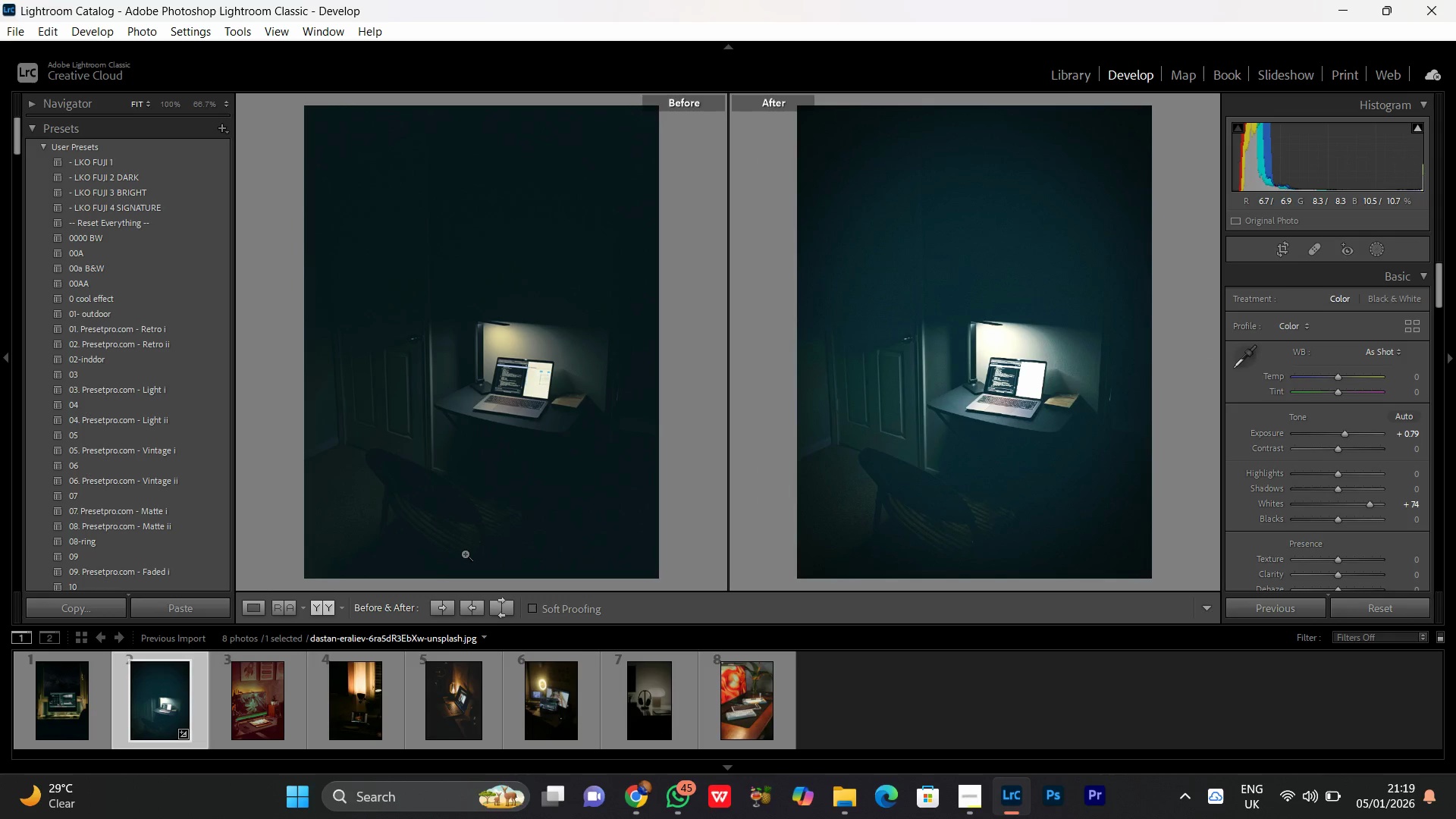 
left_click([237, 607])
 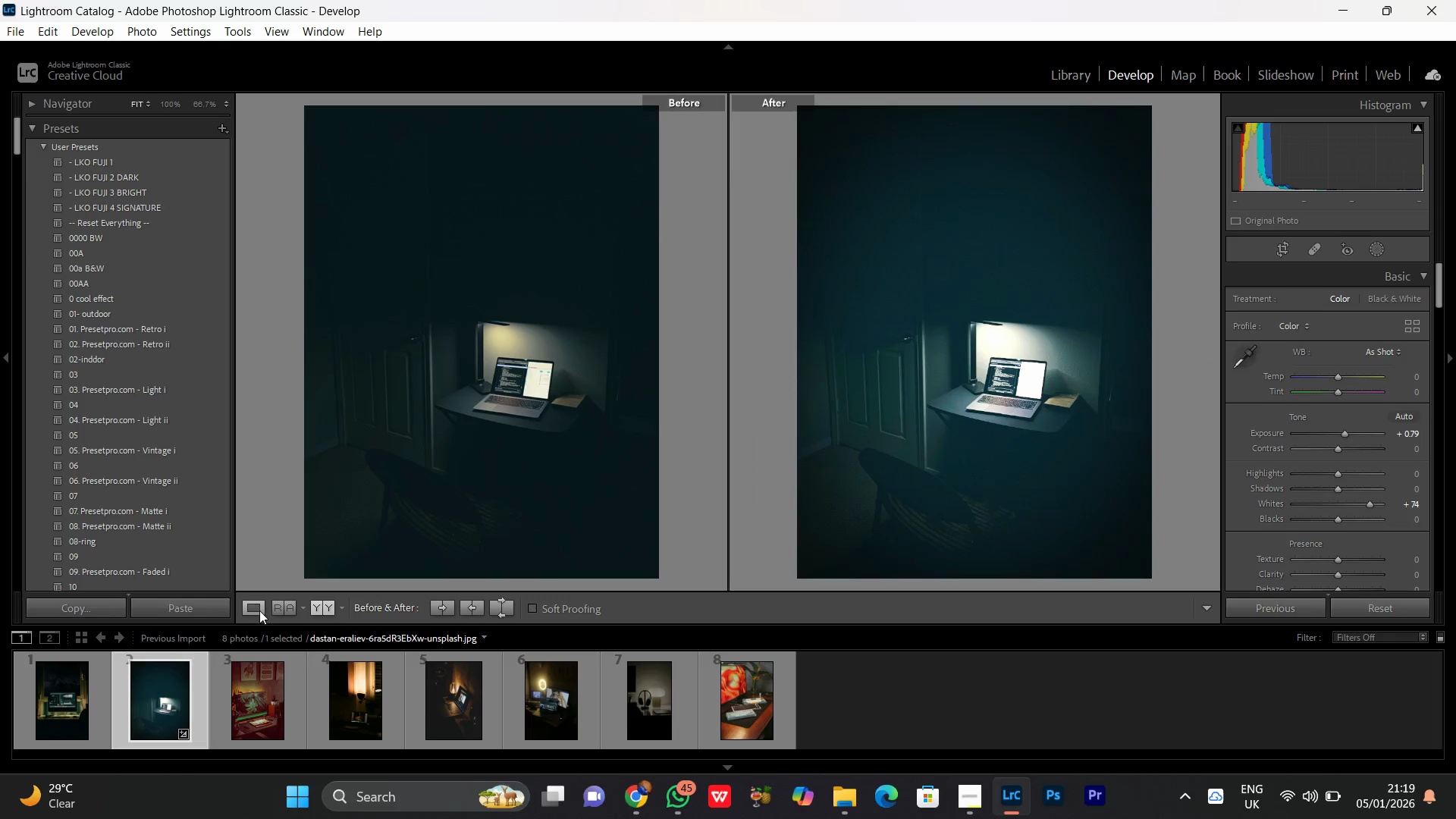 
left_click([256, 610])
 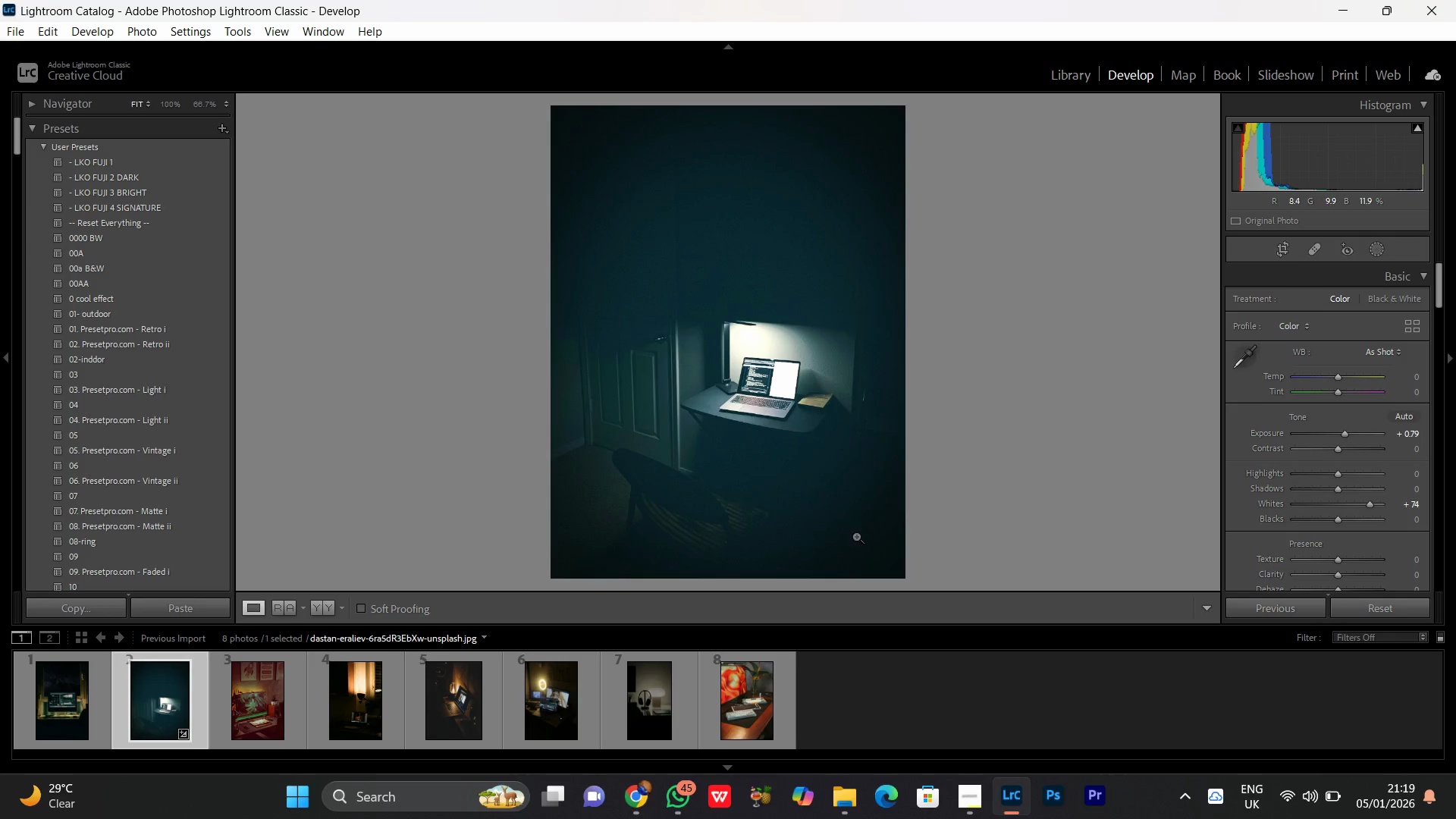 
mouse_move([1034, 622])
 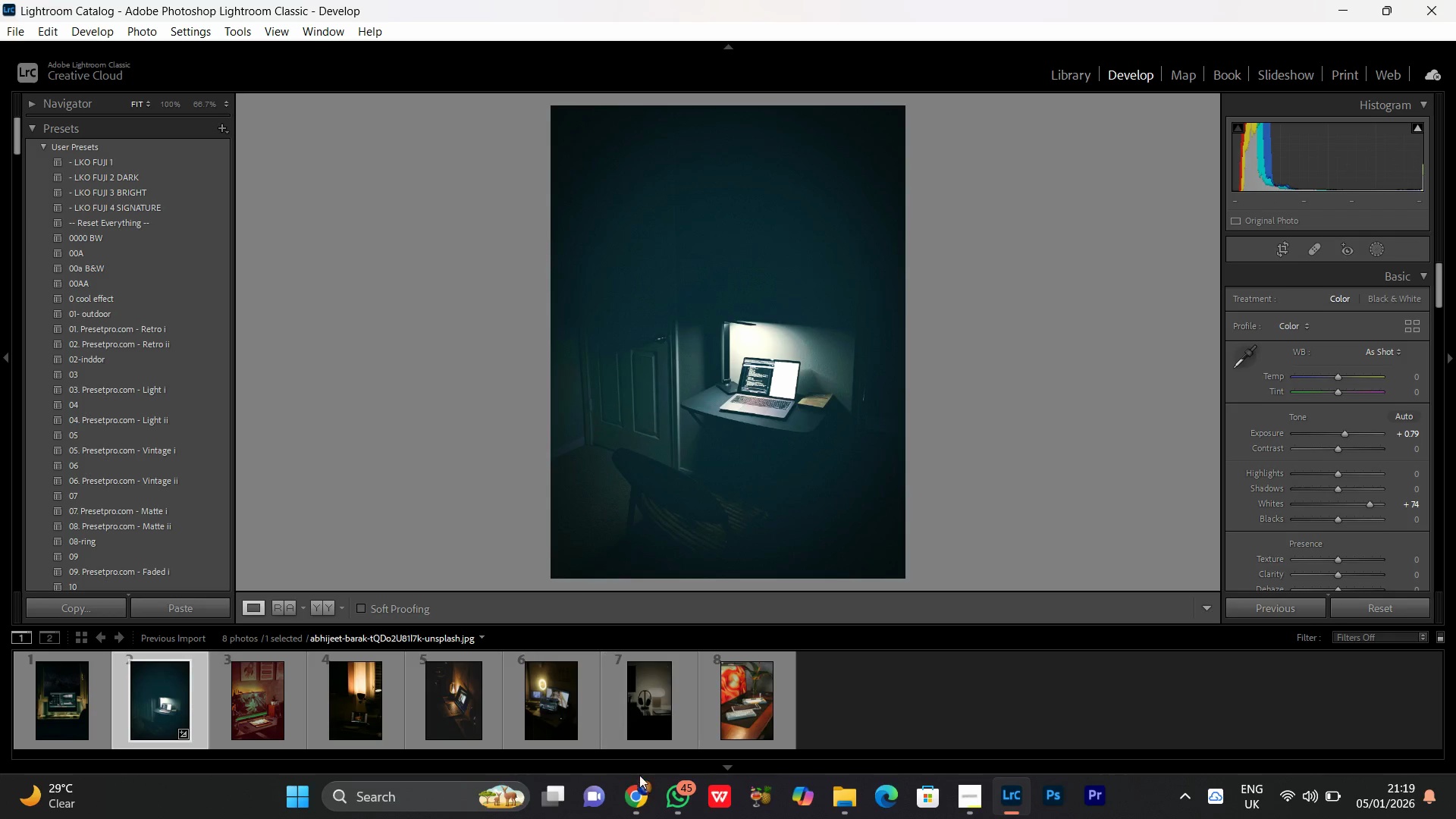 
left_click([639, 798])
 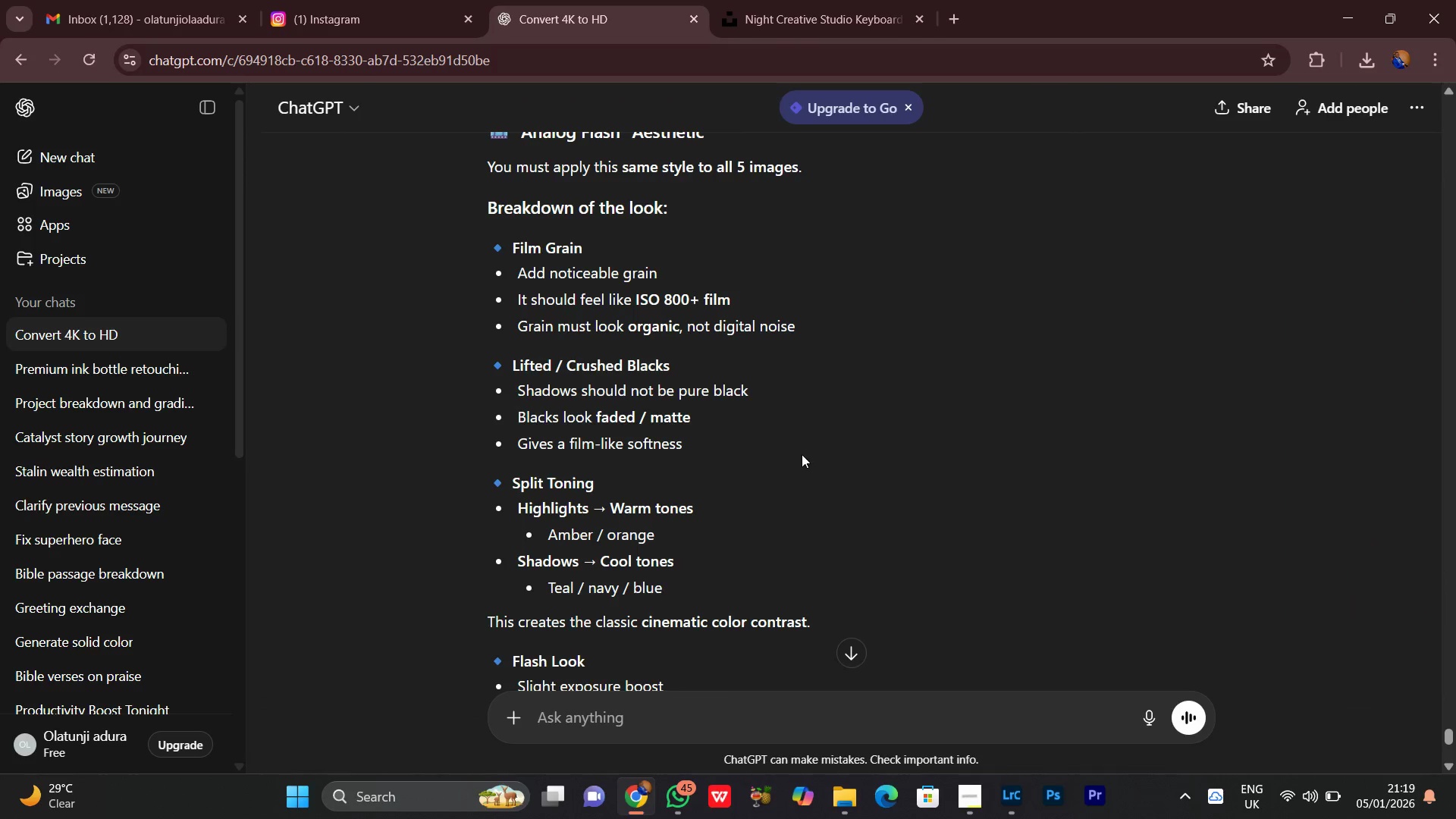 
scroll: coordinate [801, 454], scroll_direction: down, amount: 1.0
 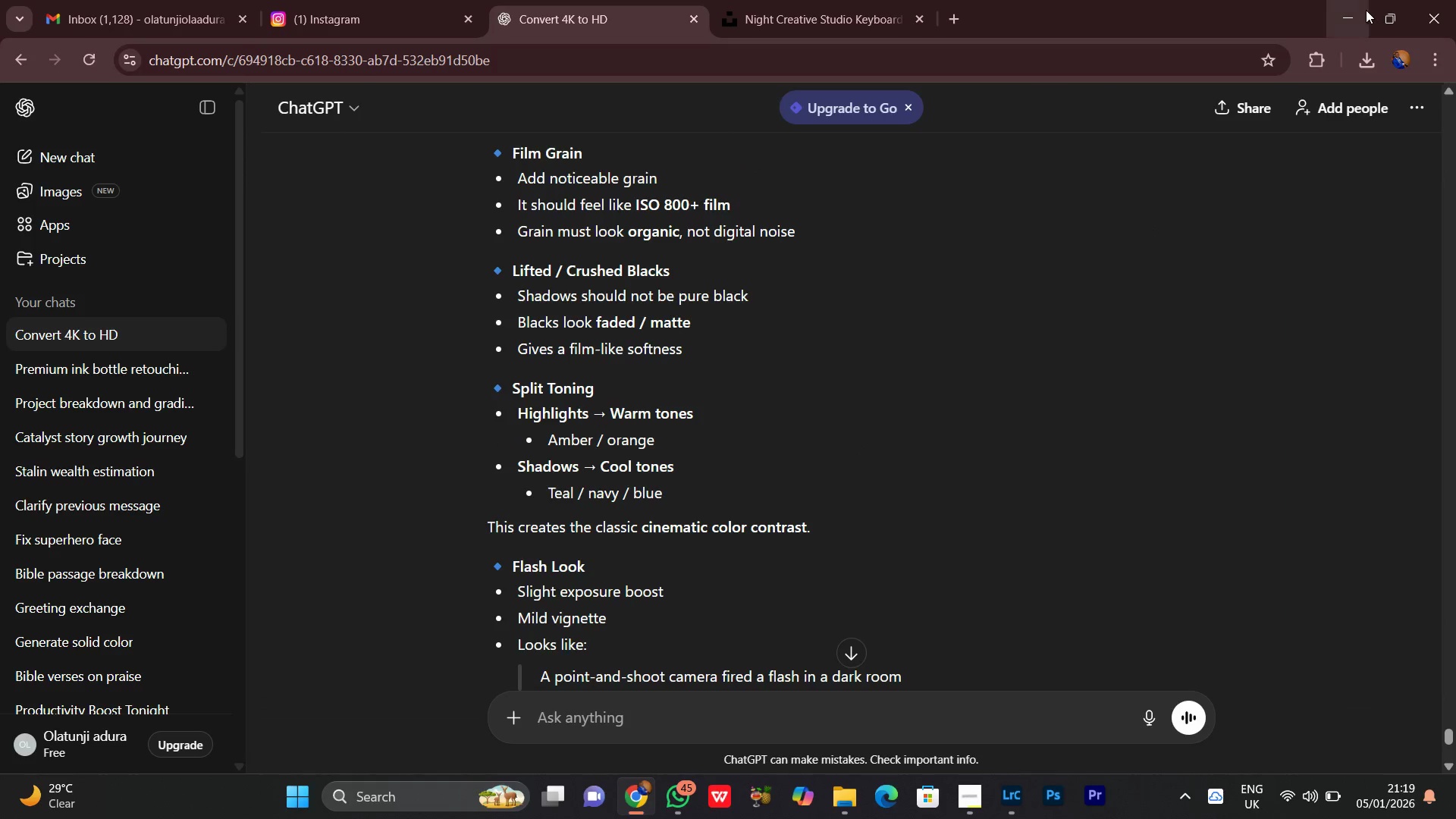 
left_click([1347, 20])
 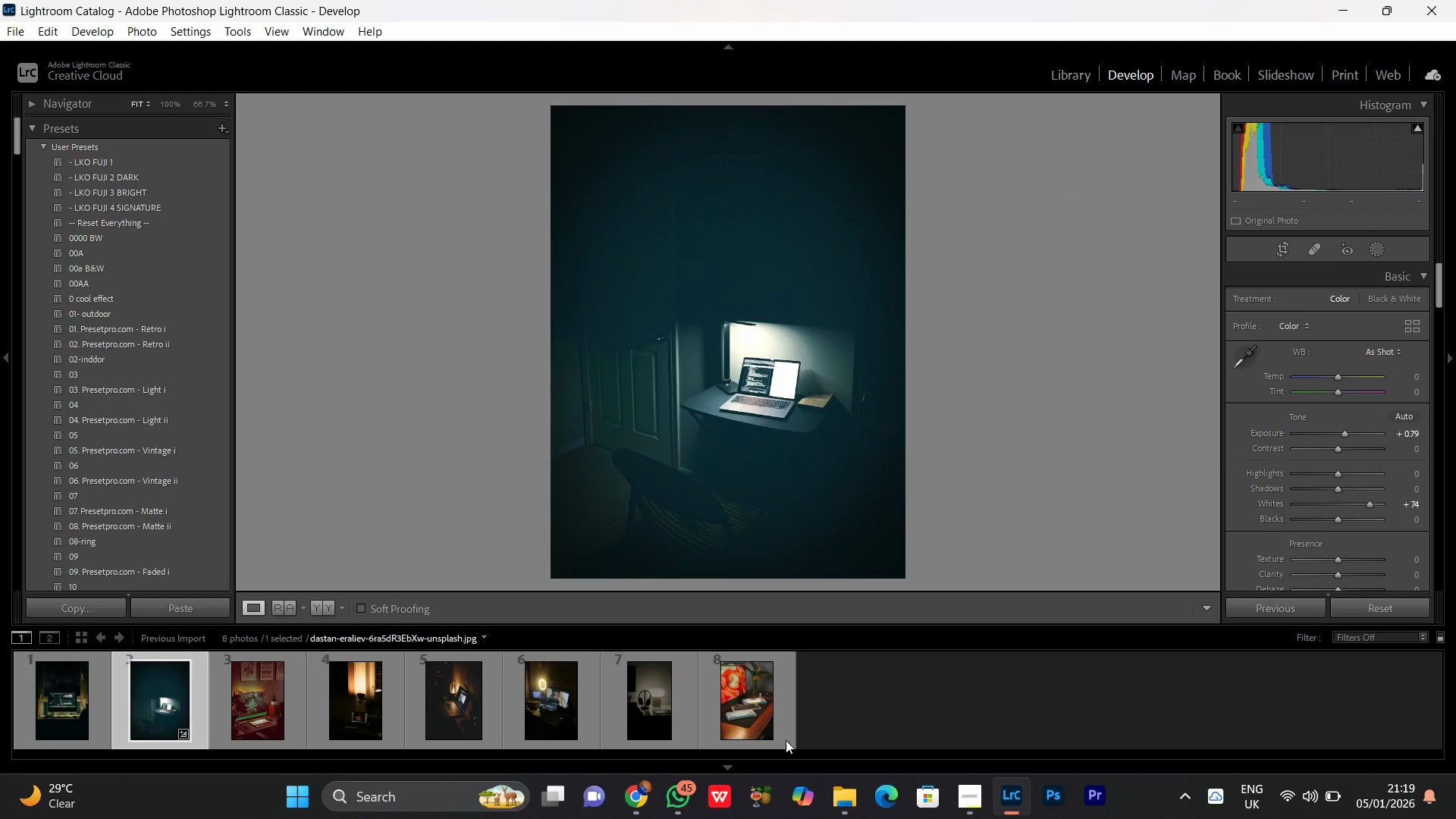 
scroll: coordinate [1329, 557], scroll_direction: down, amount: 14.0
 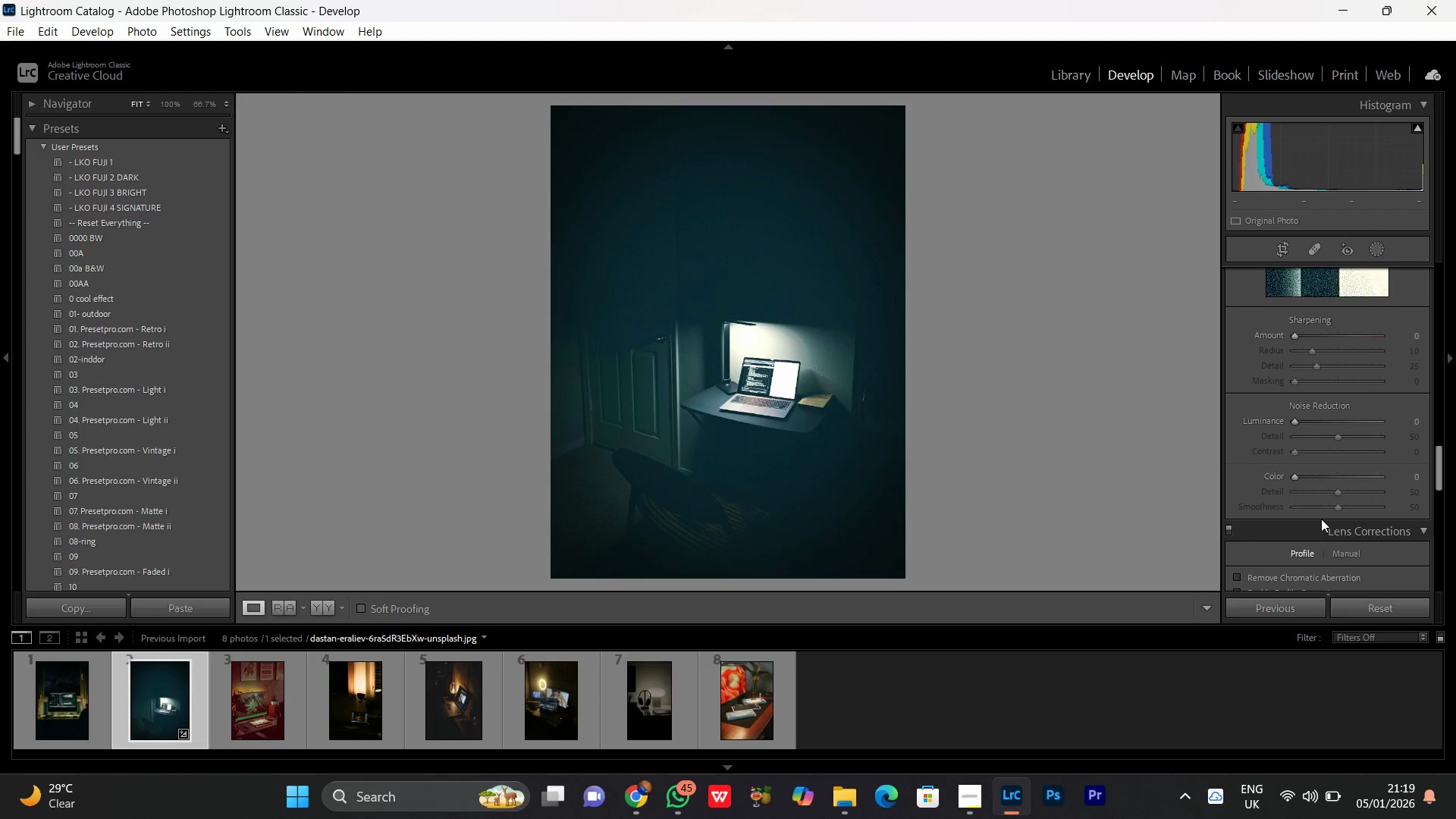 
scroll: coordinate [1321, 516], scroll_direction: up, amount: 2.0
 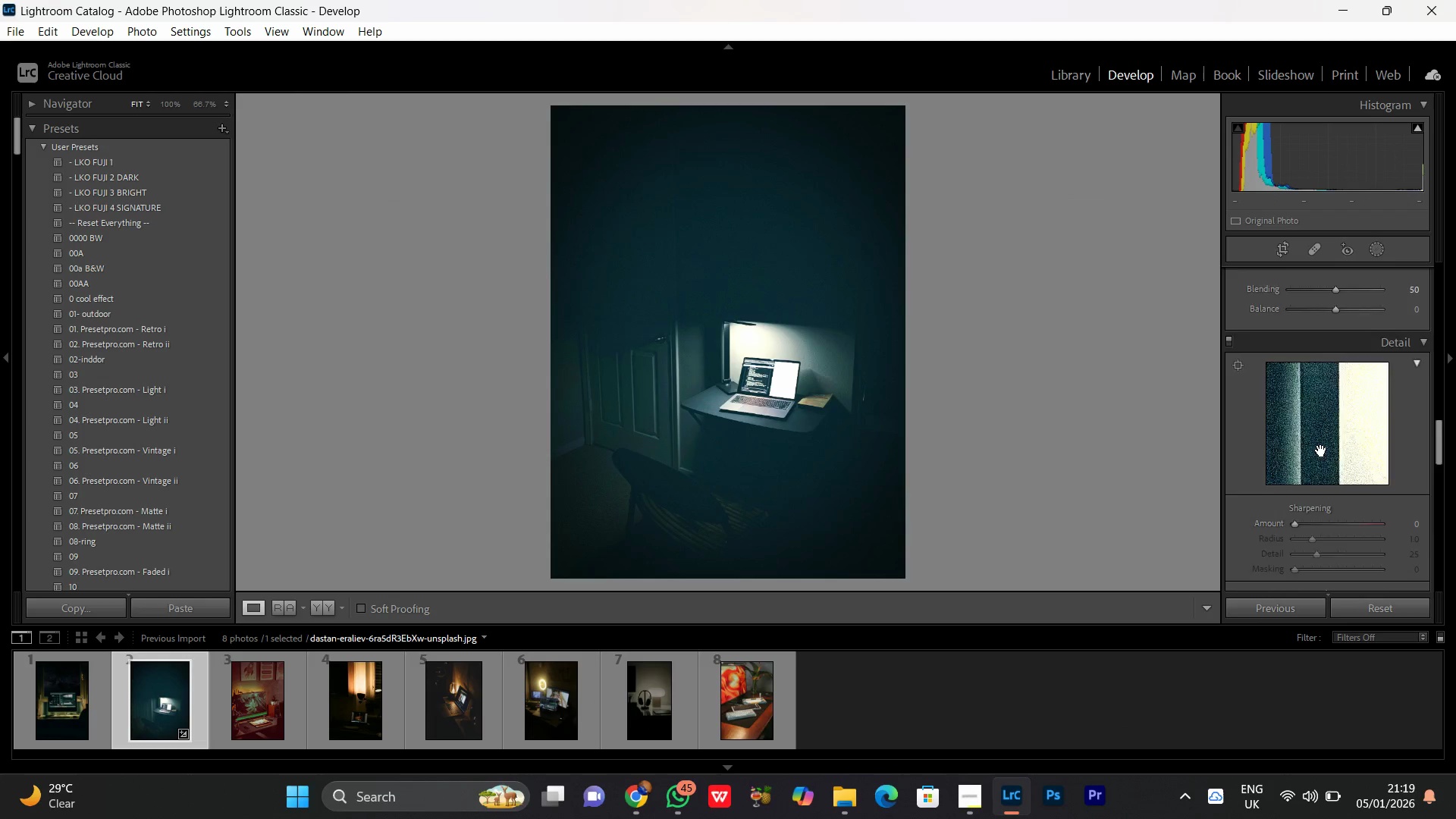 
scroll: coordinate [1321, 450], scroll_direction: down, amount: 1.0
 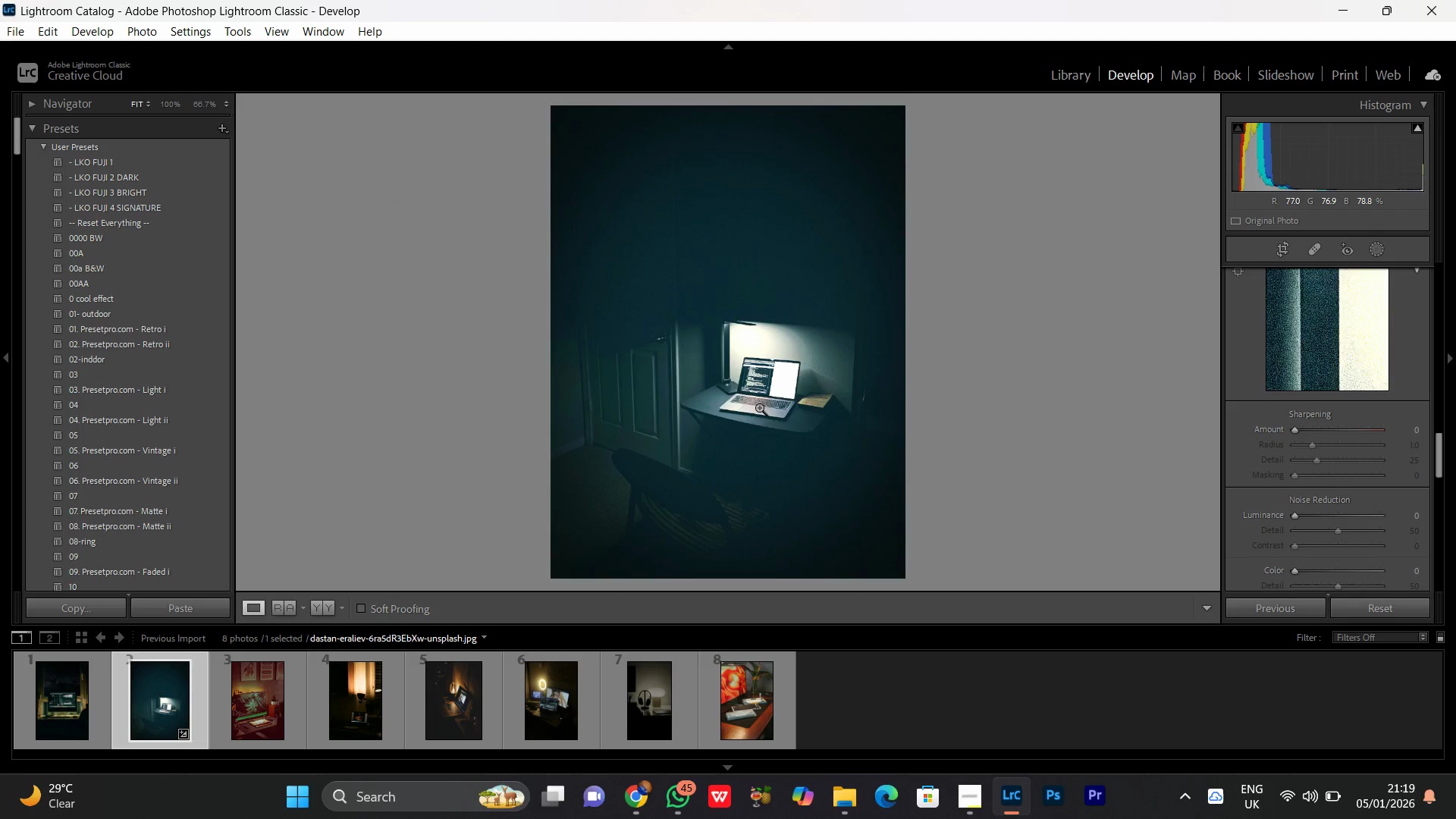 
left_click([760, 403])
 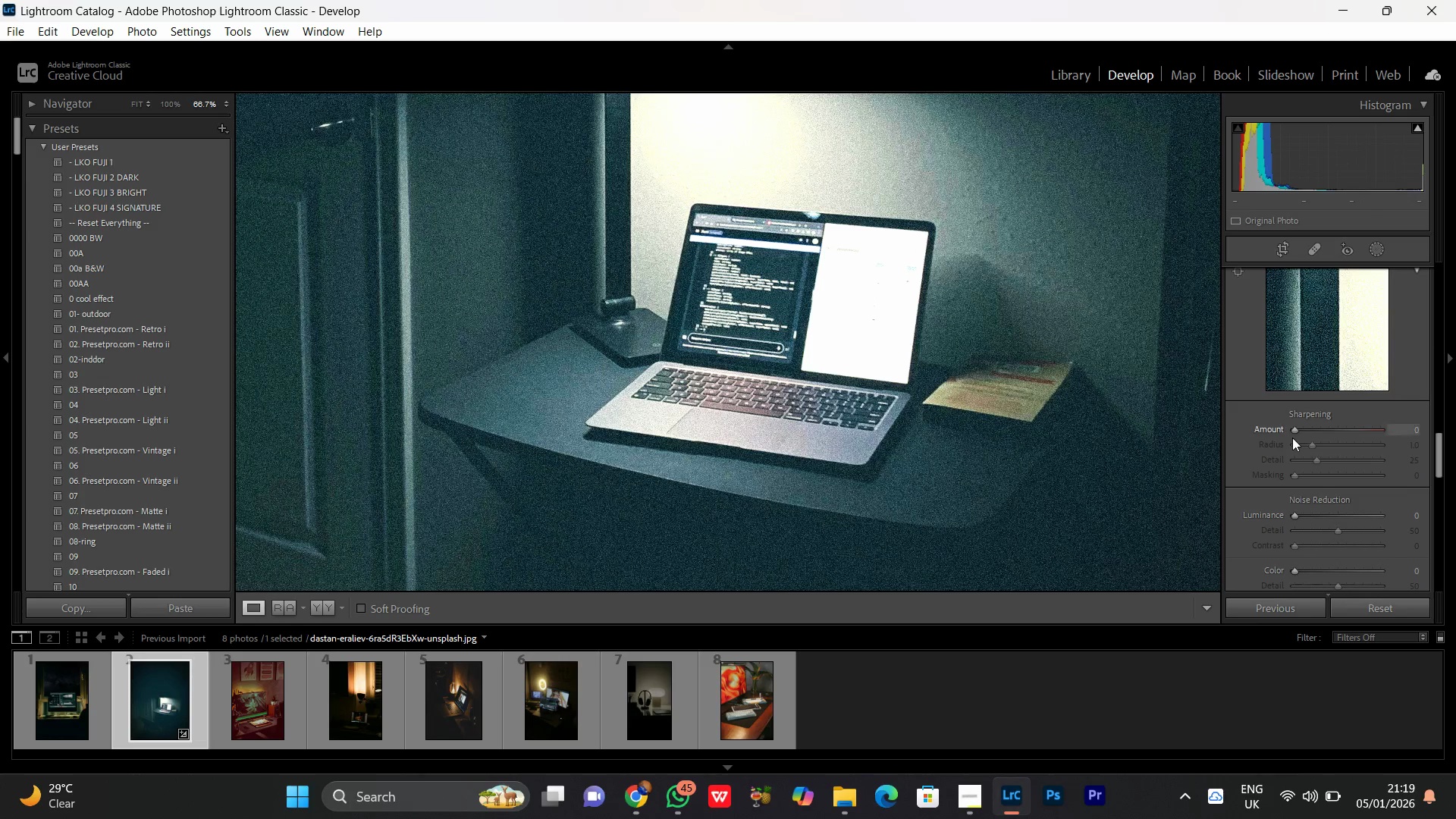 
left_click_drag(start_coordinate=[1293, 431], to_coordinate=[1323, 433])
 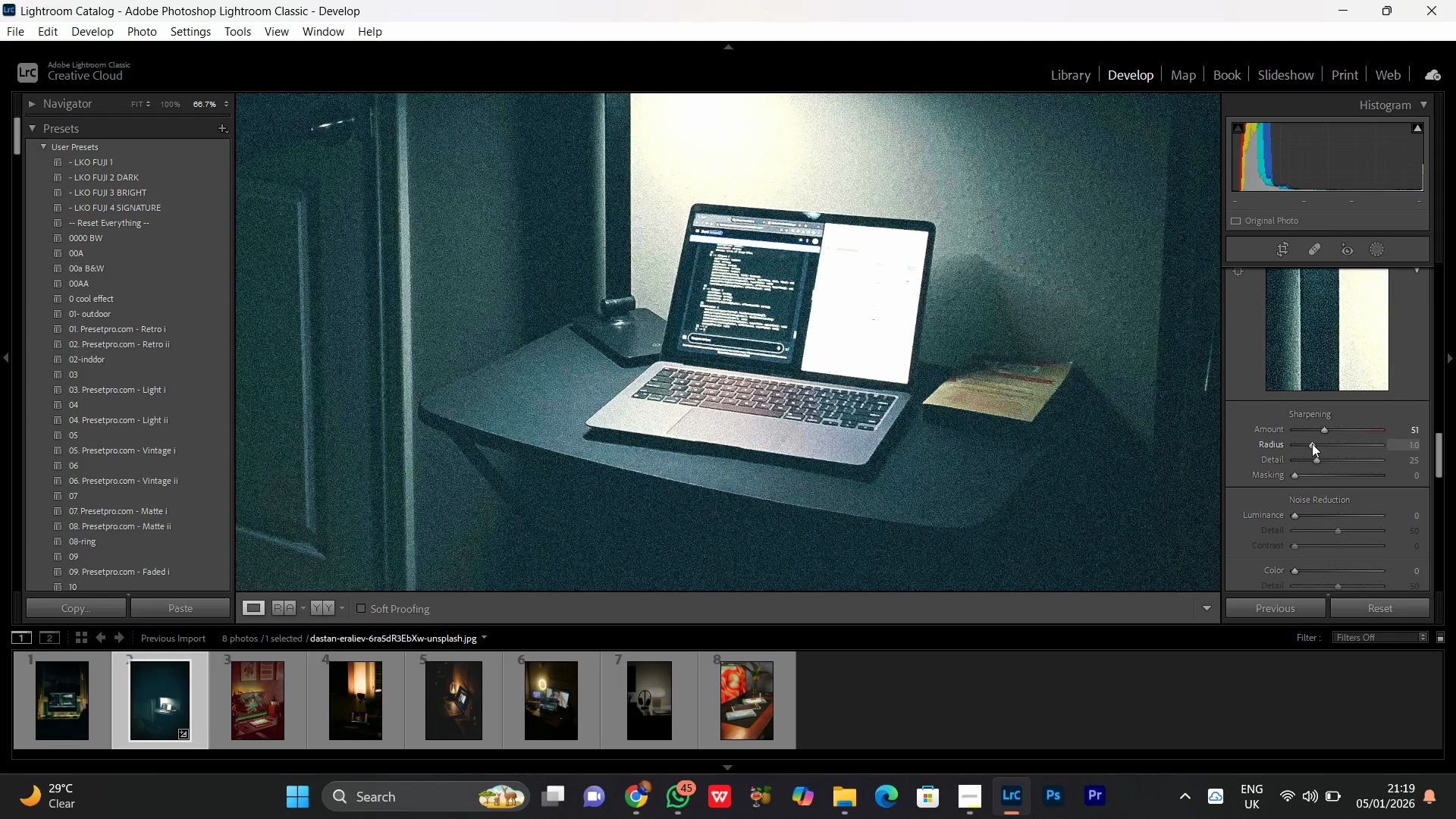 
left_click_drag(start_coordinate=[1312, 444], to_coordinate=[1339, 447])
 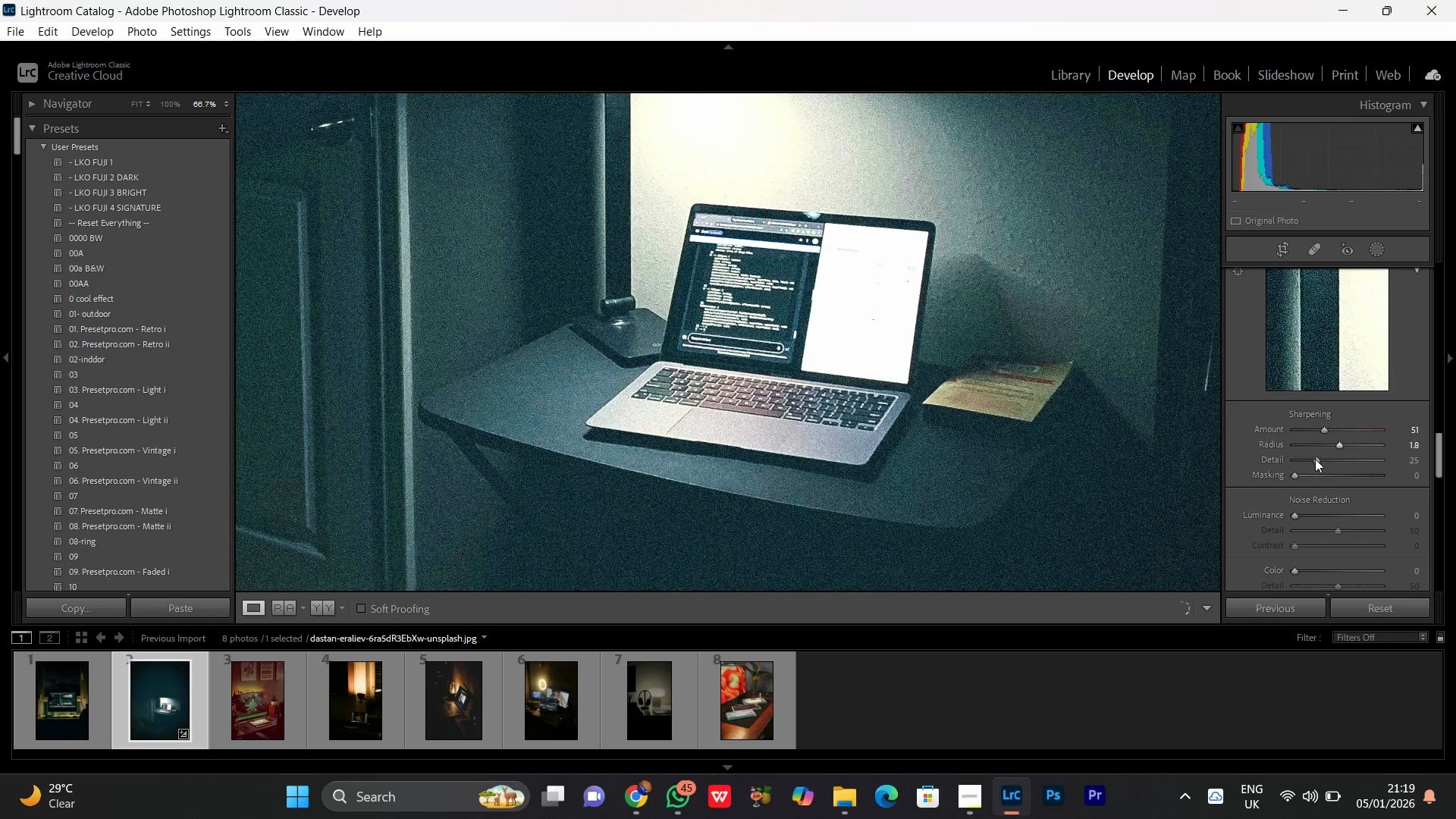 
left_click_drag(start_coordinate=[1315, 459], to_coordinate=[1324, 461])
 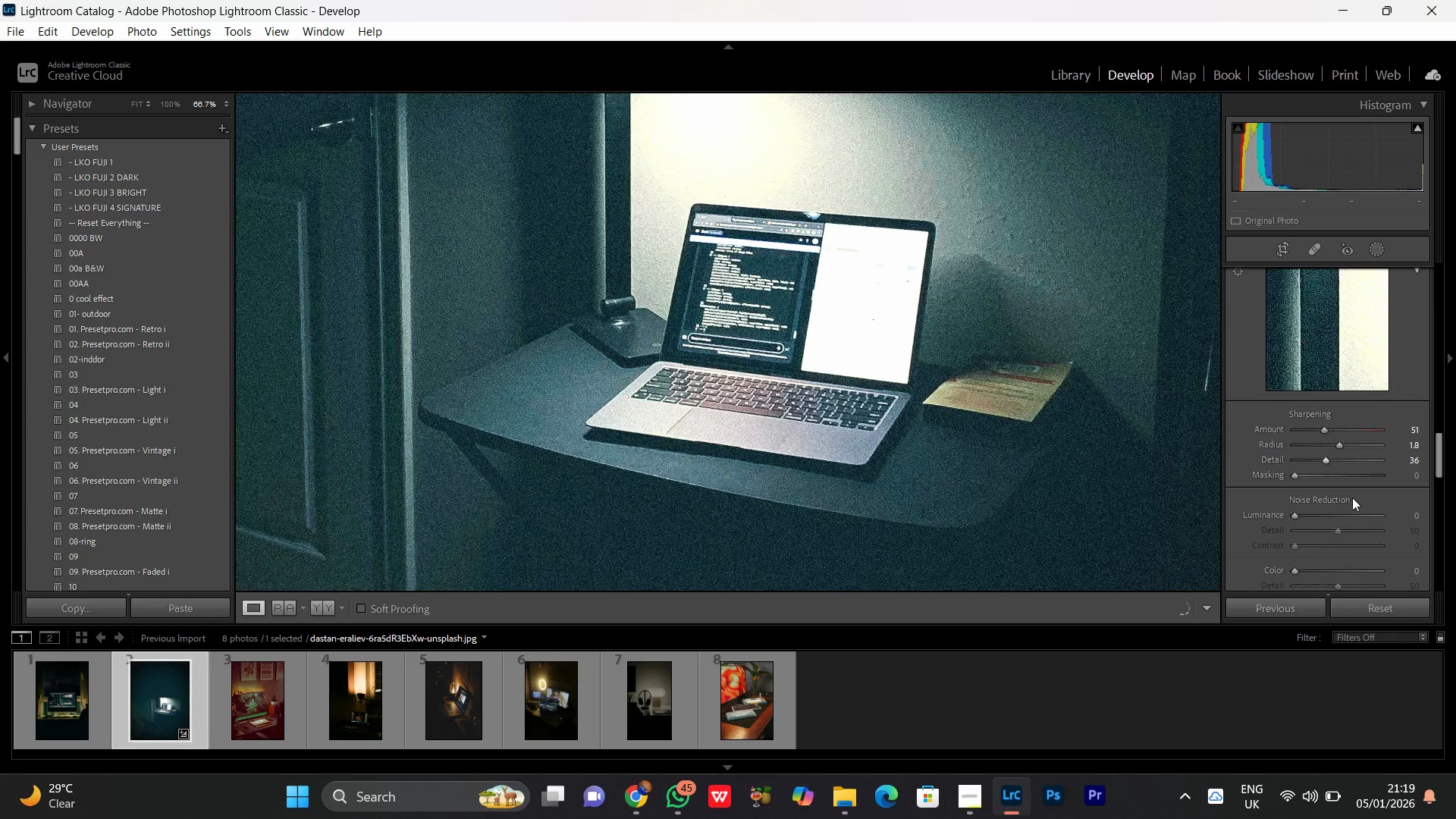 
scroll: coordinate [1355, 453], scroll_direction: down, amount: 4.0
 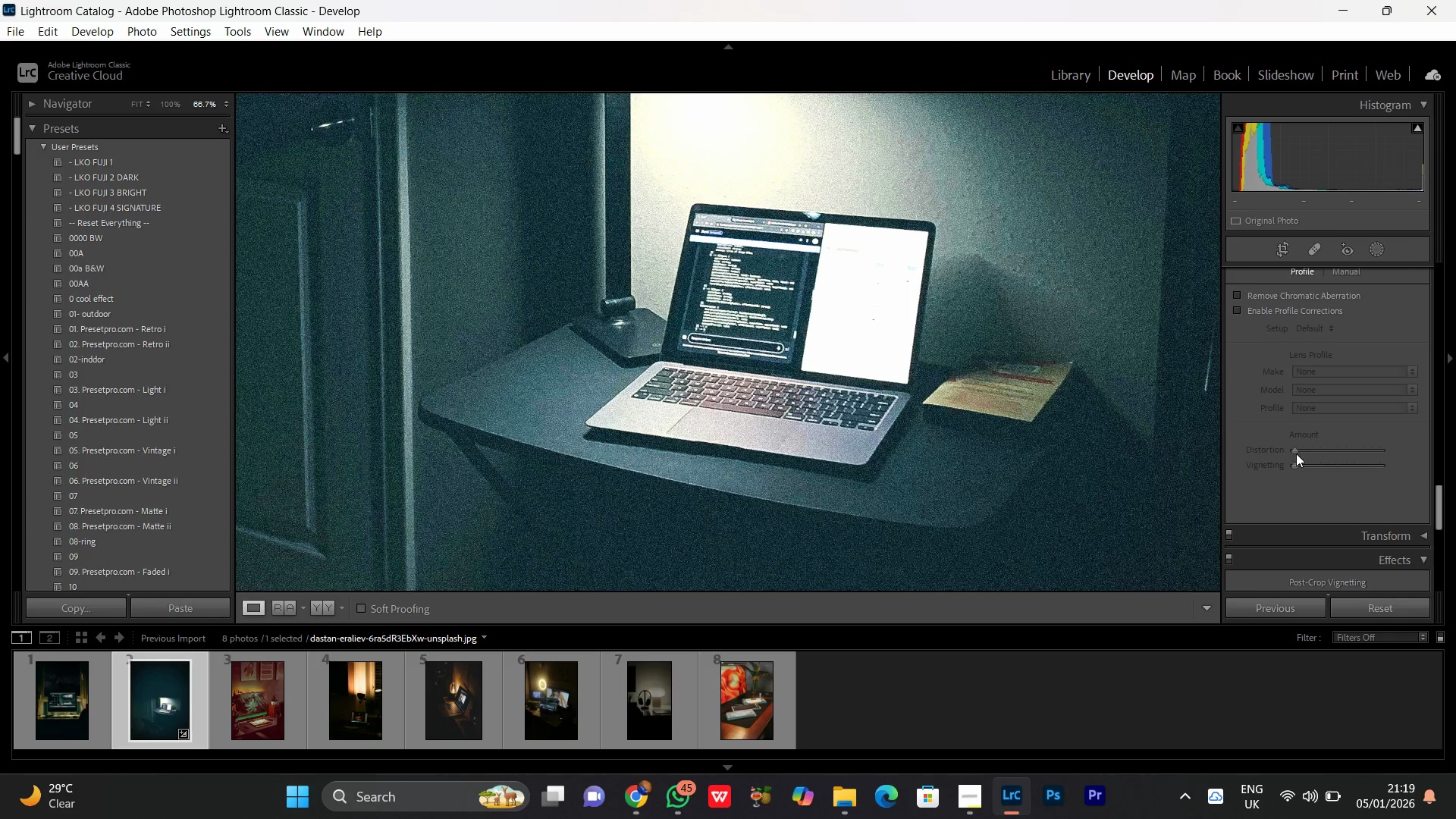 
left_click_drag(start_coordinate=[1294, 450], to_coordinate=[1313, 450])
 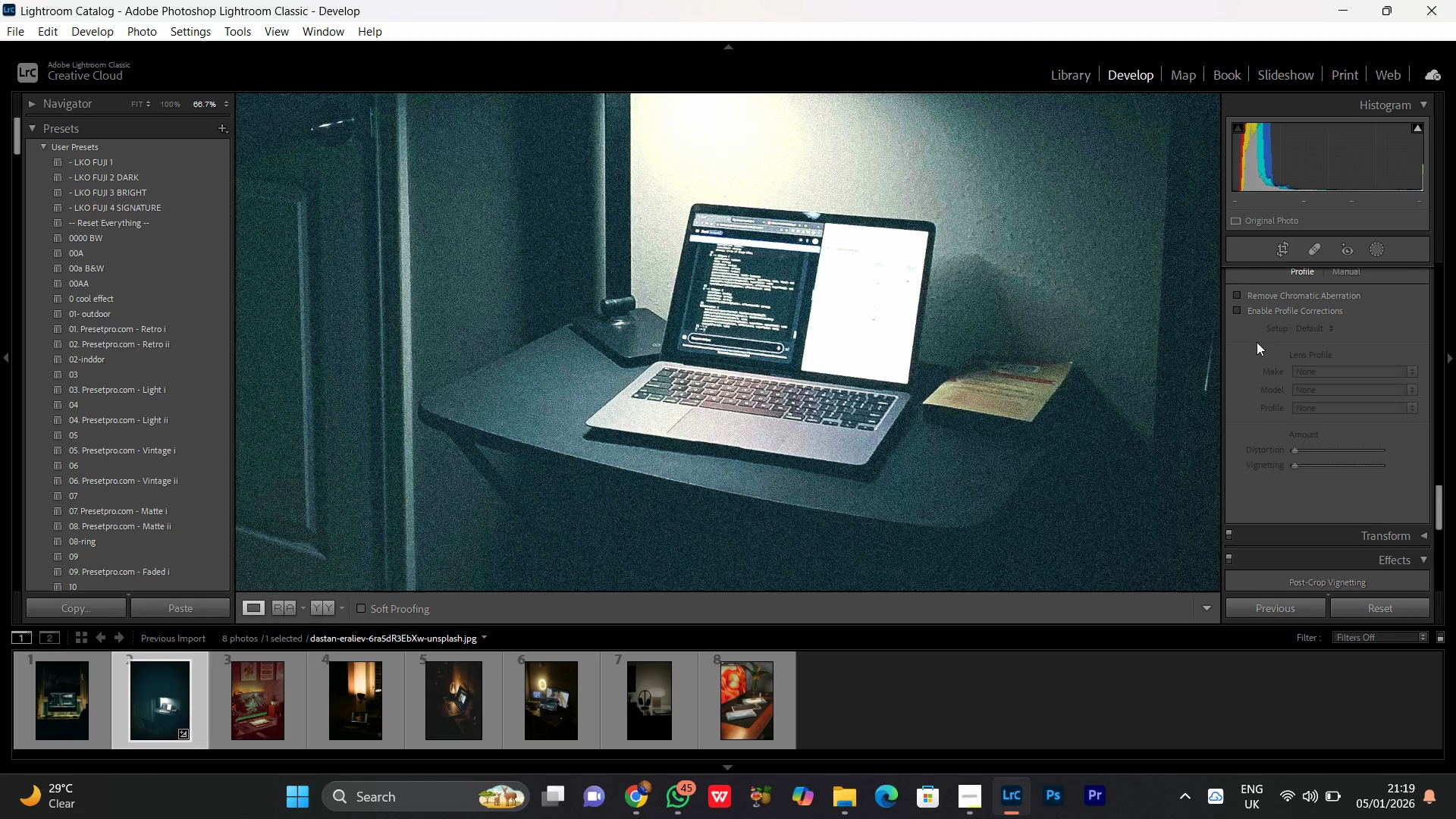 
scroll: coordinate [1258, 362], scroll_direction: up, amount: 1.0
 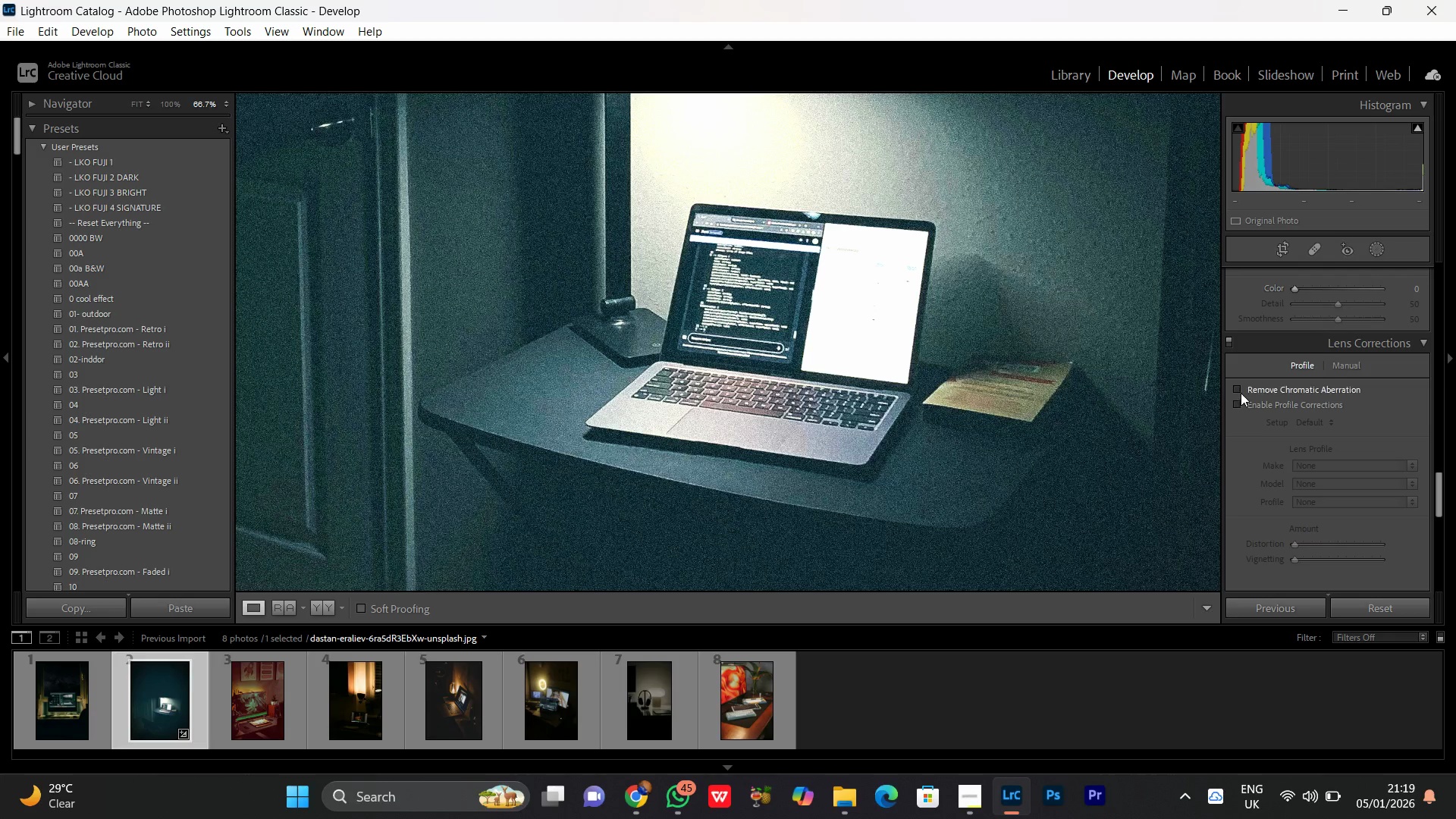 
left_click([1241, 388])
 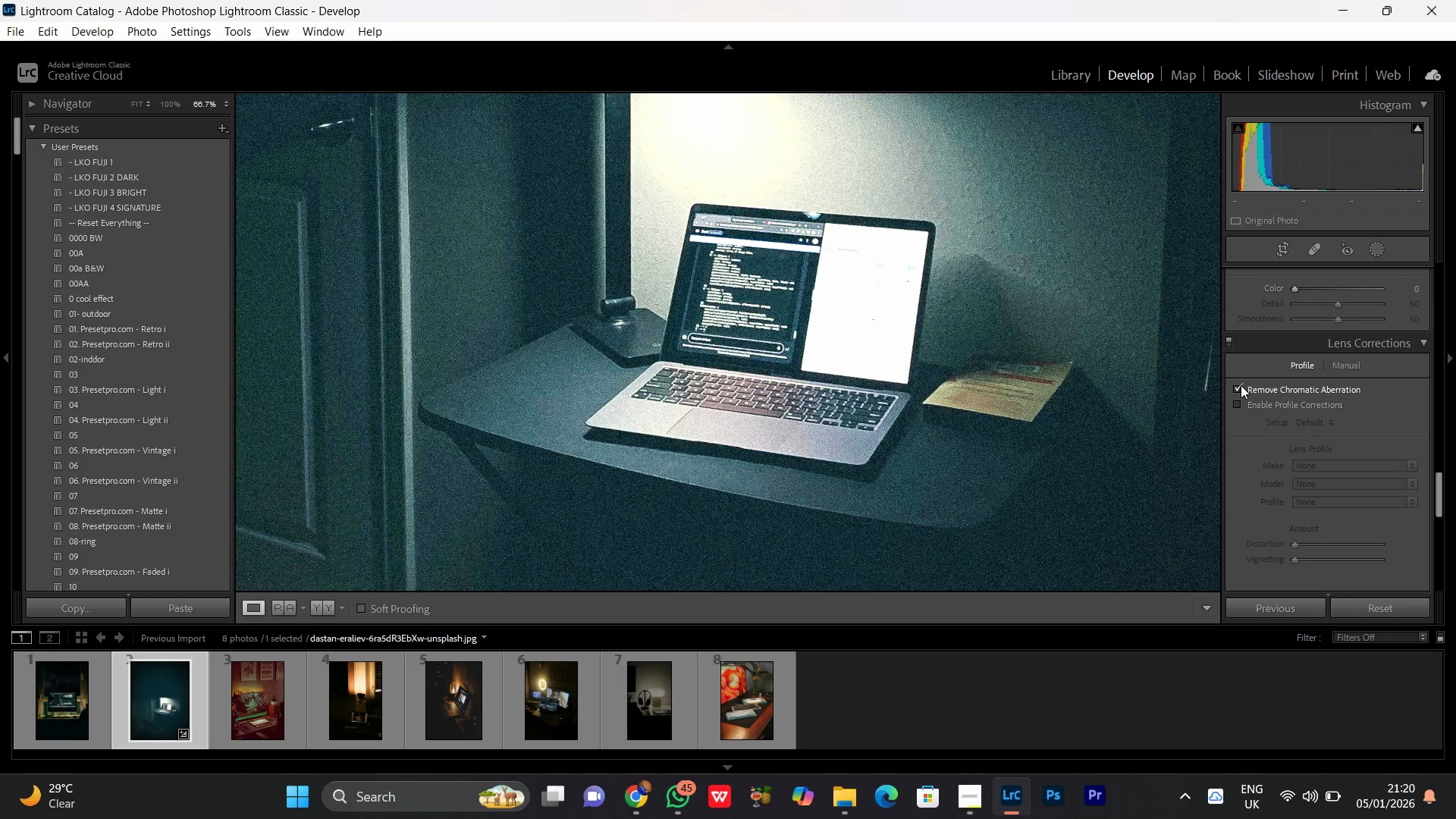 
double_click([1241, 385])
 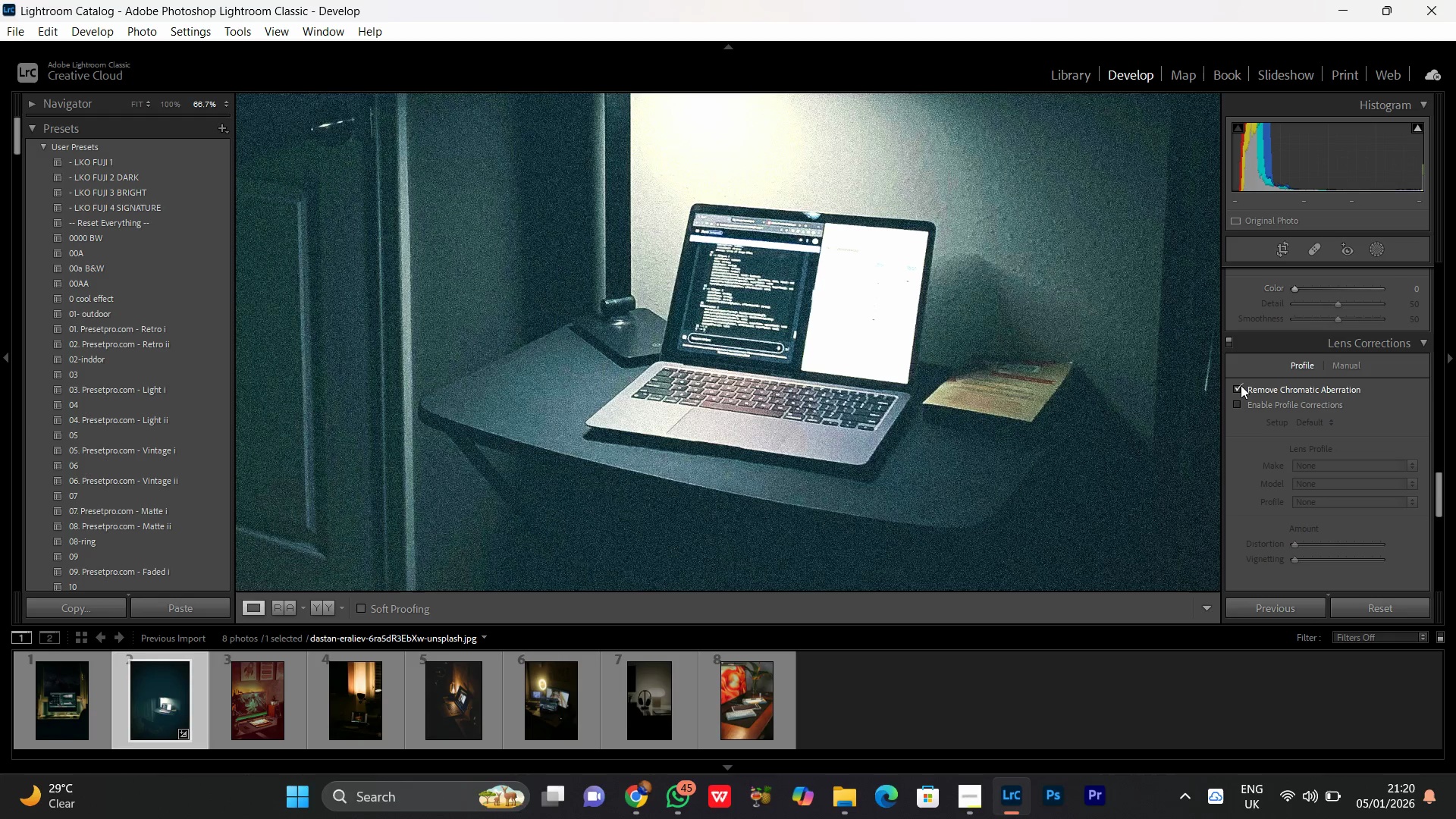 
triple_click([1241, 385])
 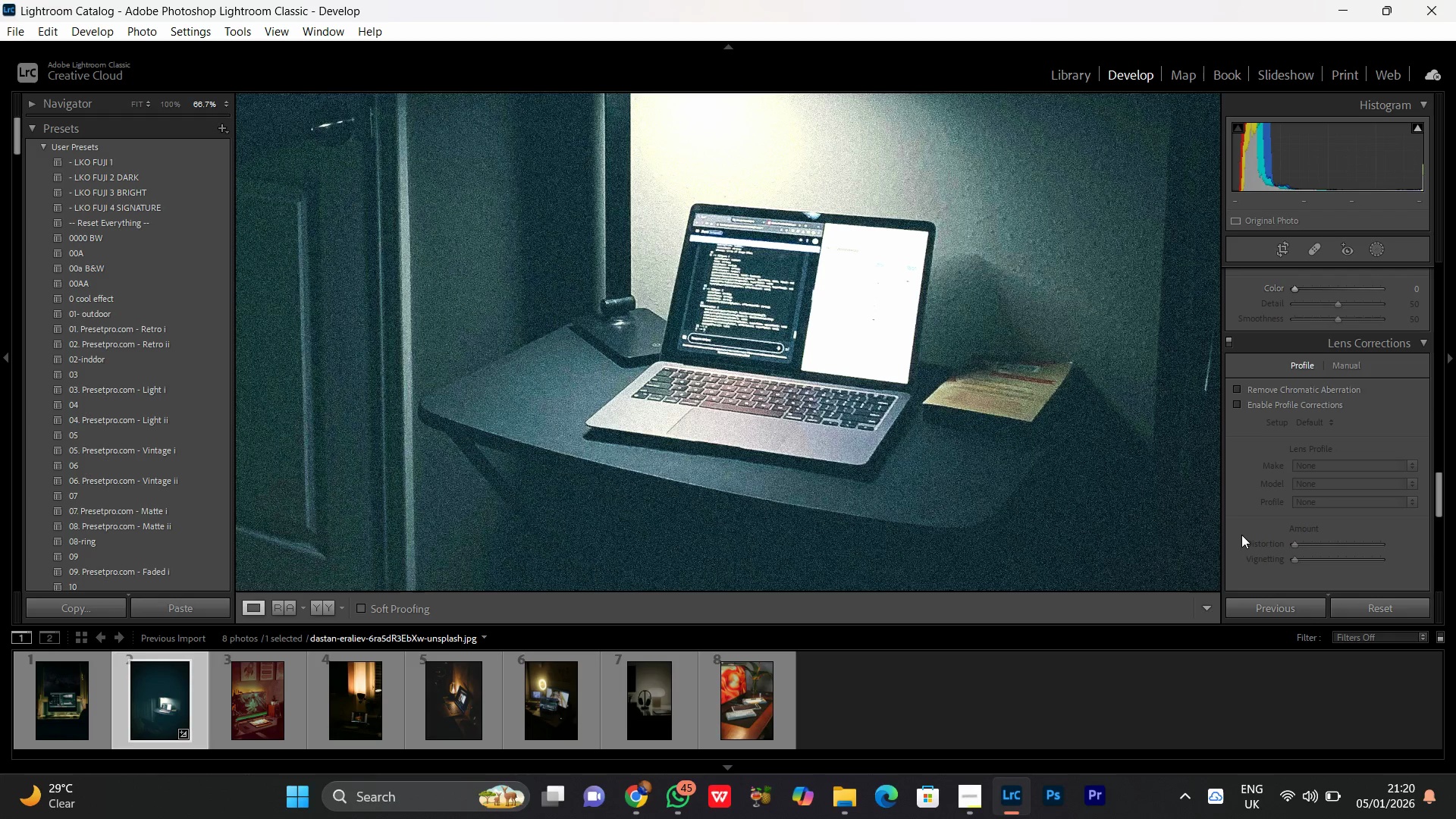 
scroll: coordinate [1341, 500], scroll_direction: down, amount: 2.0
 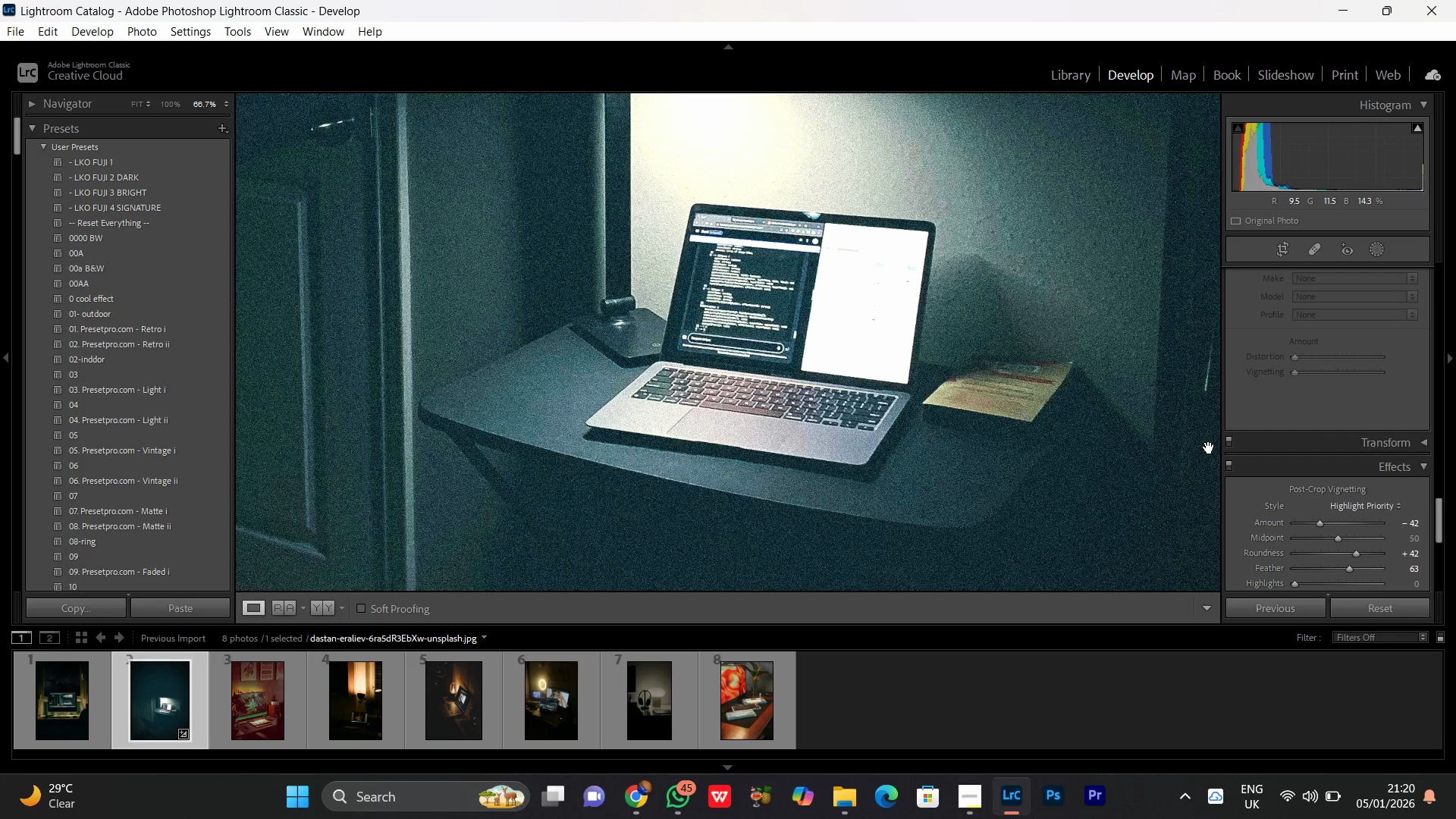 
wait(7.04)
 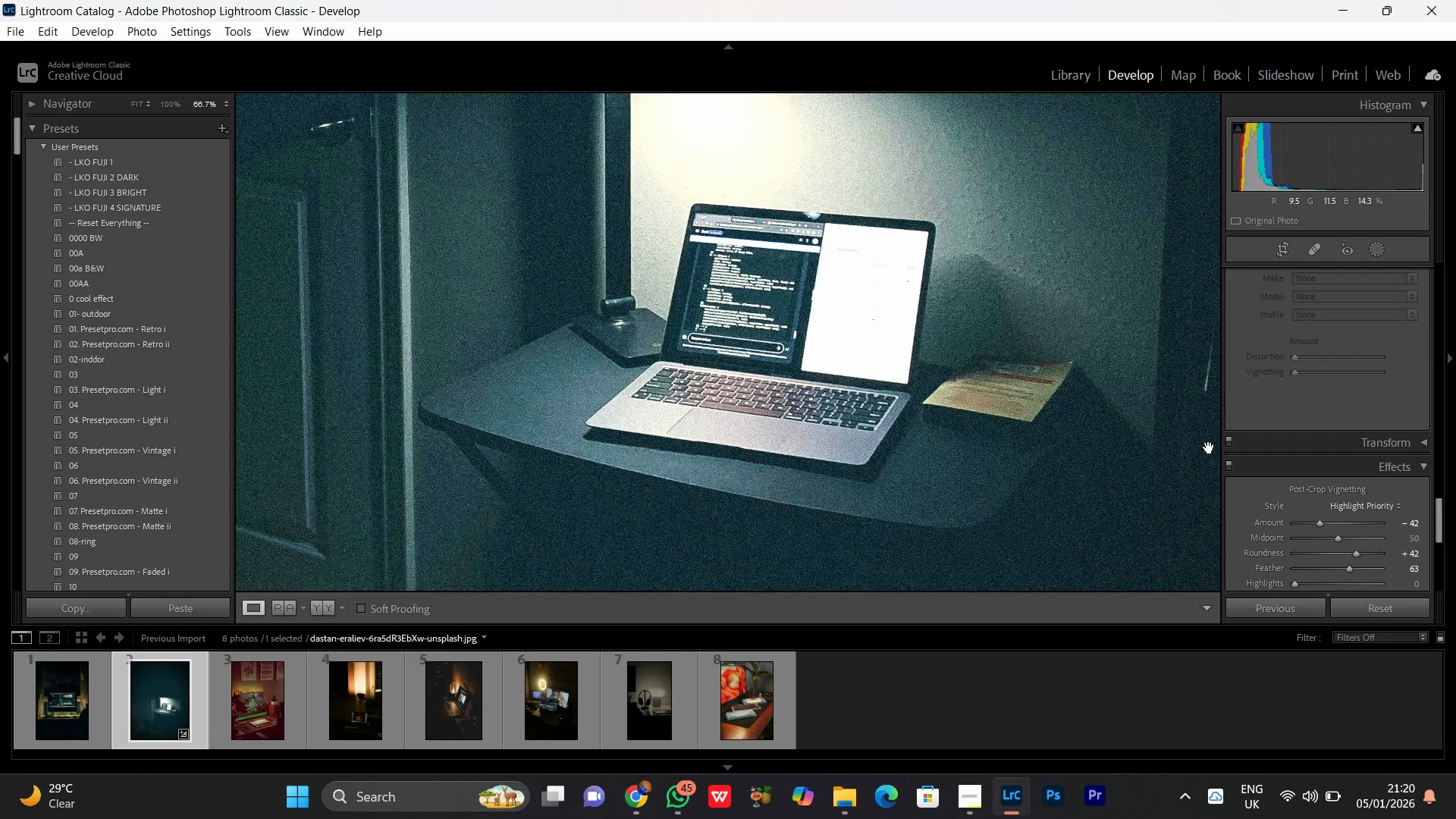 
scroll: coordinate [1373, 383], scroll_direction: down, amount: 1.0
 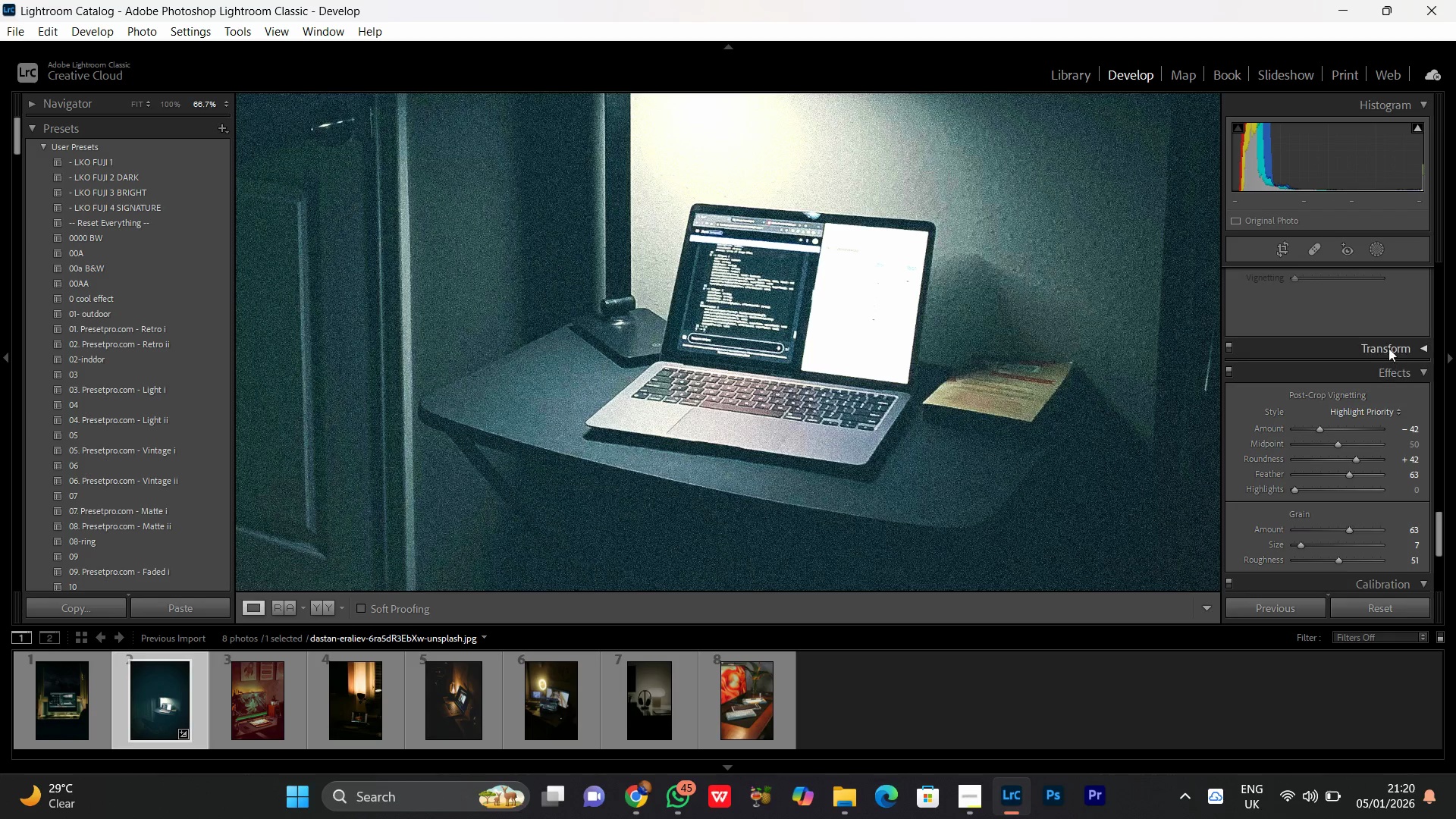 
left_click([1388, 347])
 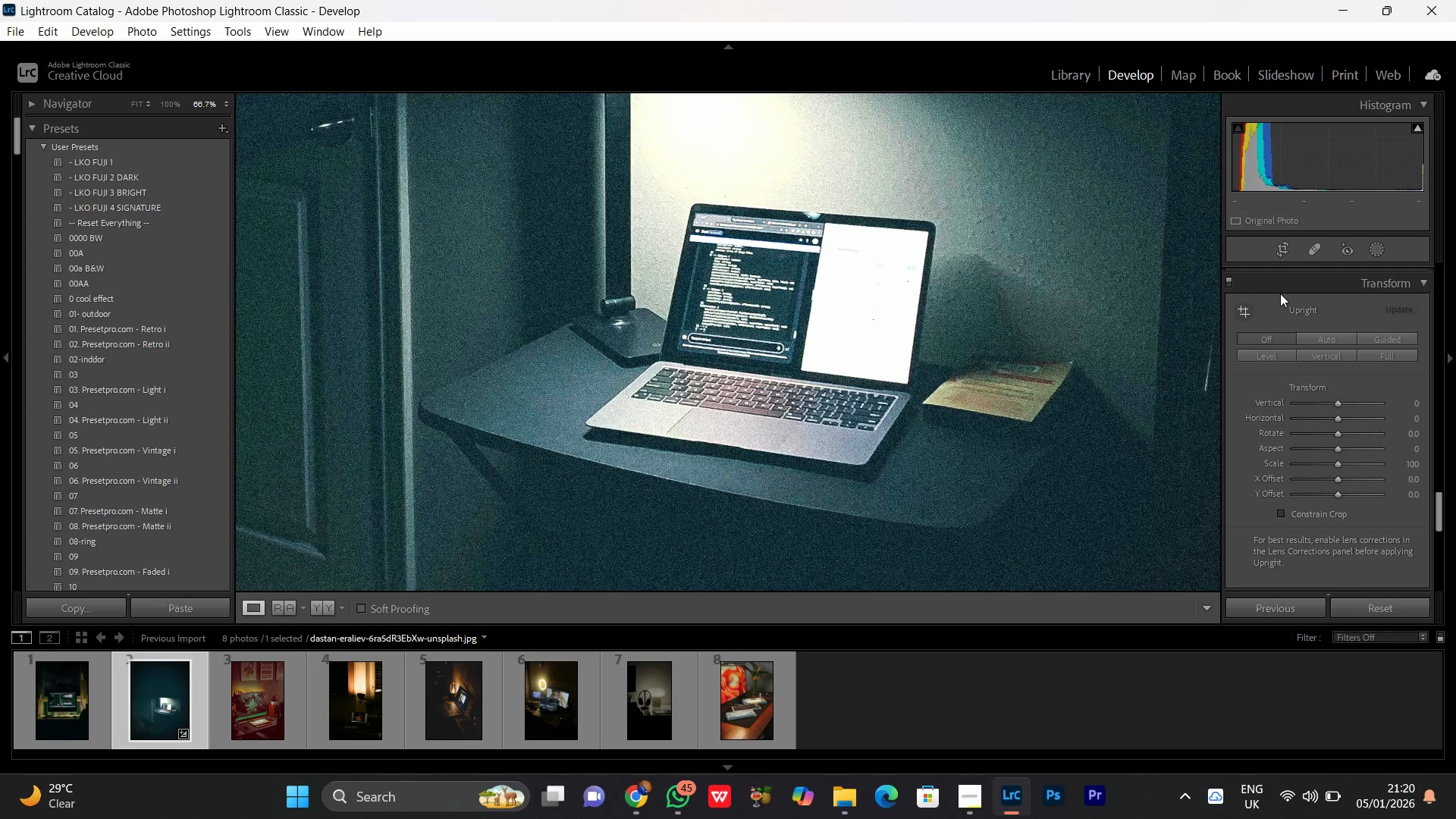 
wait(6.69)
 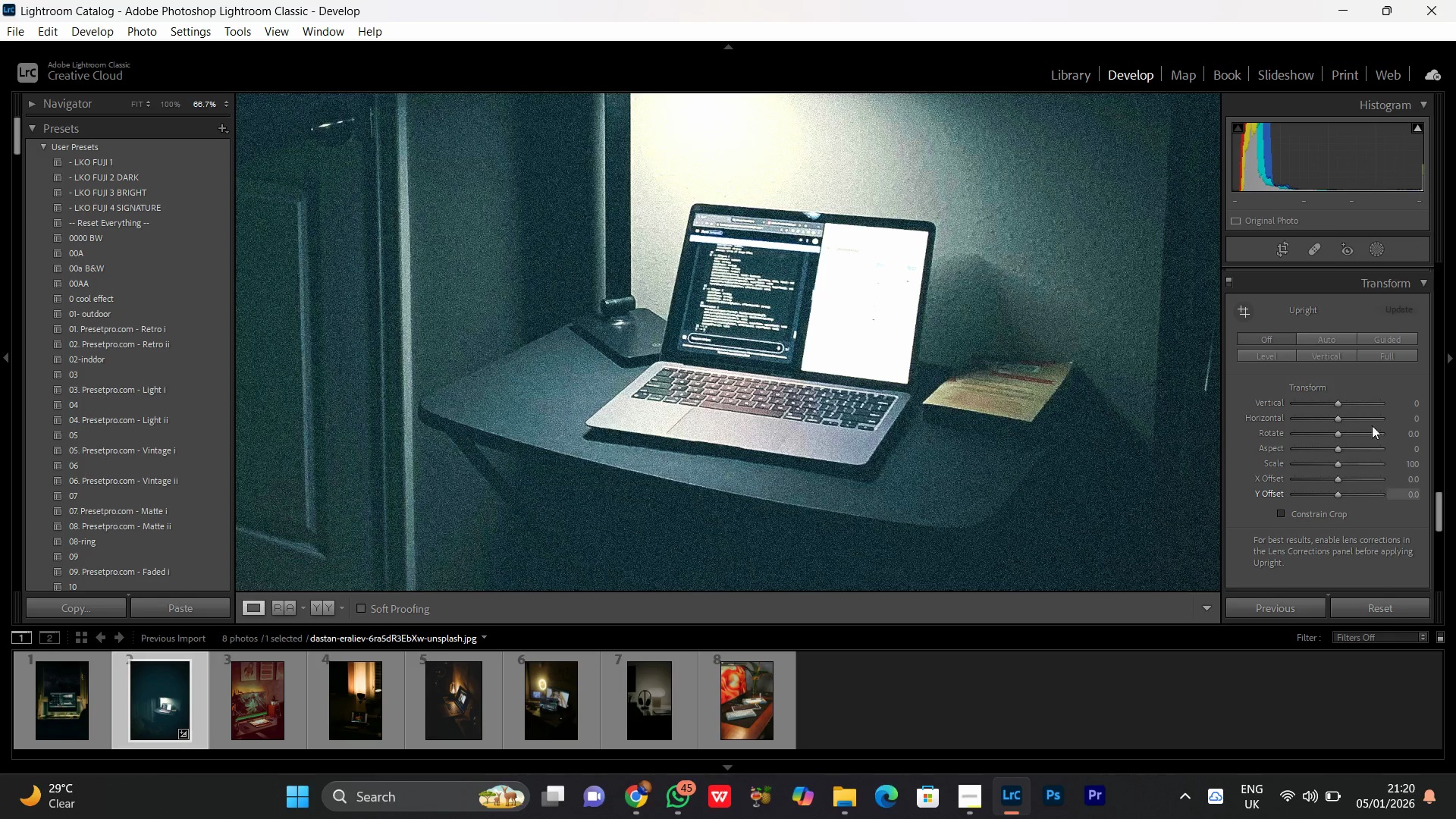 
left_click([1232, 284])
 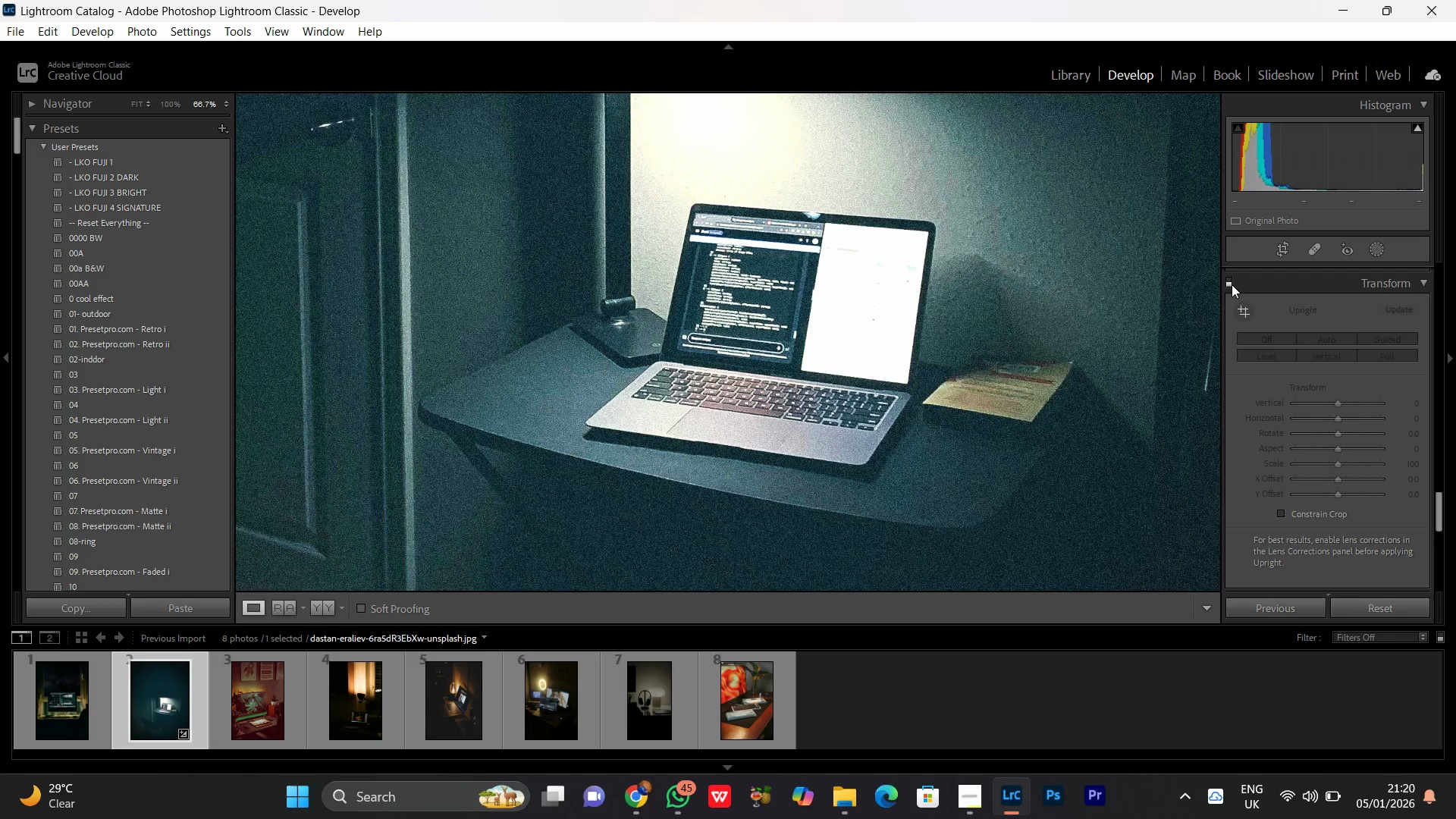 
left_click([1232, 284])
 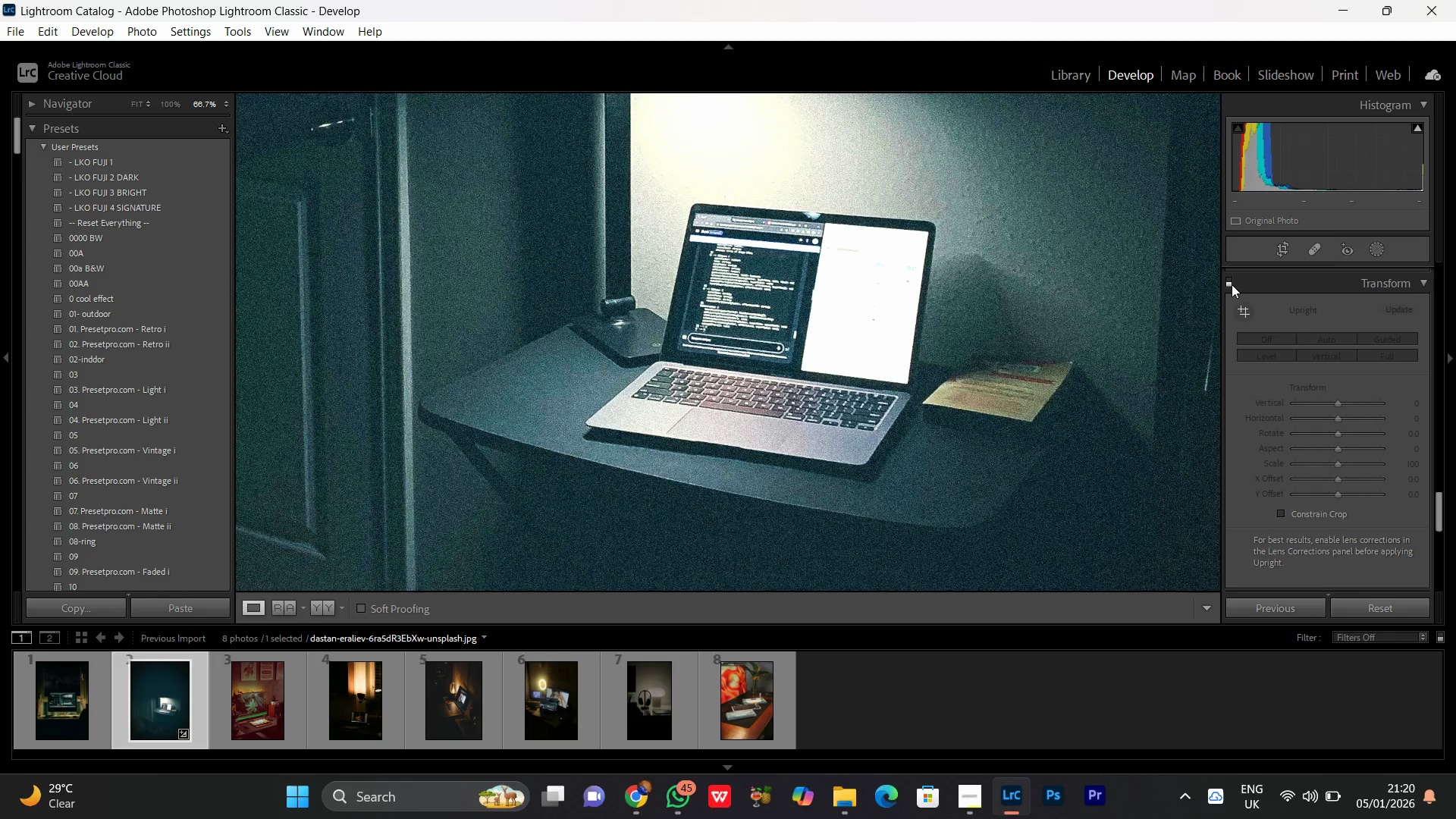 
double_click([1232, 284])
 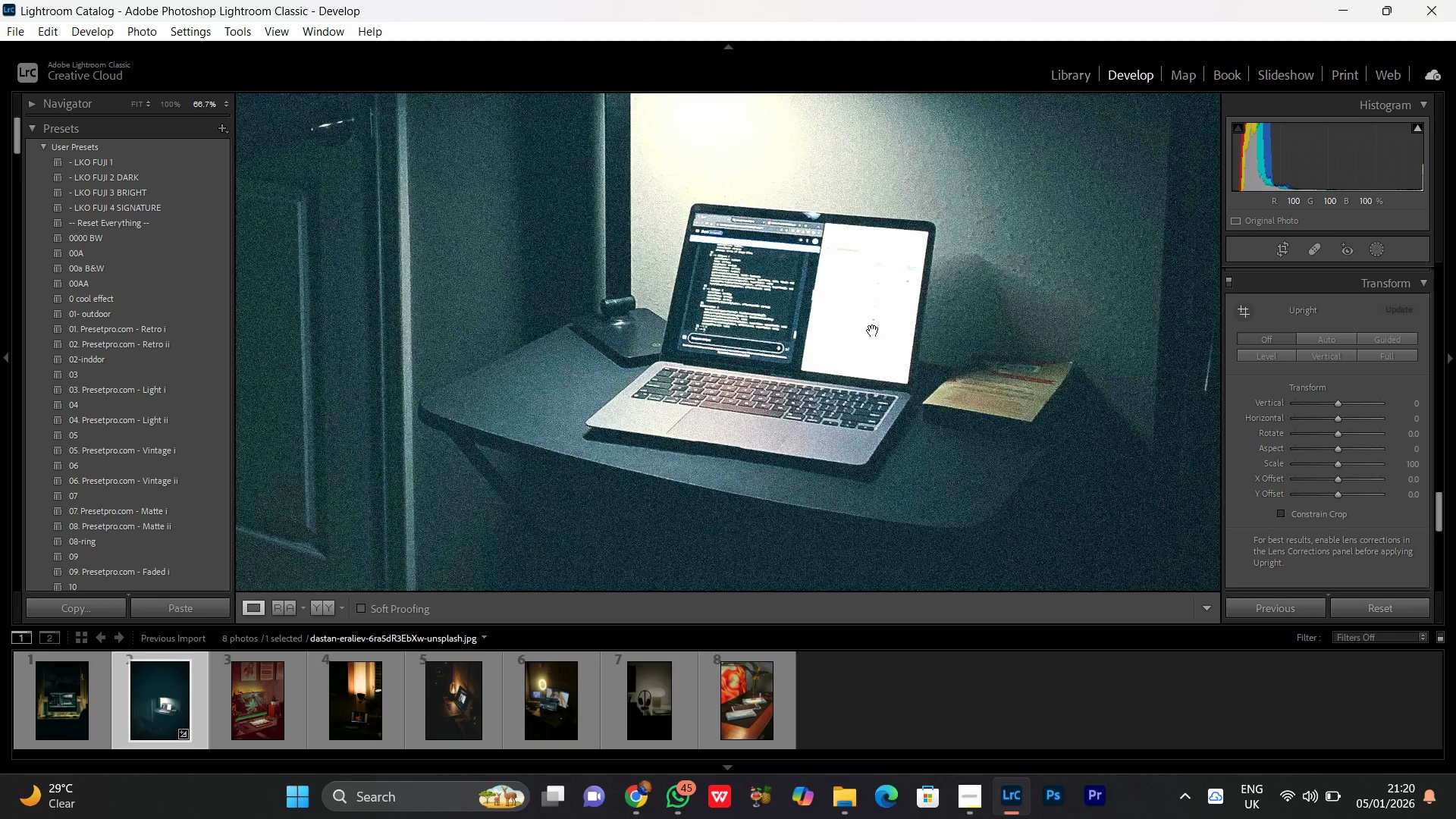 
left_click([873, 331])
 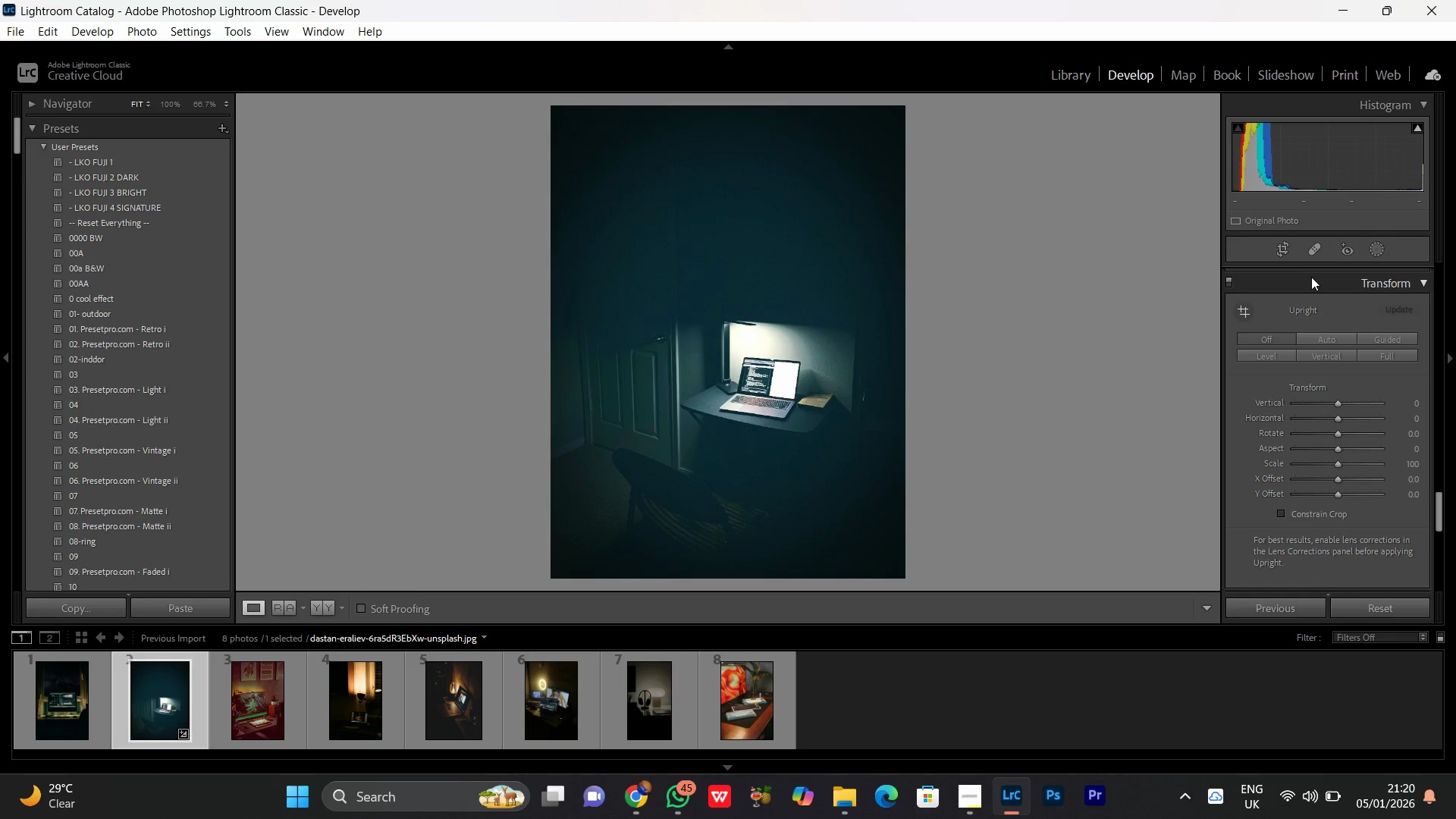 
left_click([1313, 280])
 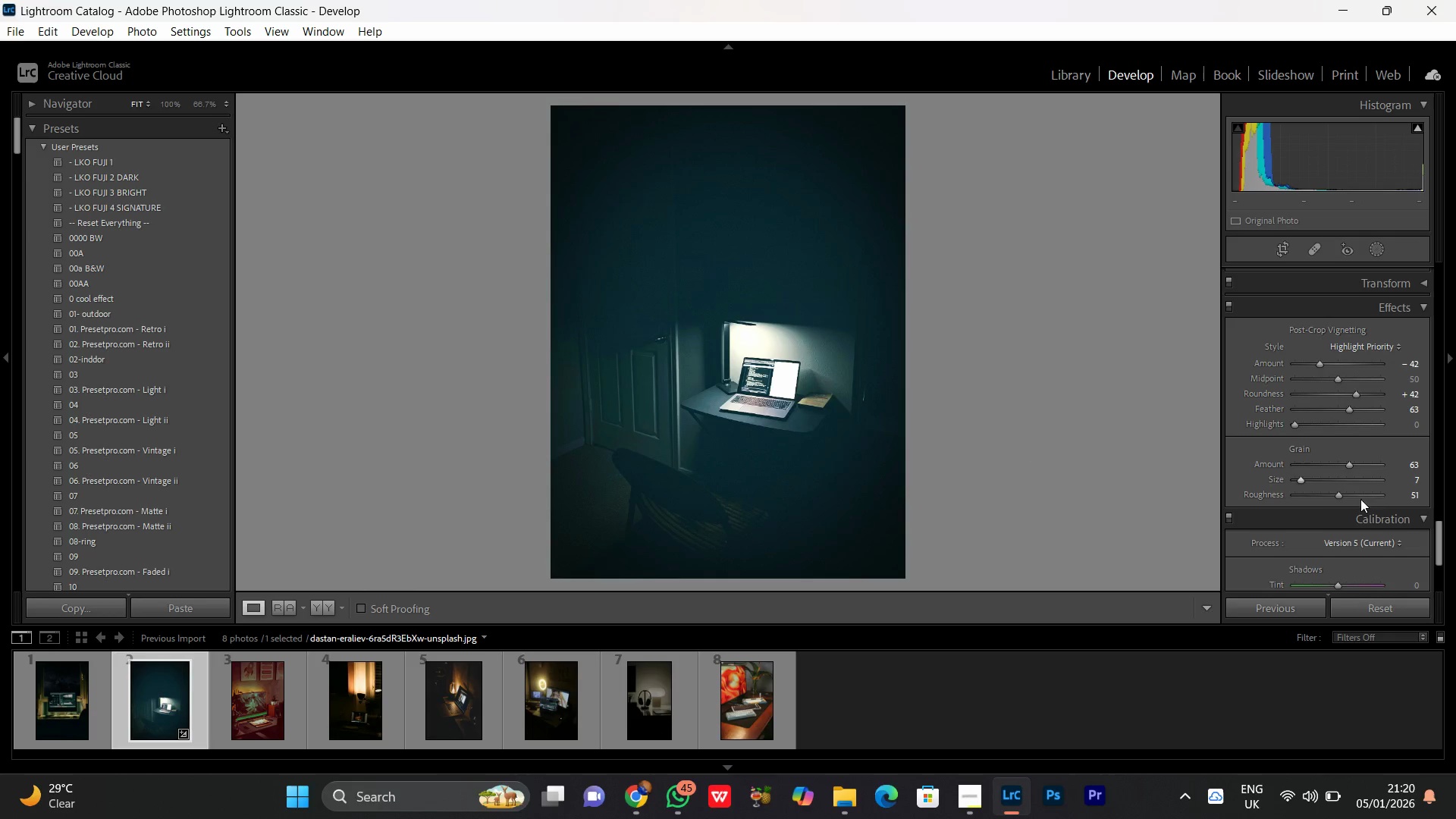 
scroll: coordinate [1404, 488], scroll_direction: down, amount: 5.0
 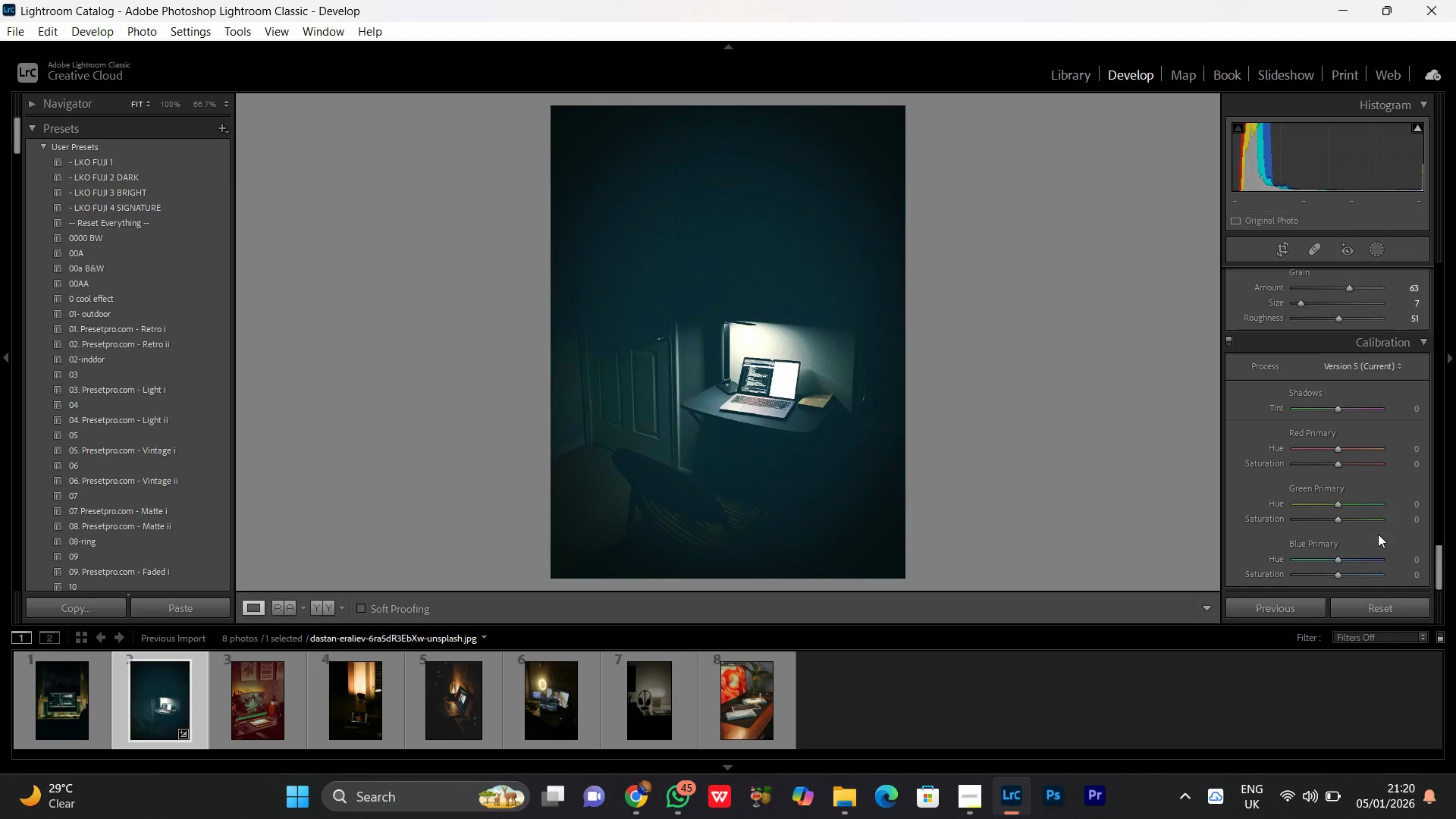 
scroll: coordinate [1363, 497], scroll_direction: up, amount: 14.0
 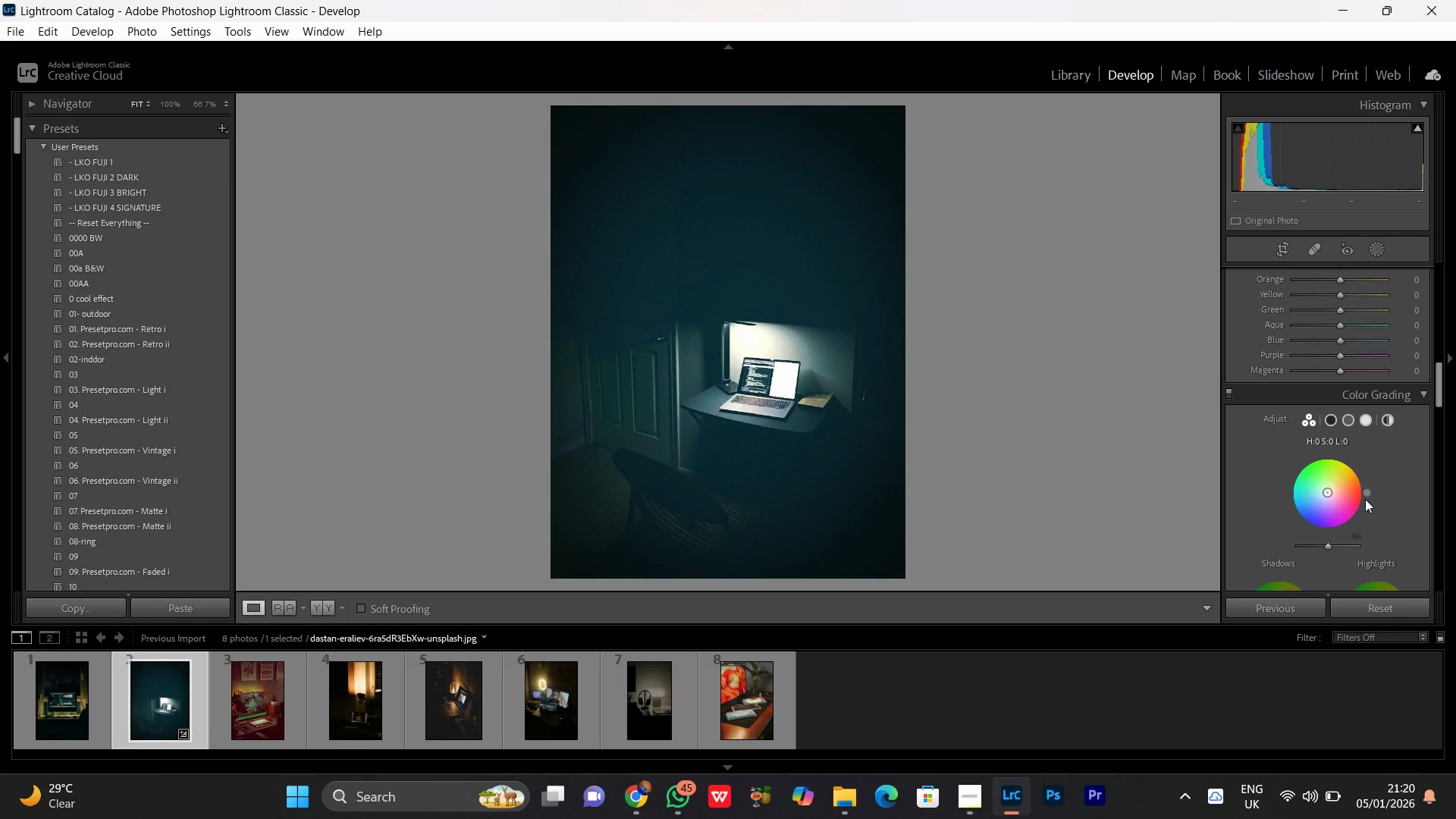 
scroll: coordinate [1365, 499], scroll_direction: down, amount: 1.0
 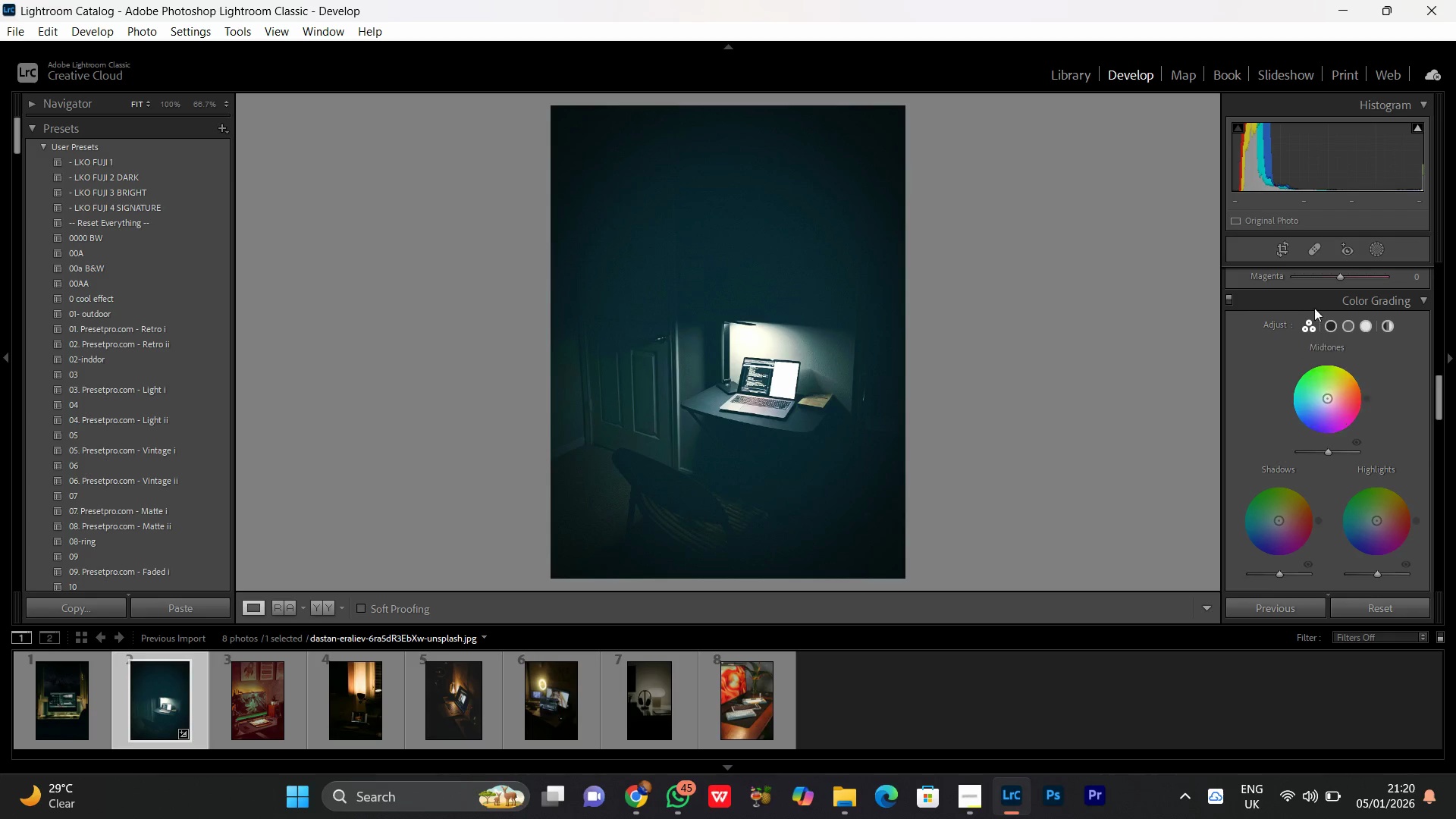 
left_click([1335, 327])
 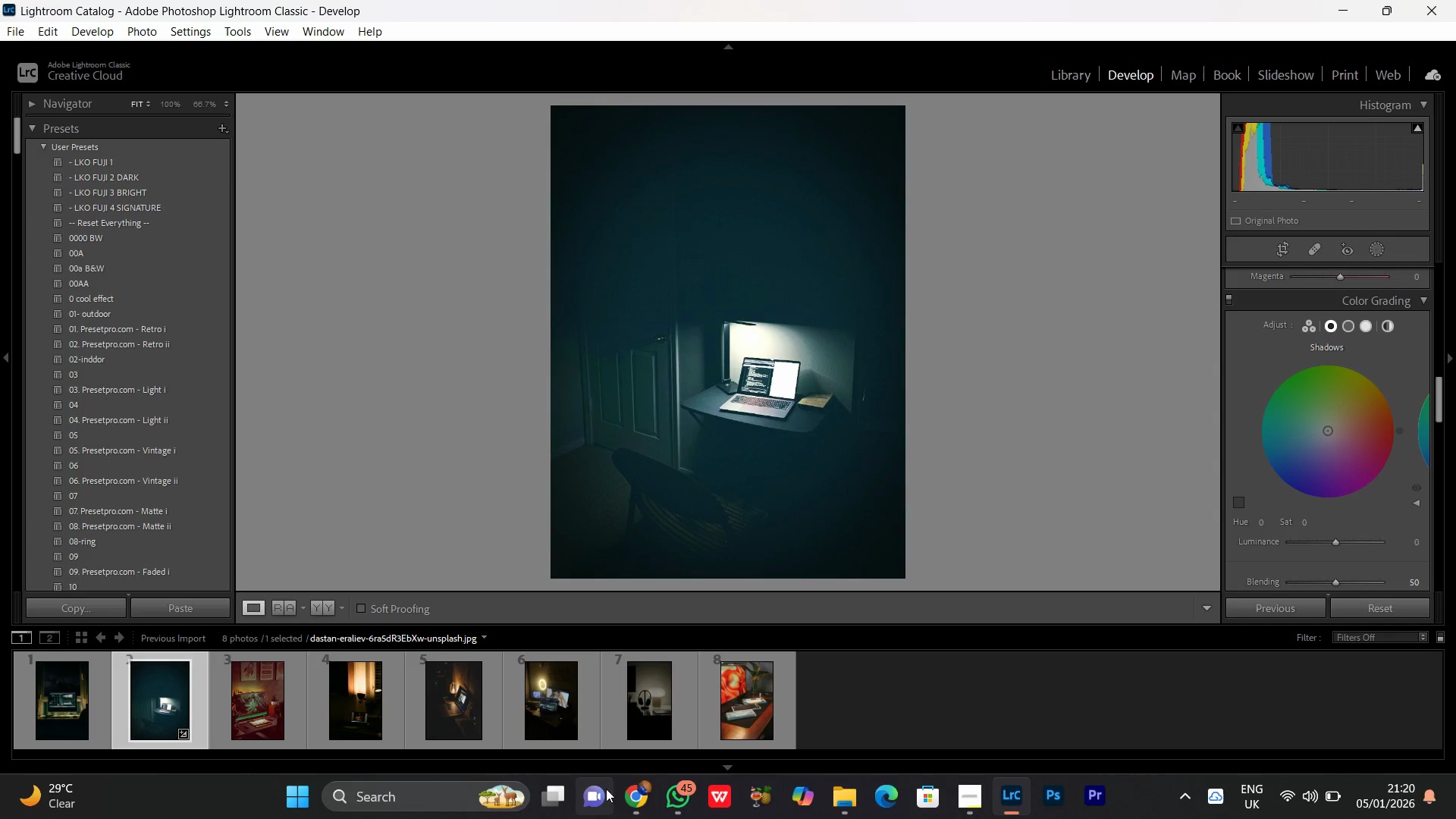 
left_click([643, 789])
 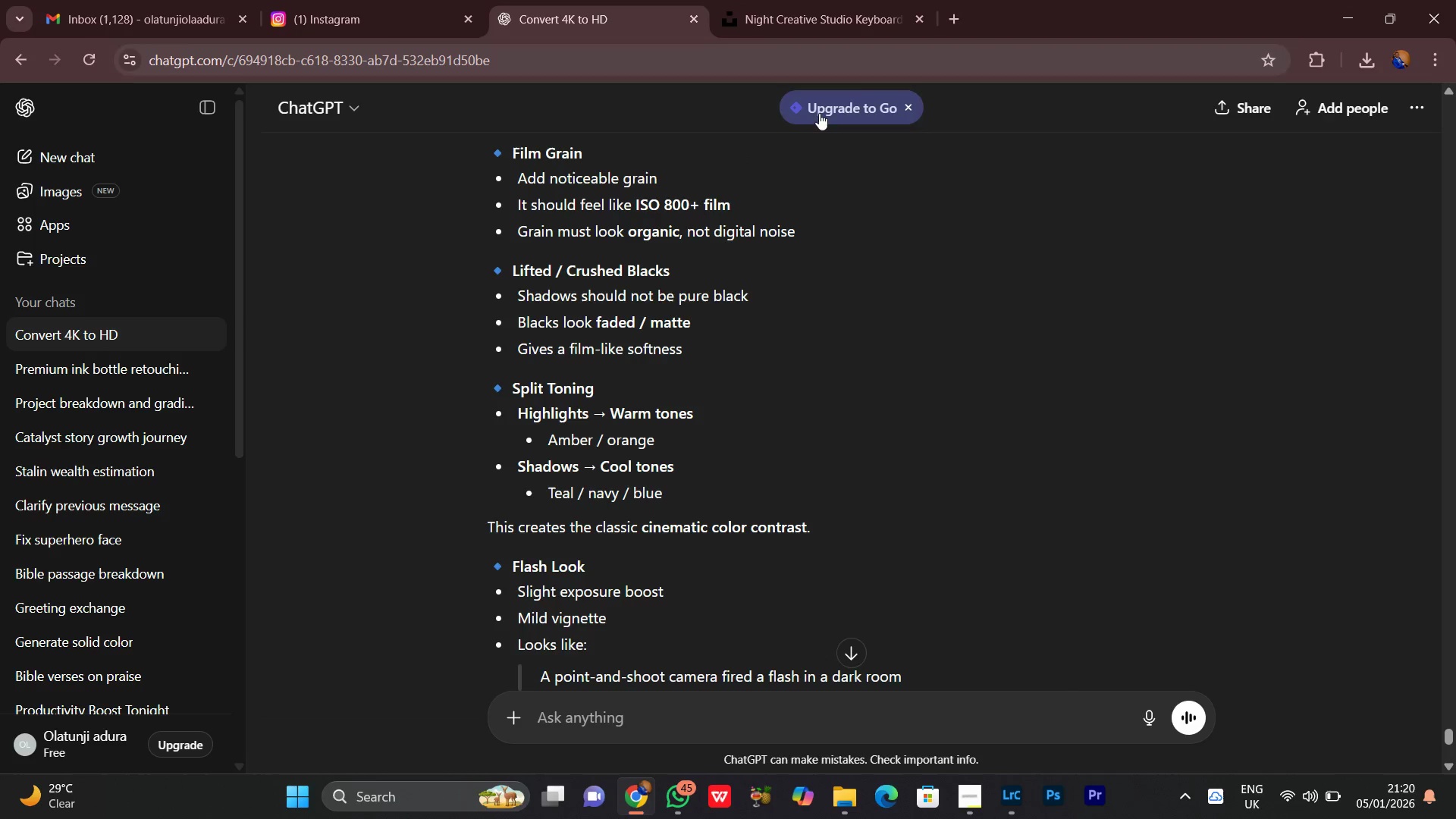 
wait(6.08)
 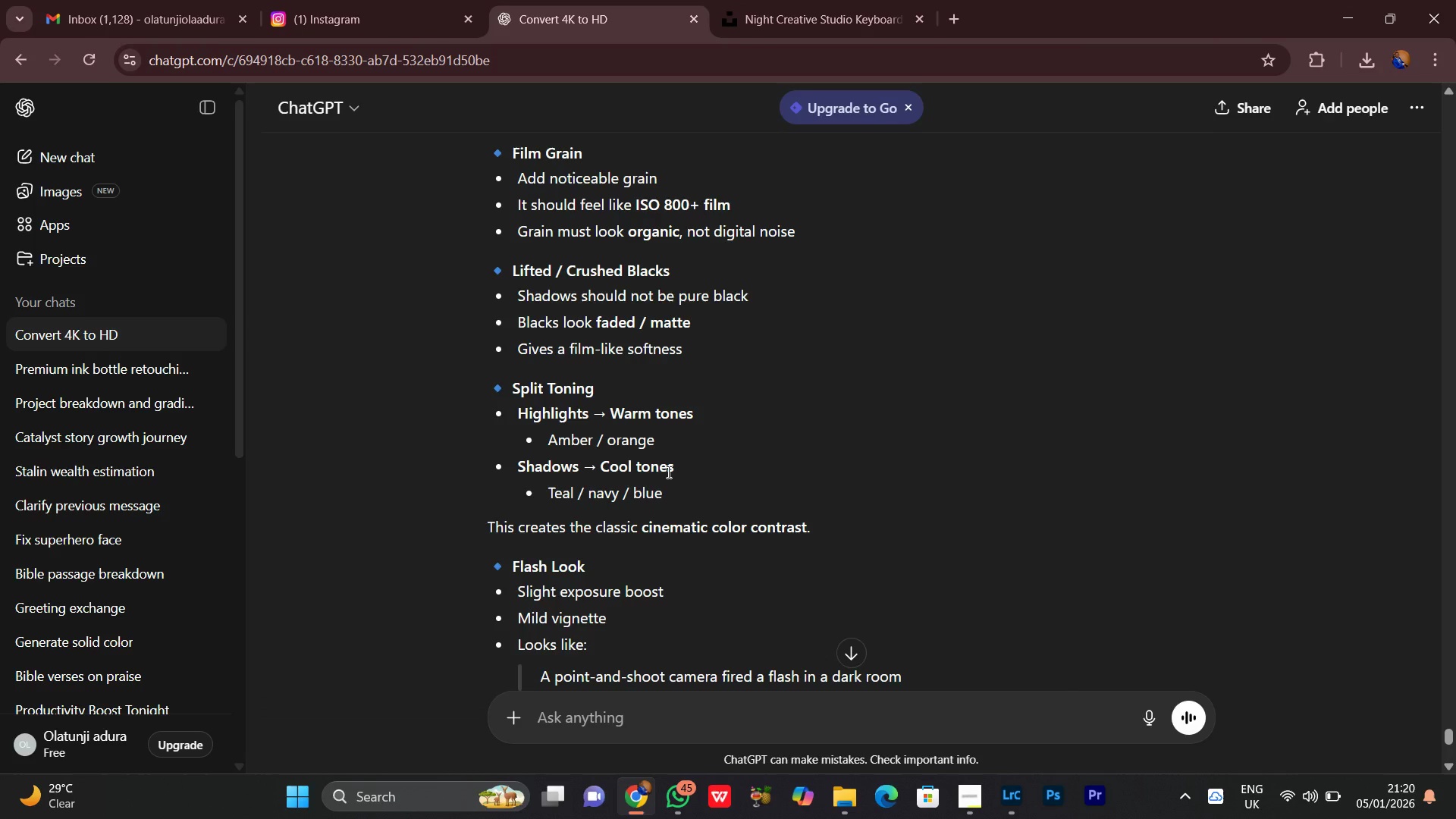 
left_click([1352, 11])
 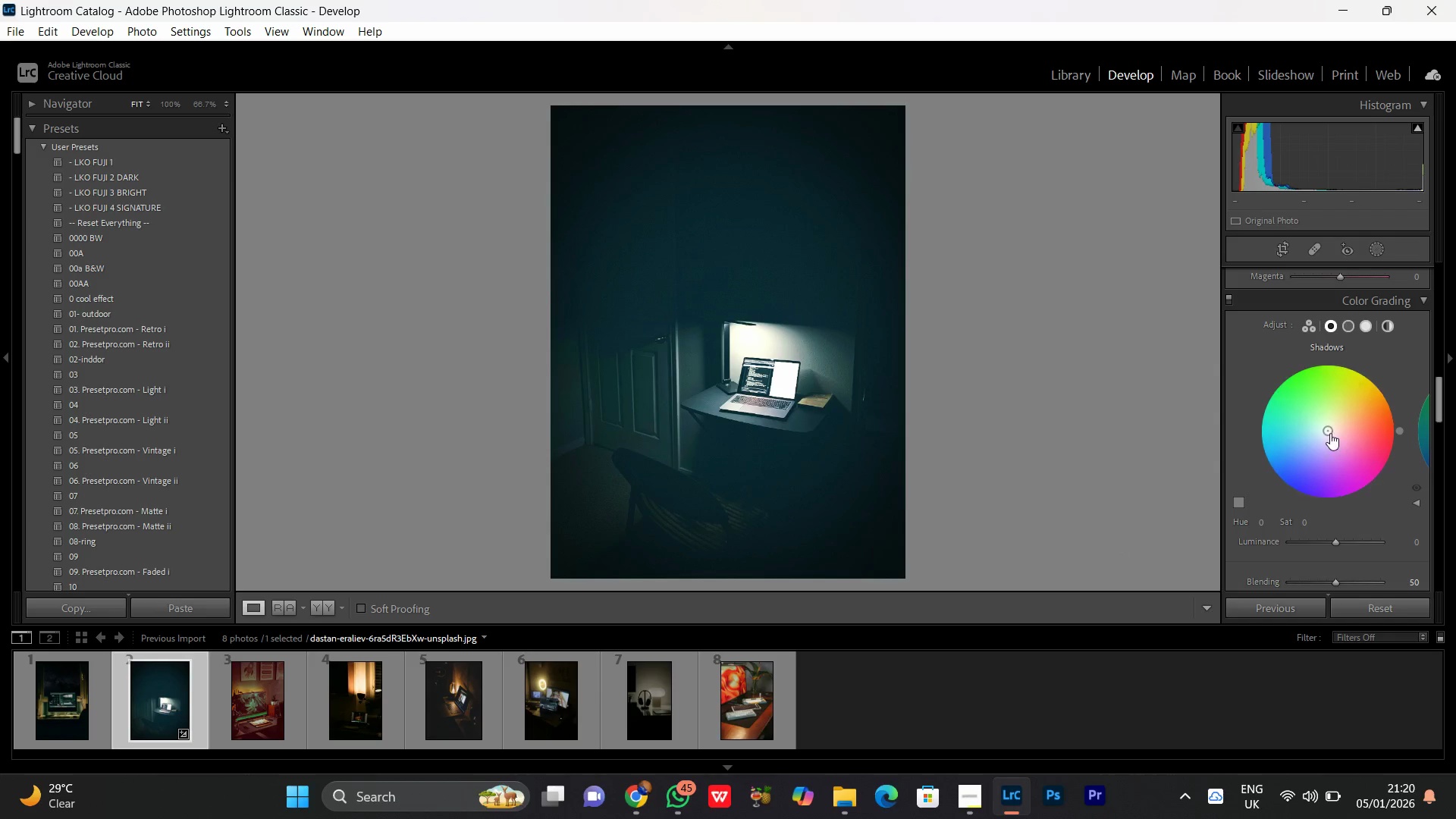 
left_click_drag(start_coordinate=[1323, 431], to_coordinate=[1317, 433])
 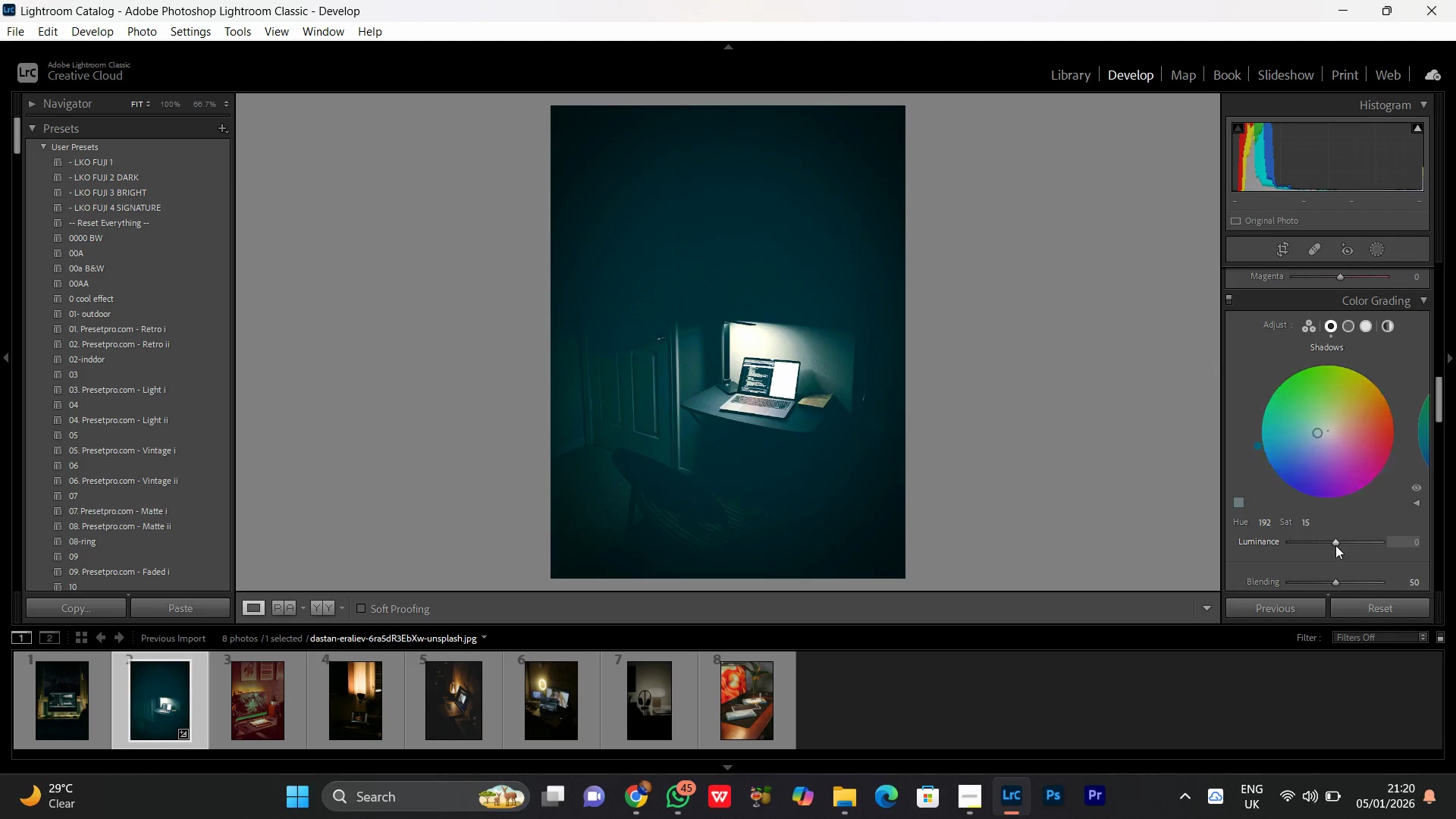 
left_click_drag(start_coordinate=[1335, 544], to_coordinate=[1342, 538])
 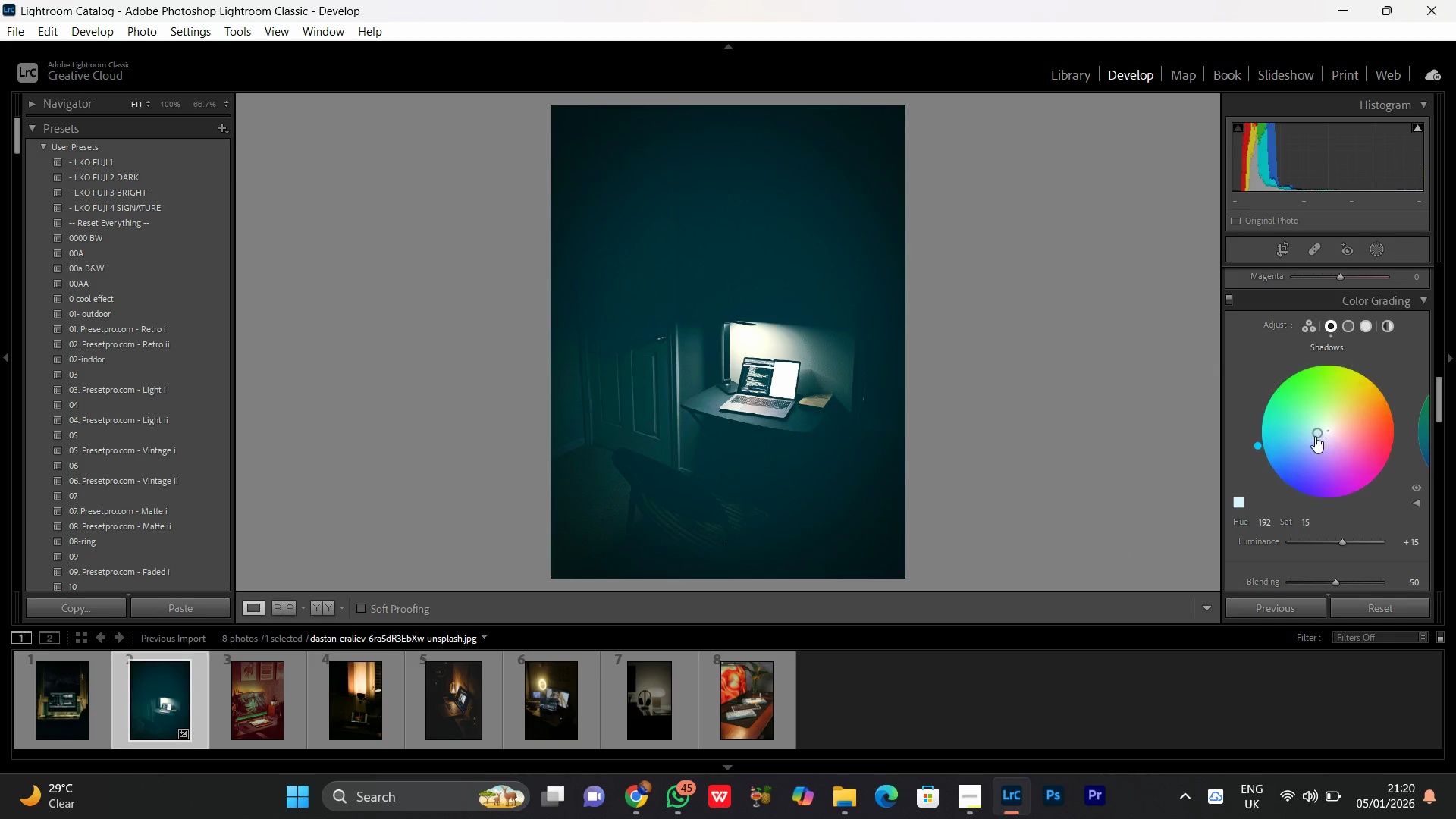 
left_click_drag(start_coordinate=[1315, 435], to_coordinate=[1323, 435])
 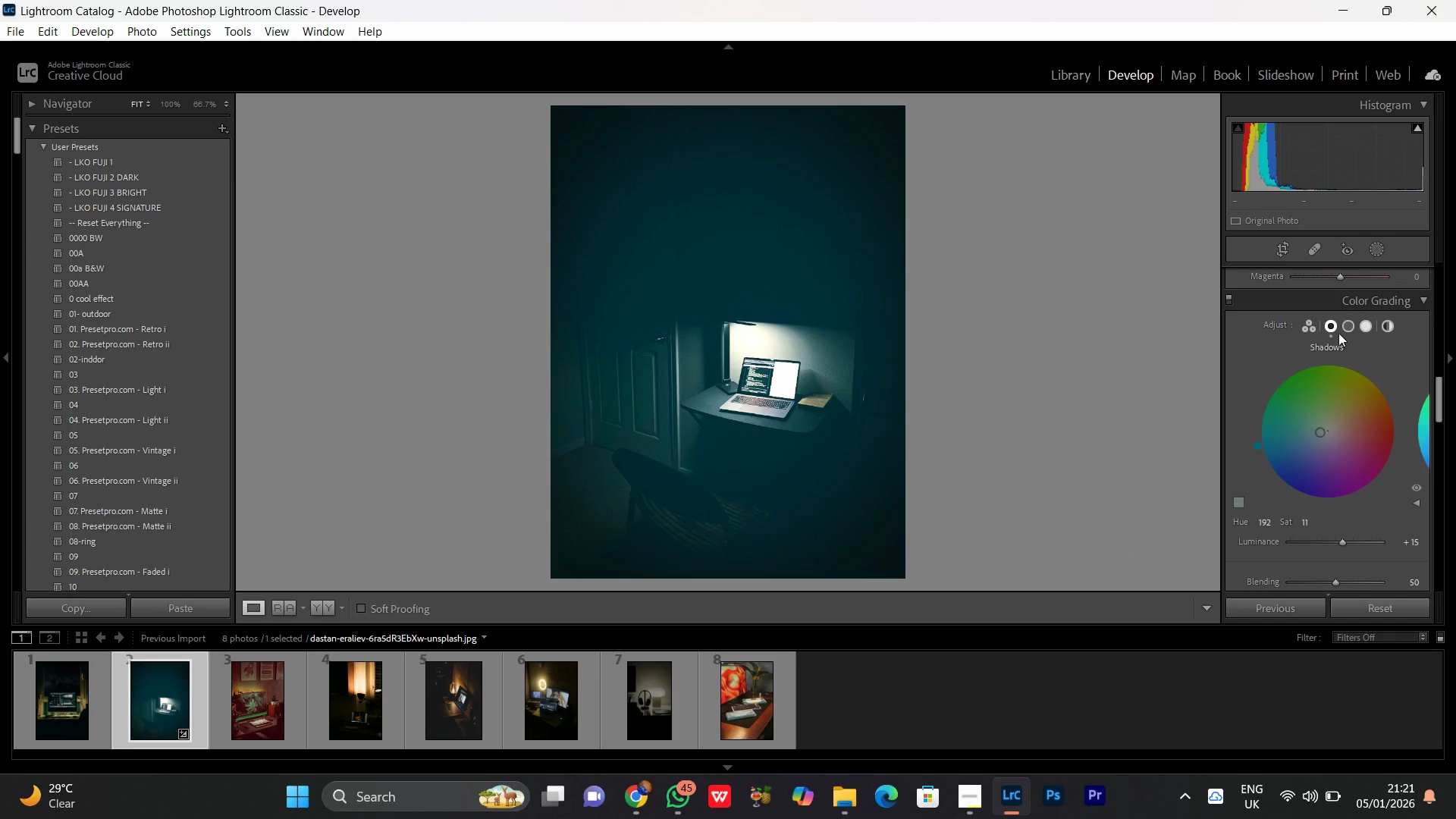 
left_click([1349, 325])
 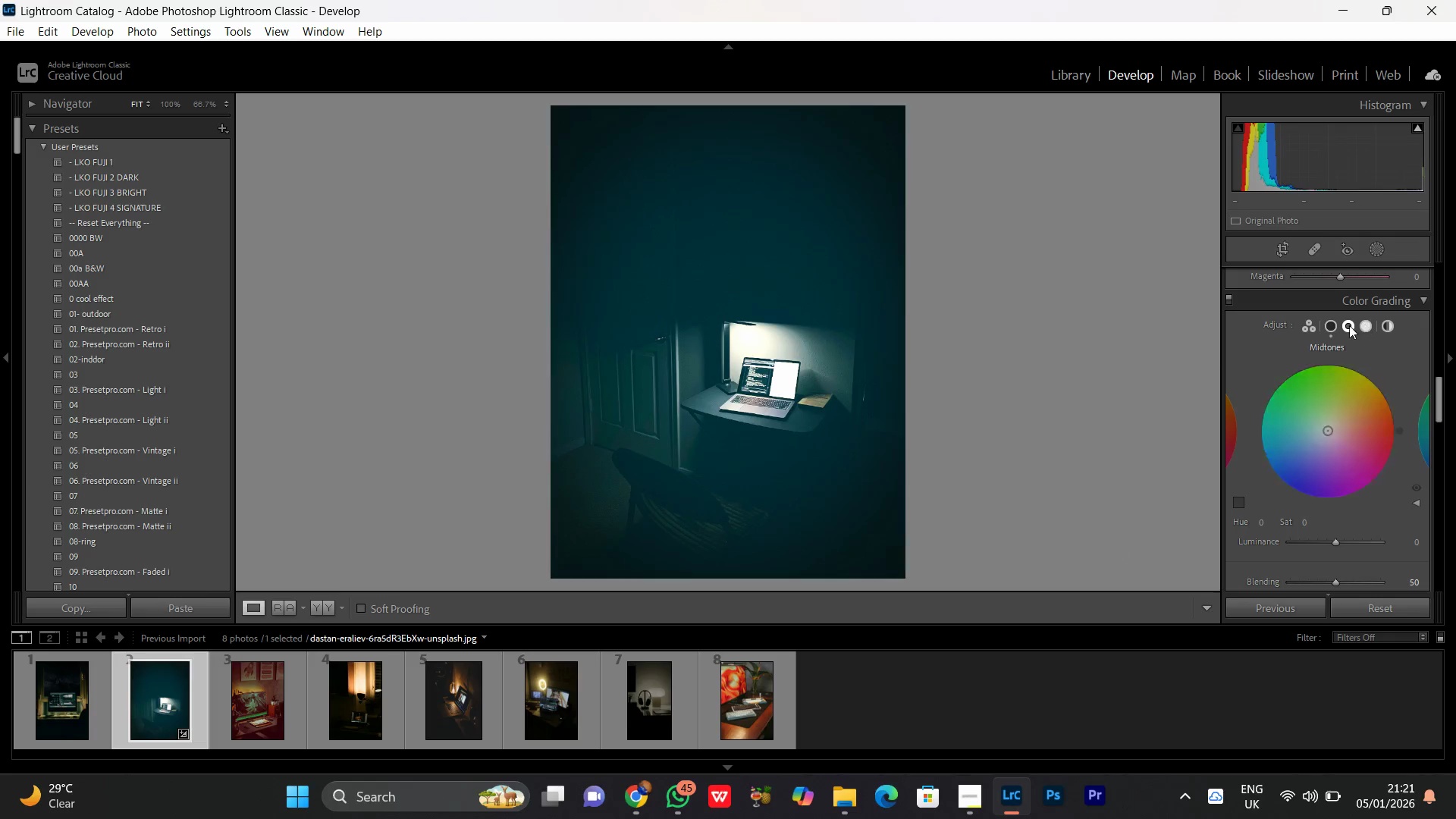 
left_click([1358, 326])
 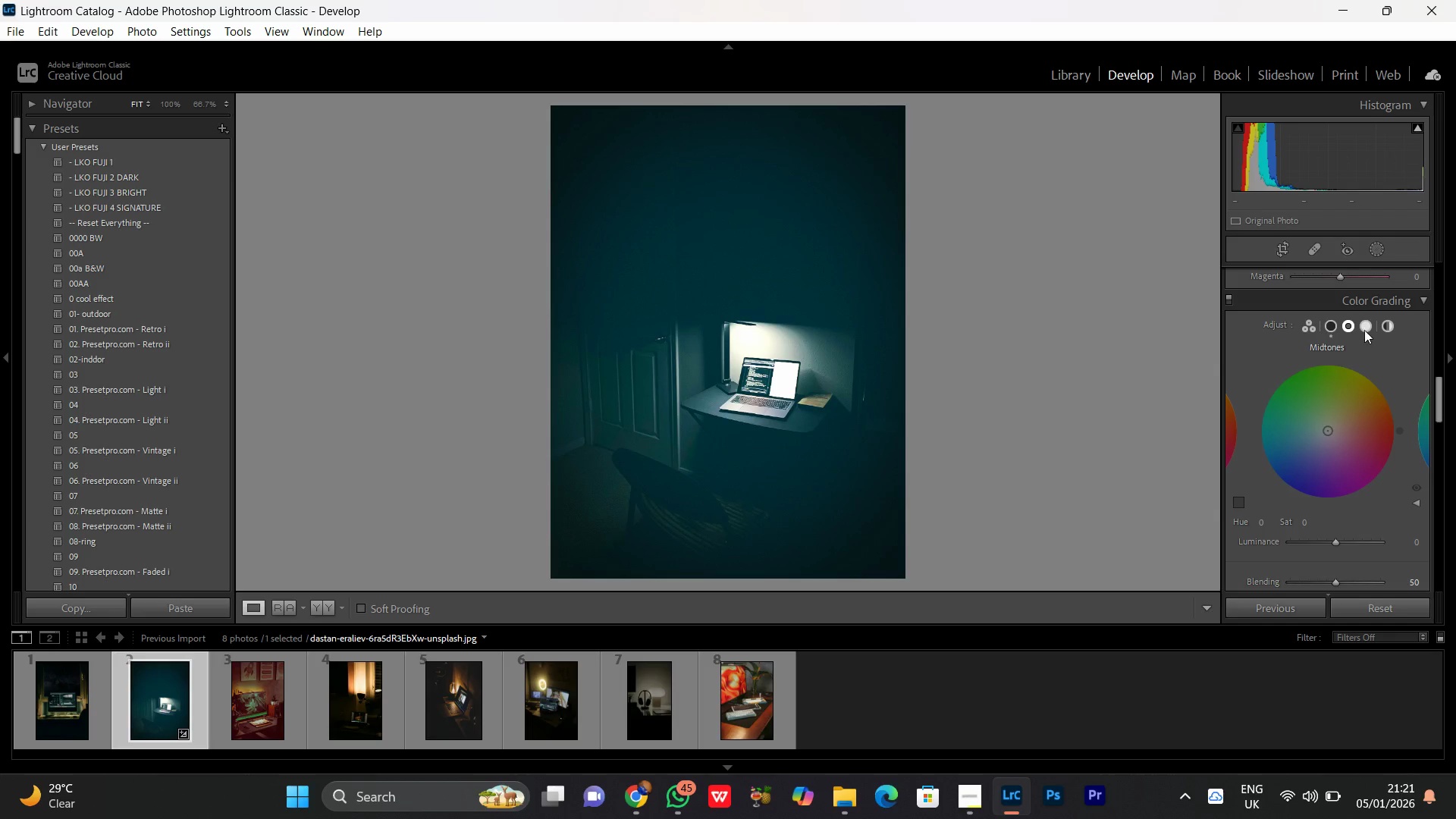 
left_click([1367, 326])
 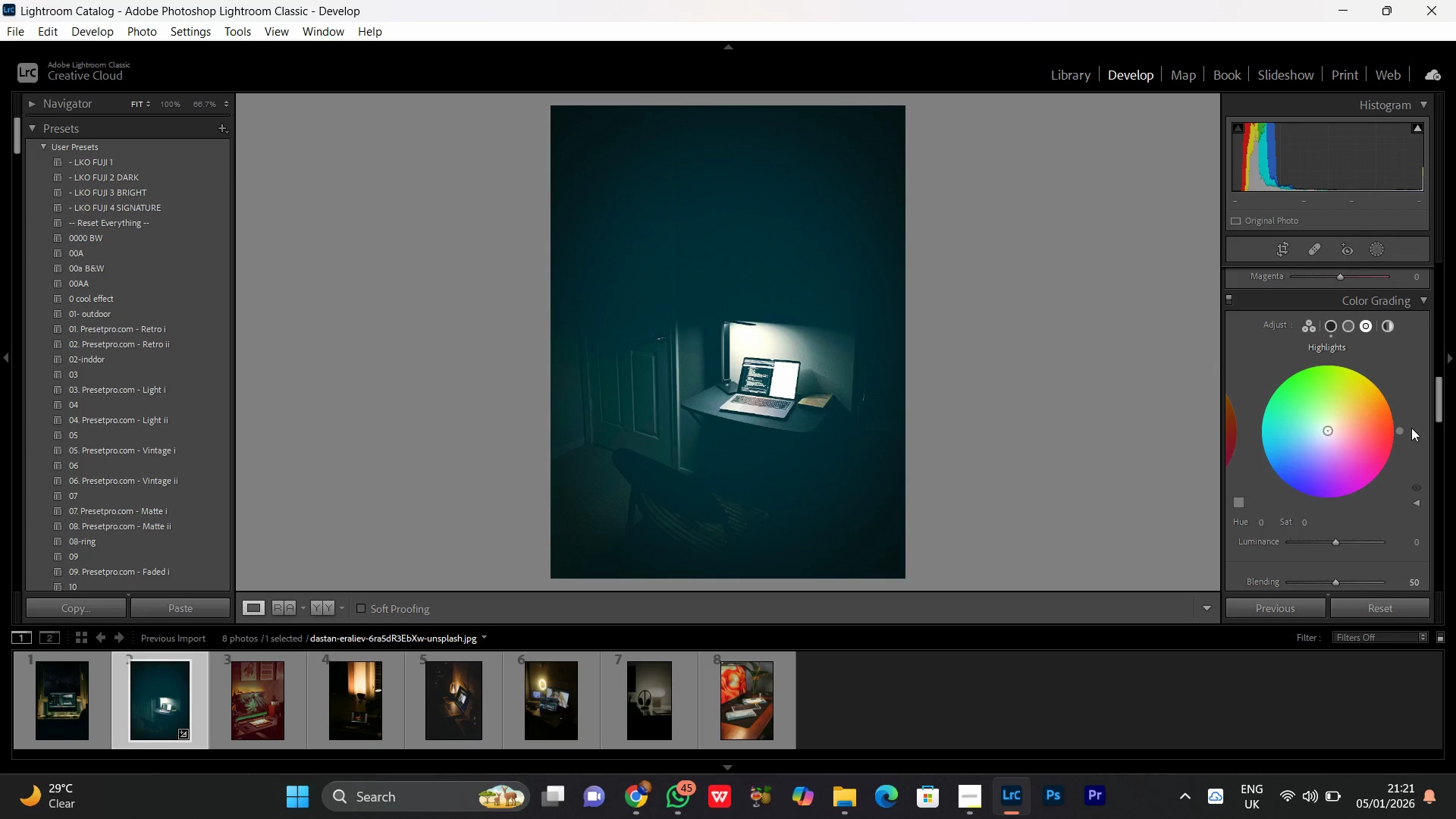 
left_click_drag(start_coordinate=[1403, 431], to_coordinate=[1364, 385])
 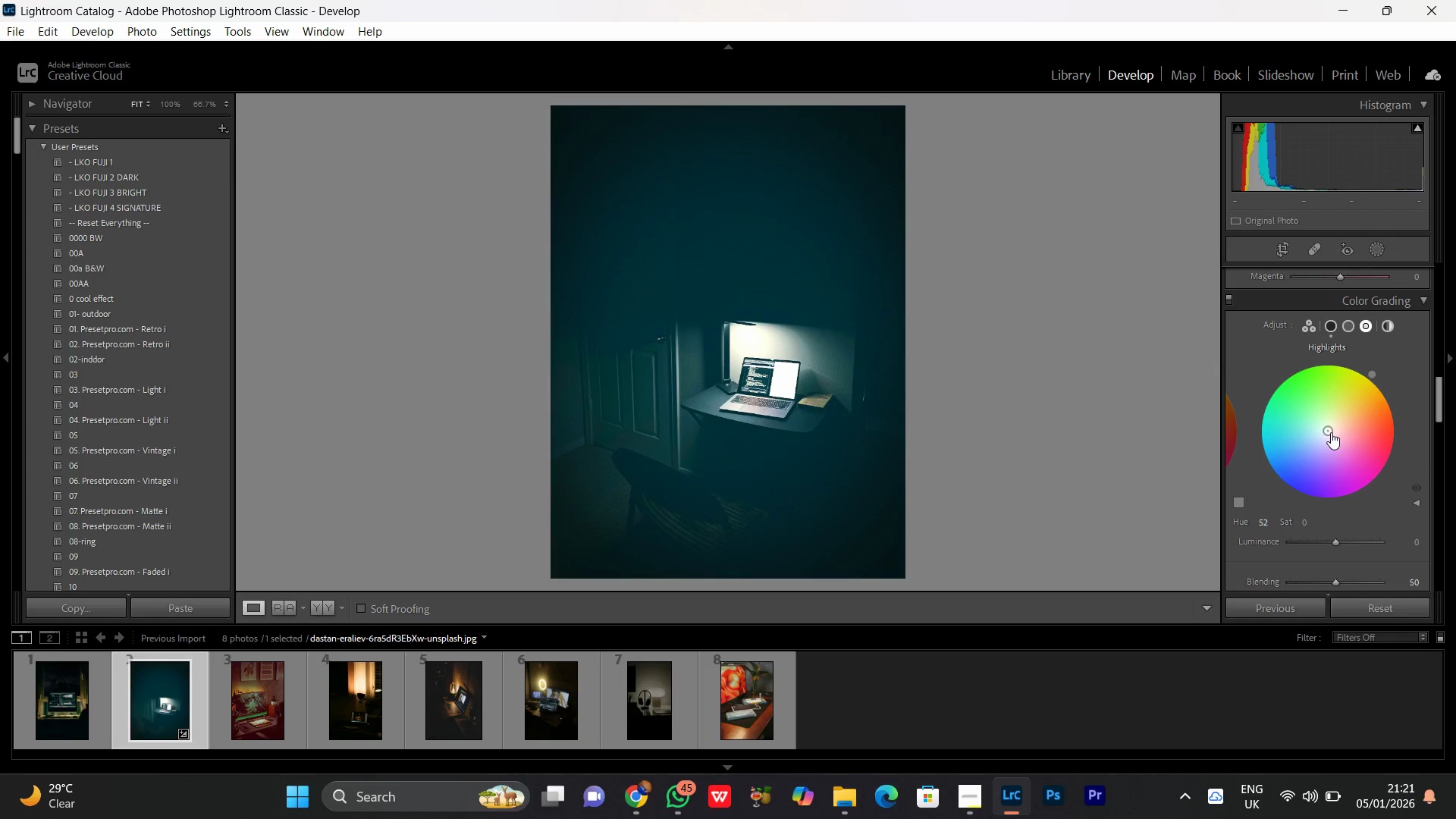 
left_click_drag(start_coordinate=[1331, 432], to_coordinate=[1337, 419])
 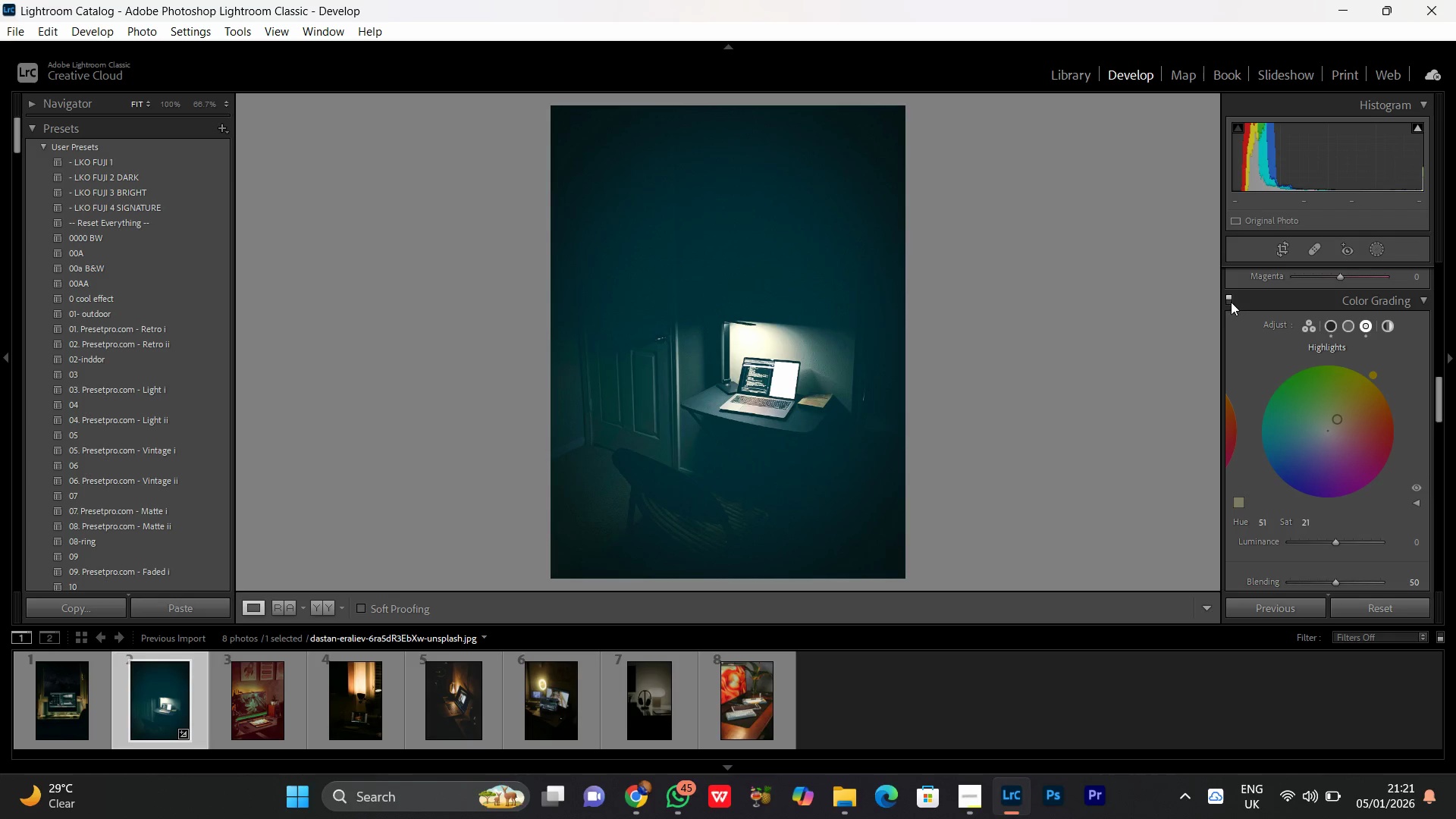 
left_click([1231, 297])
 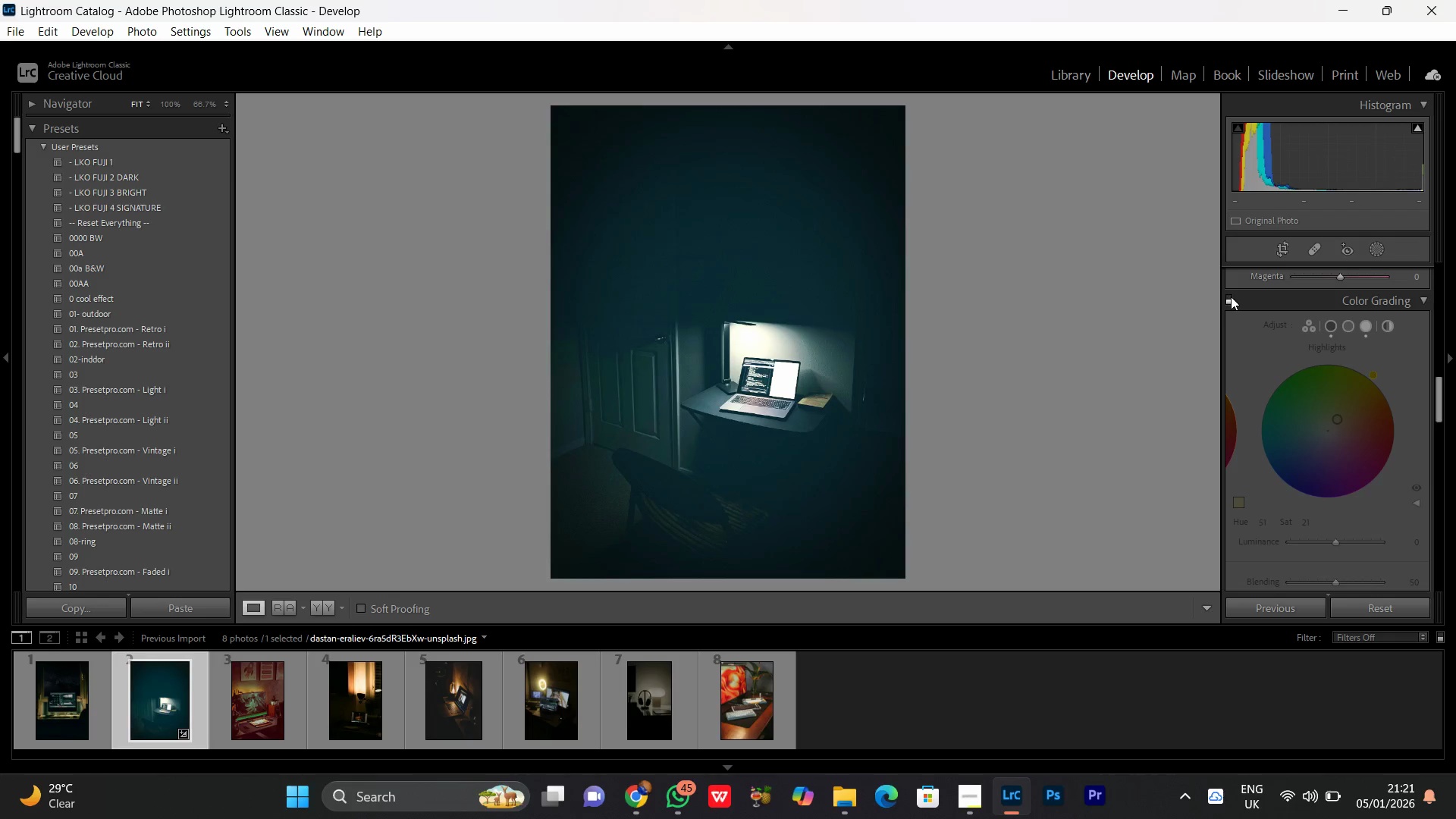 
left_click([1231, 297])
 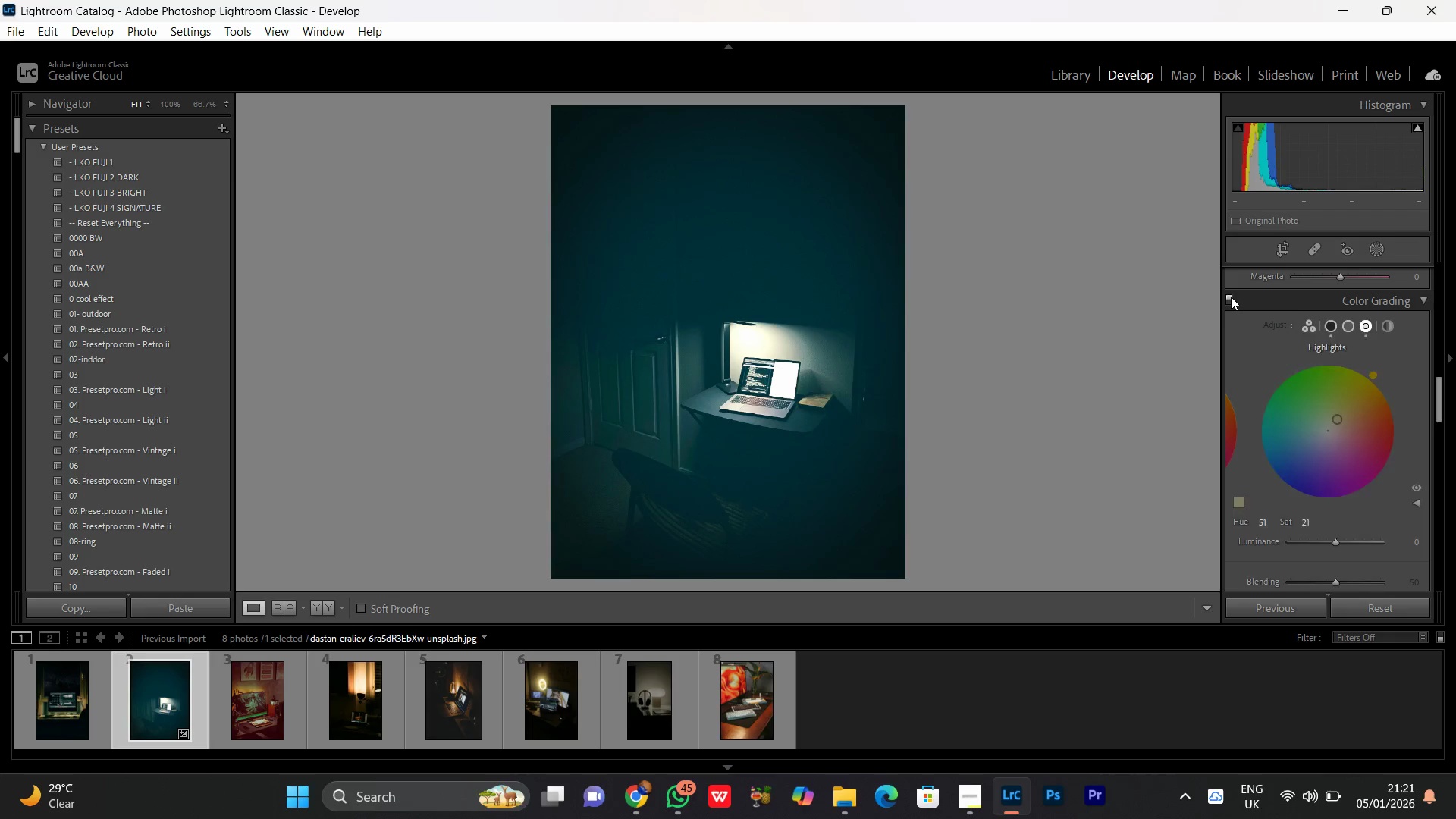 
double_click([1231, 297])
 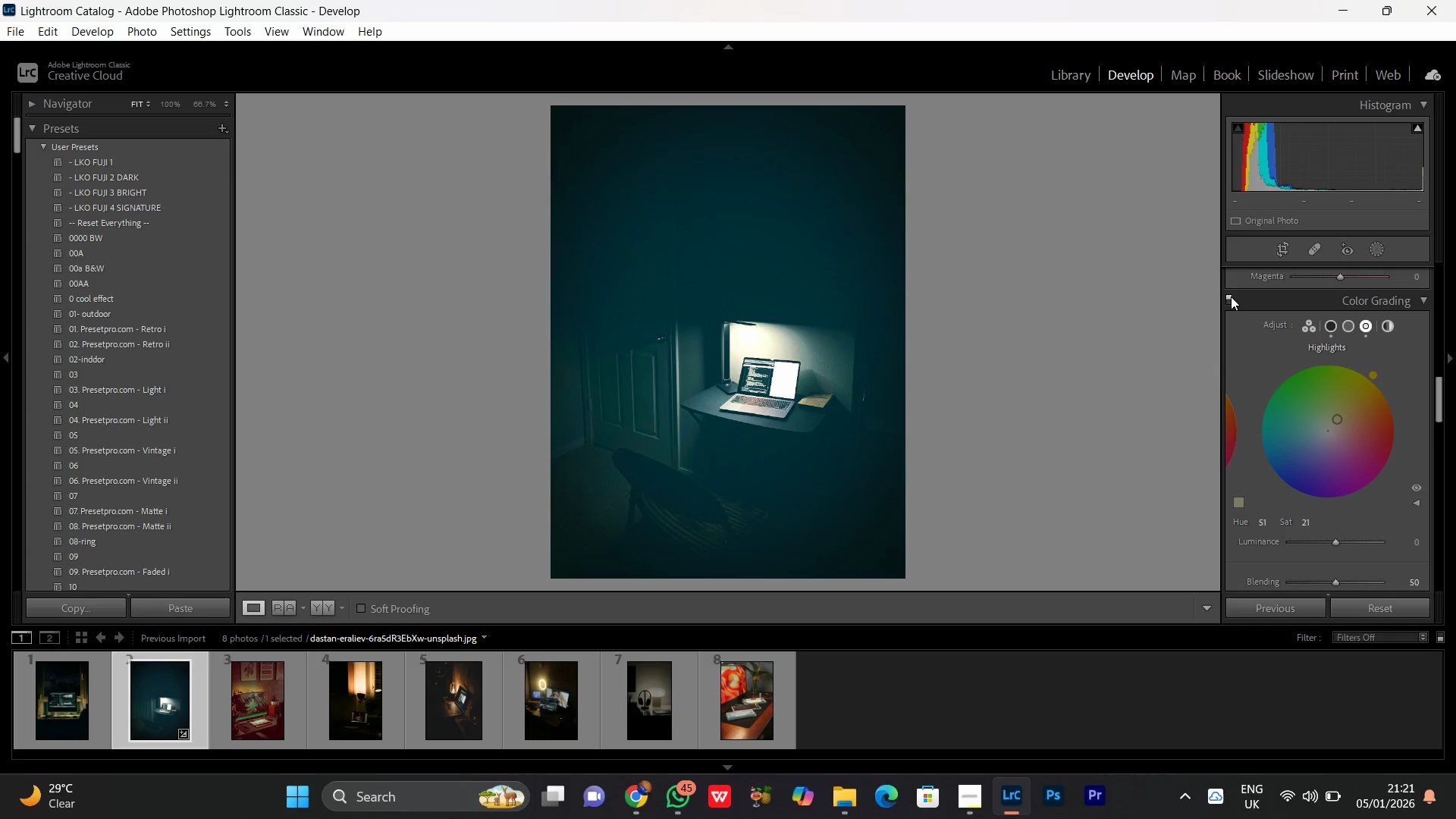 
triple_click([1231, 297])
 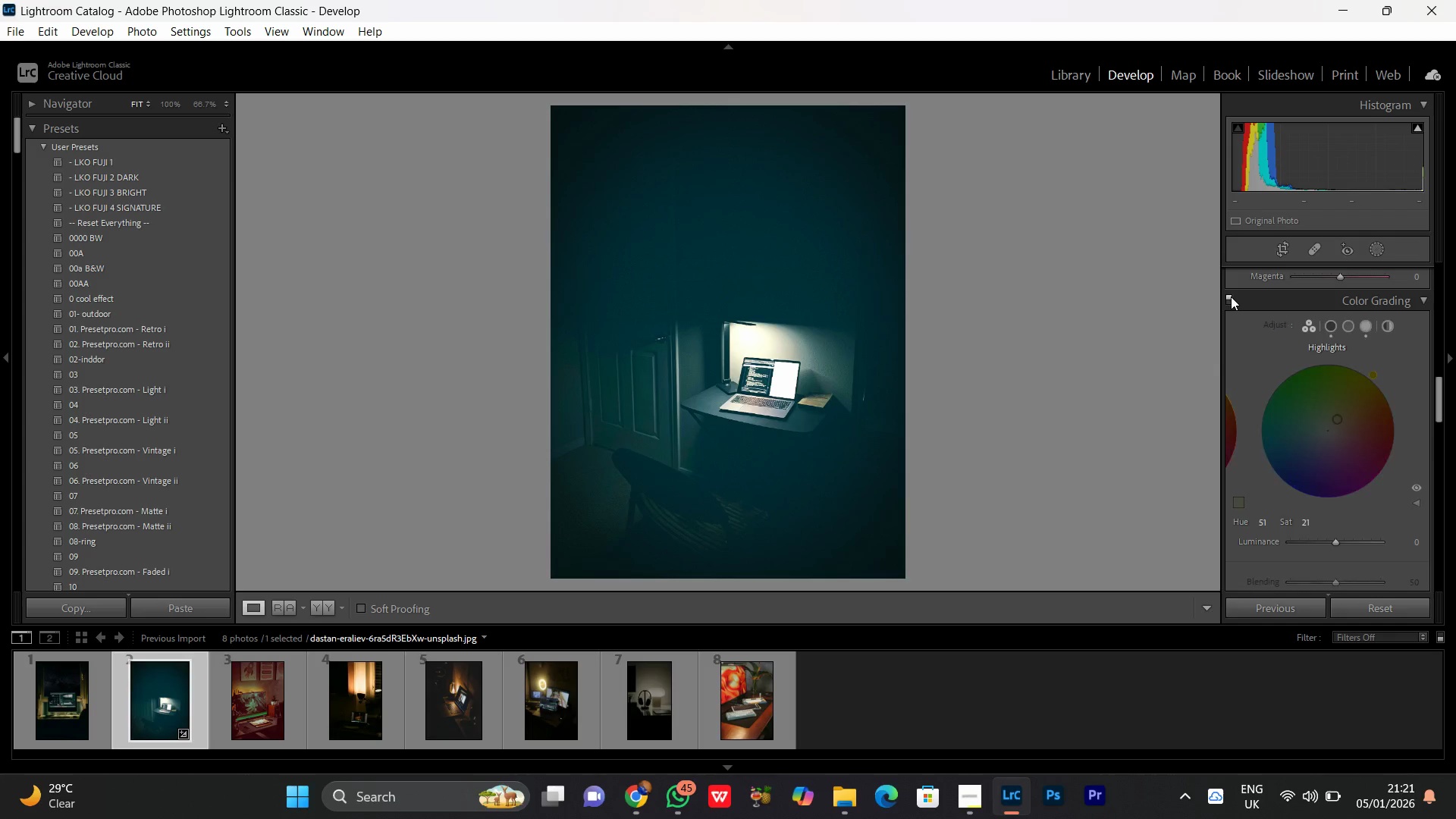 
triple_click([1231, 297])
 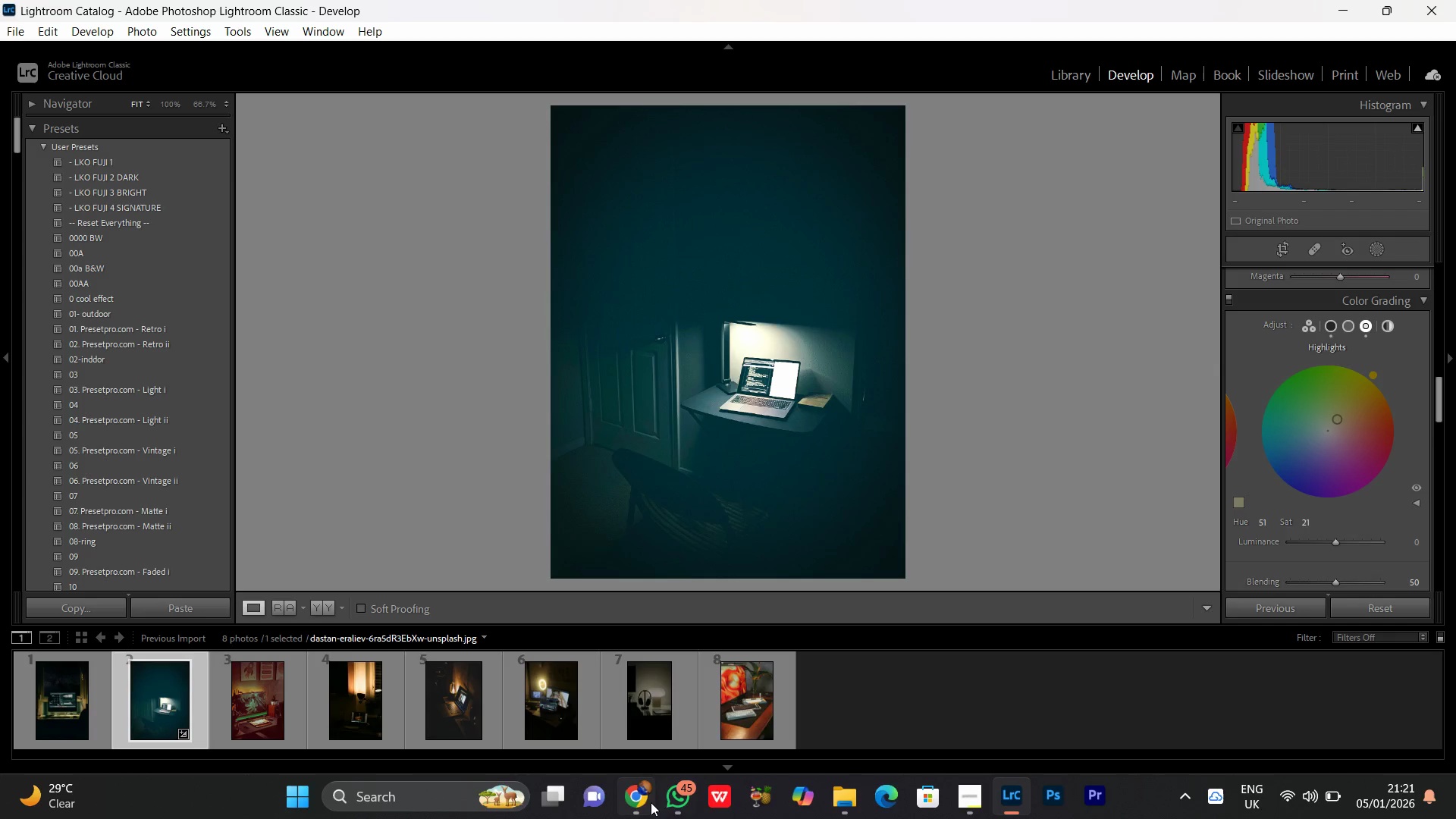 
mouse_move([640, 717])
 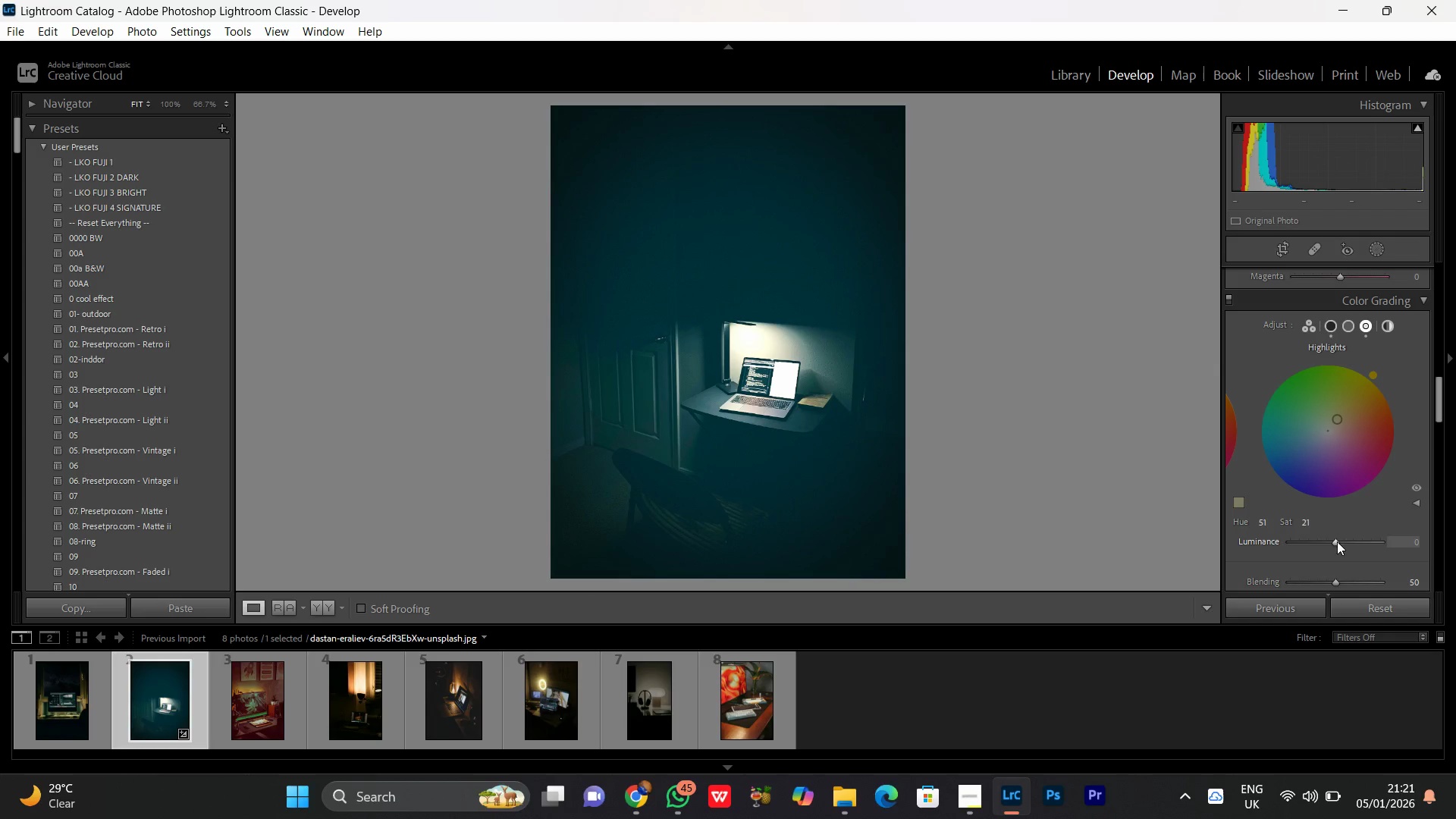 
left_click_drag(start_coordinate=[1334, 541], to_coordinate=[1356, 545])
 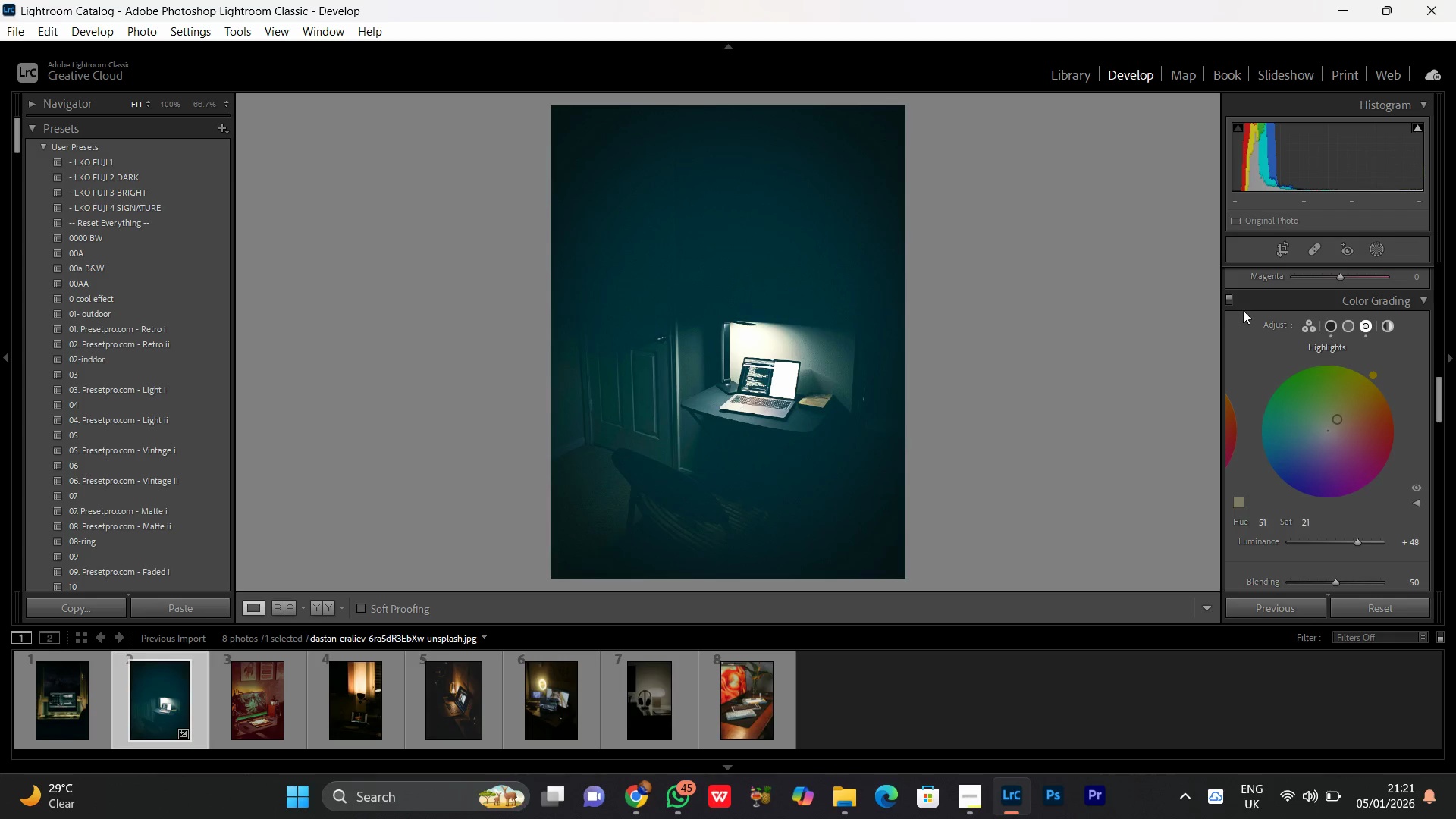 
double_click([1234, 300])
 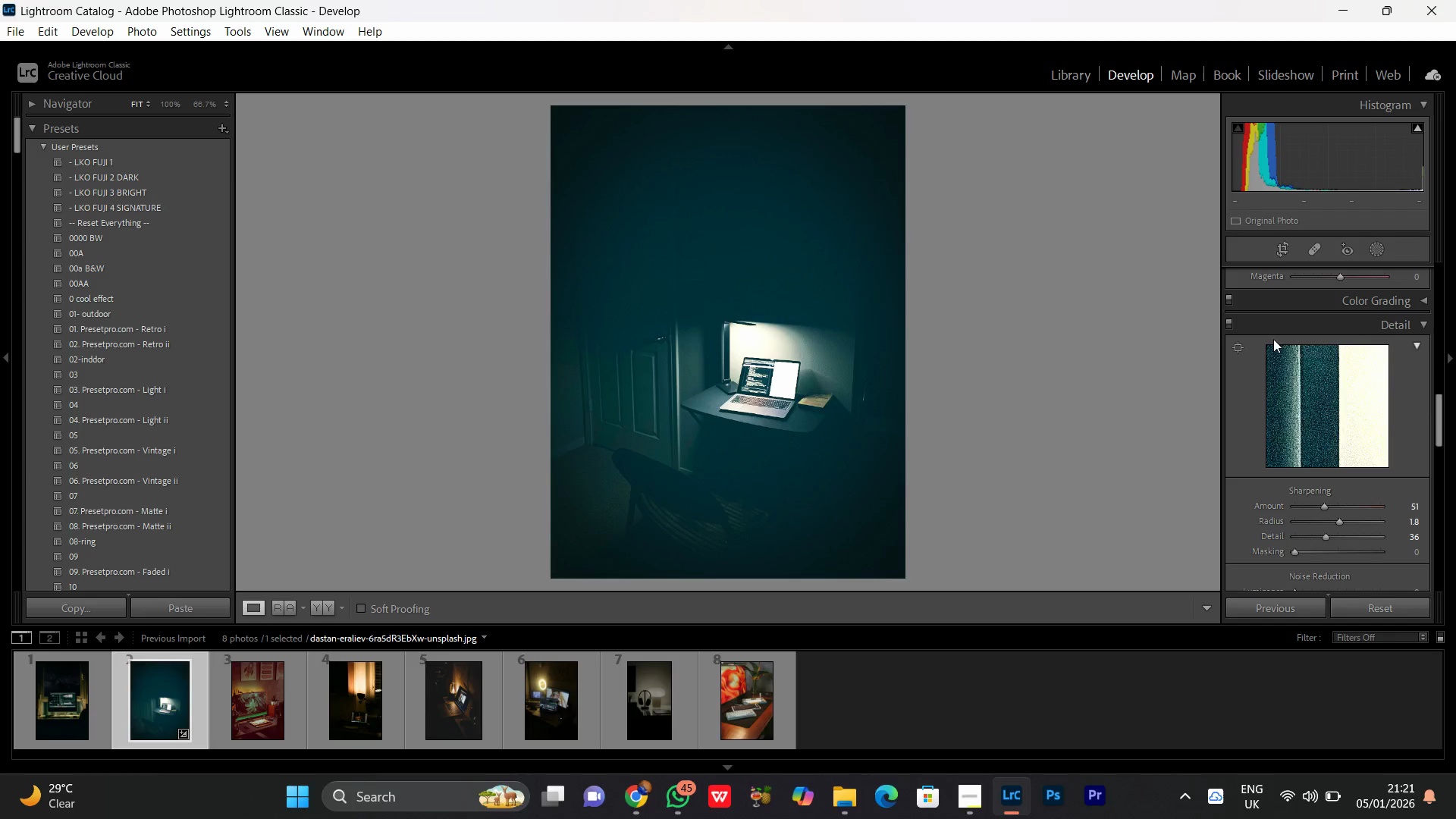 
scroll: coordinate [1310, 425], scroll_direction: none, amount: 0.0
 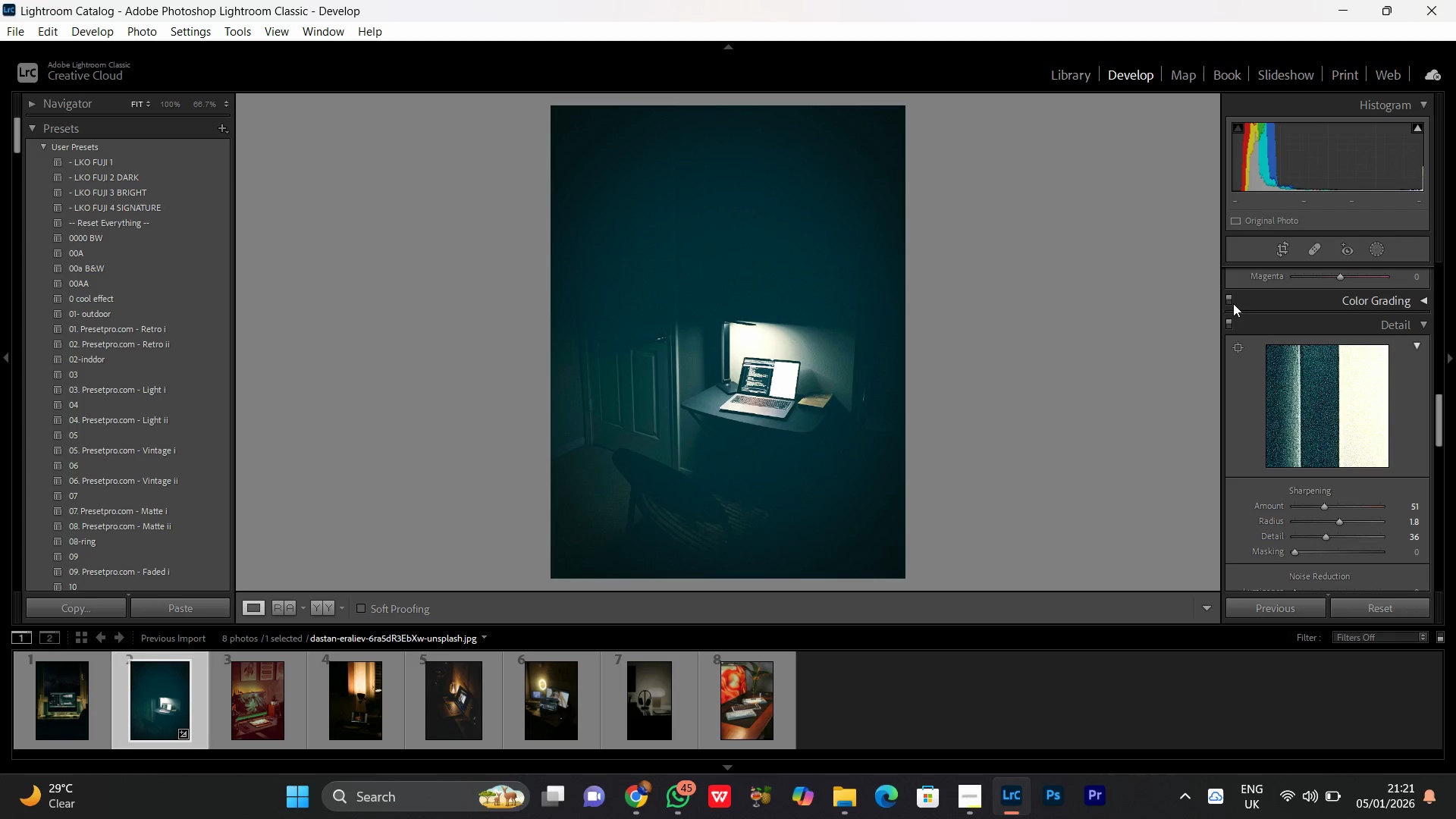 
left_click([1227, 303])
 